 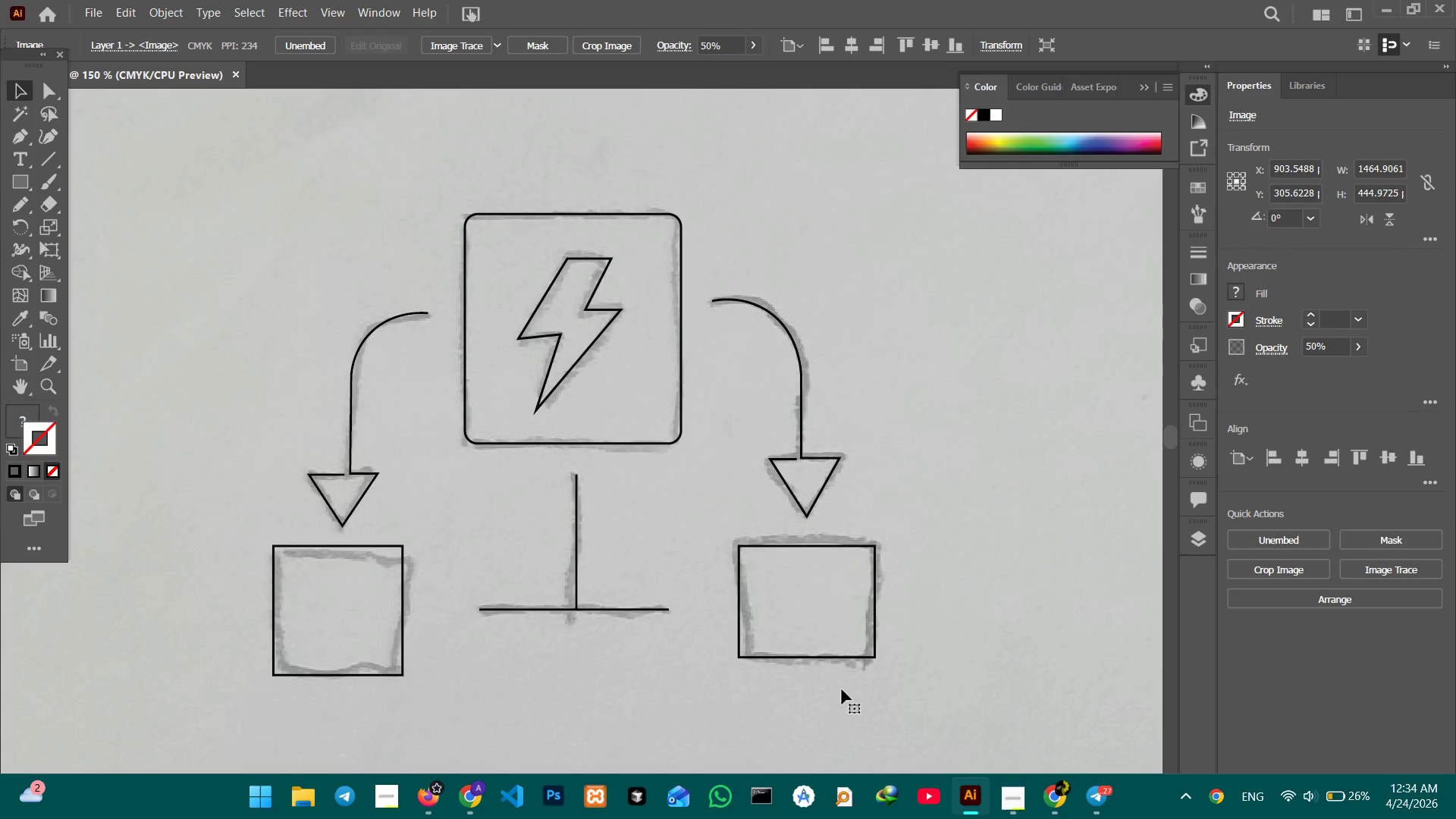 
key(Control+Minus)
 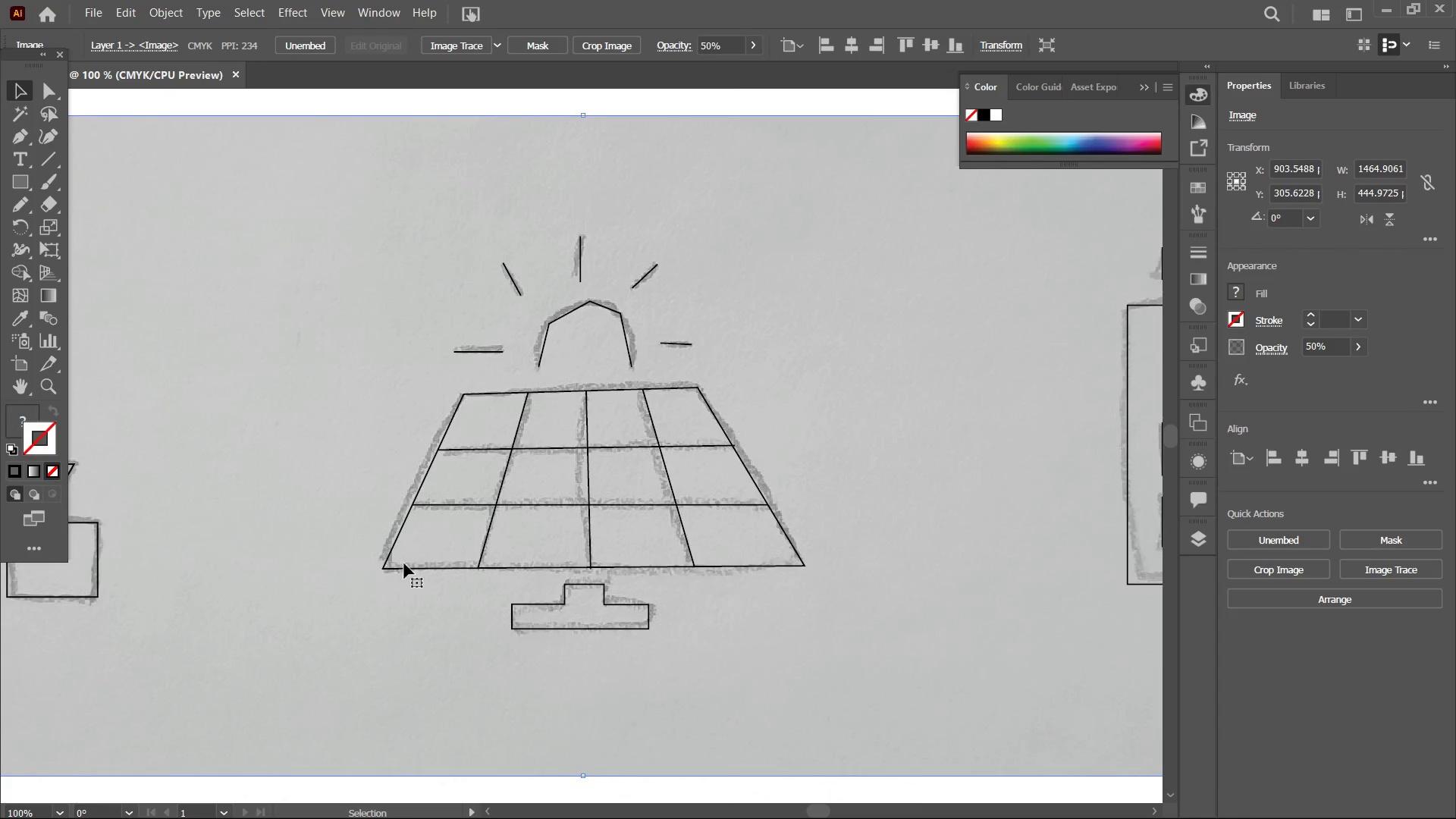 
hold_key(key=Space, duration=1.17)
 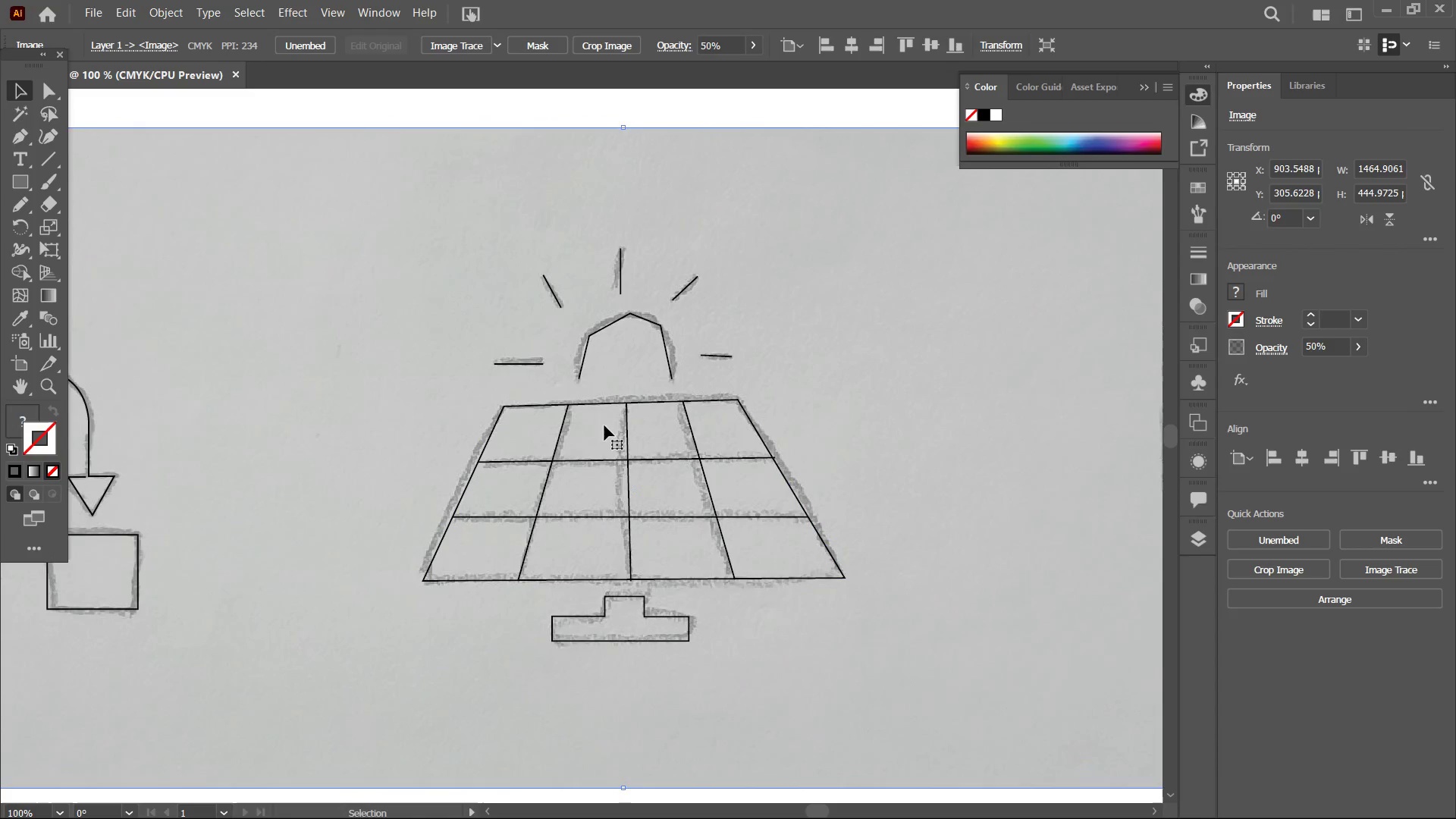 
left_click_drag(start_coordinate=[422, 575], to_coordinate=[460, 585])
 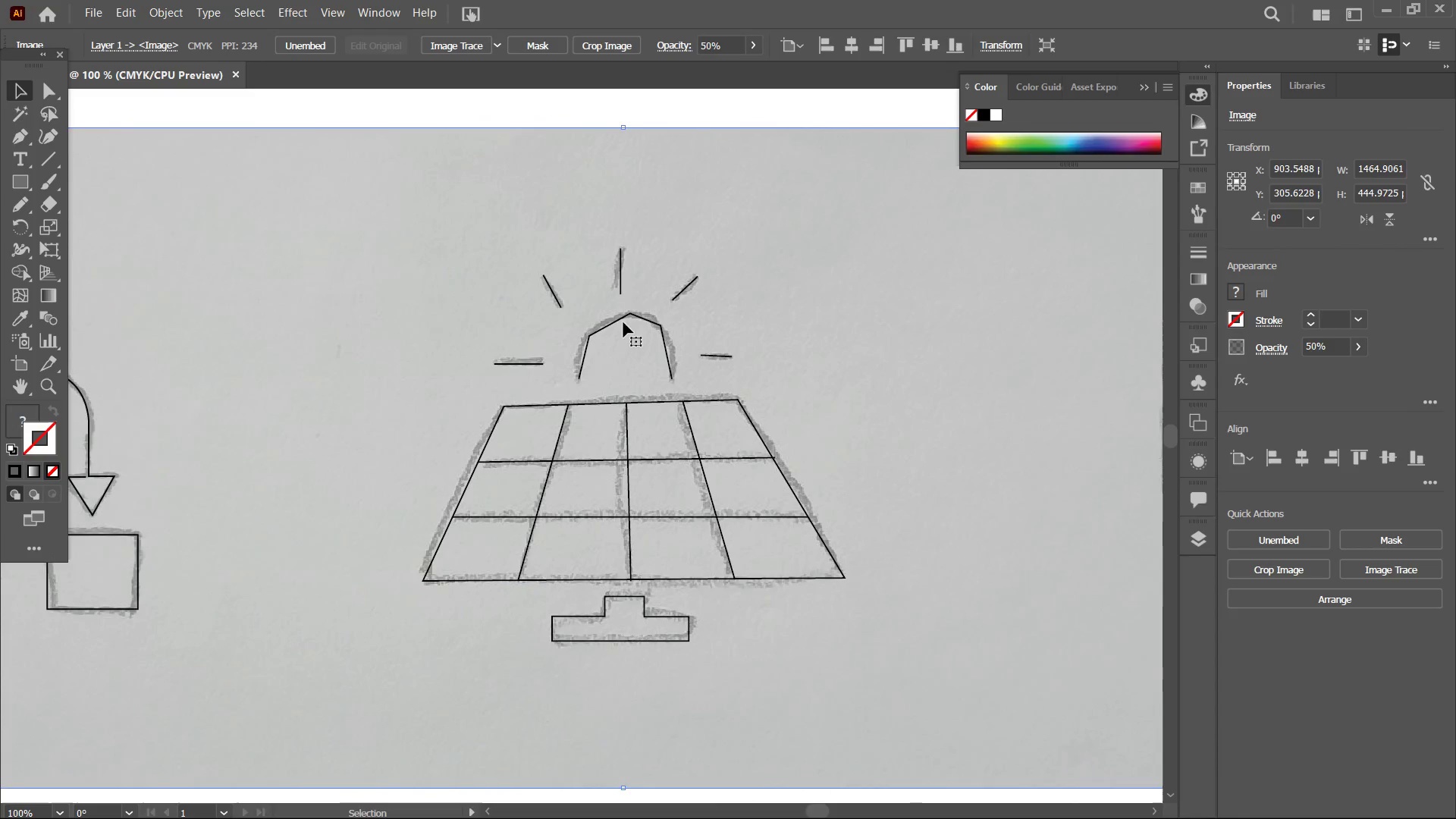 
left_click([623, 319])
 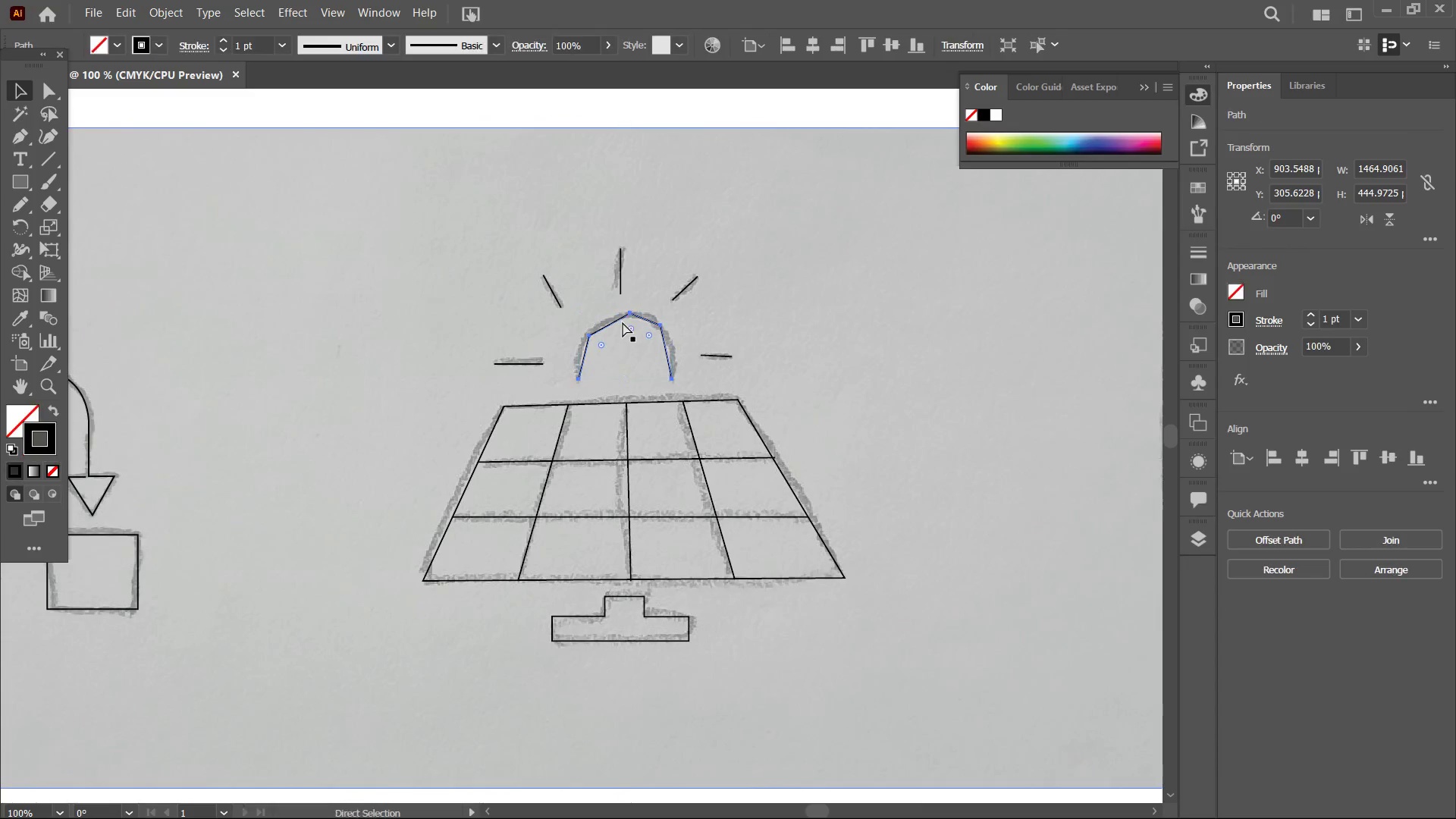 
key(Control+Equal)
 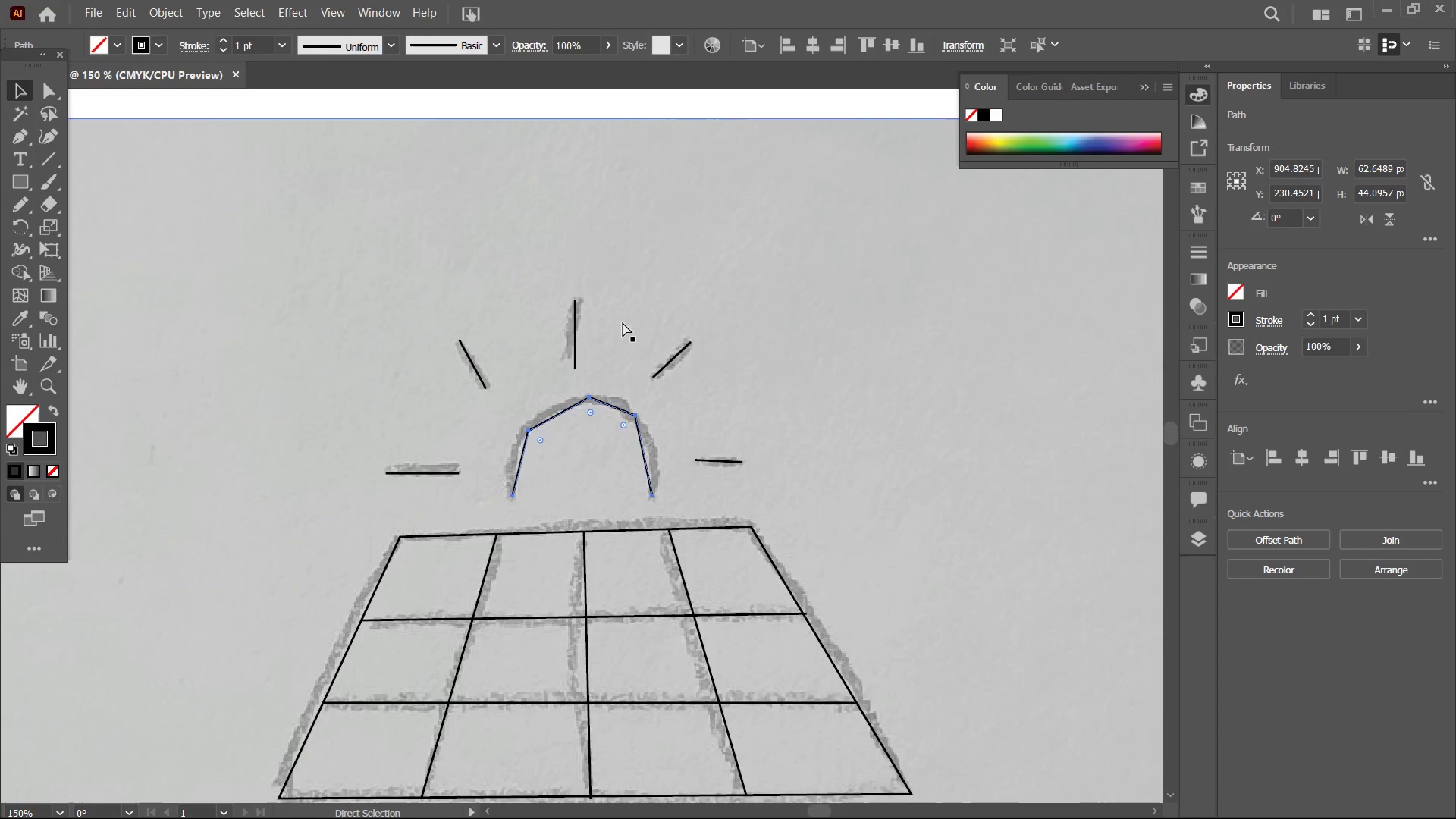 
key(Control+Equal)
 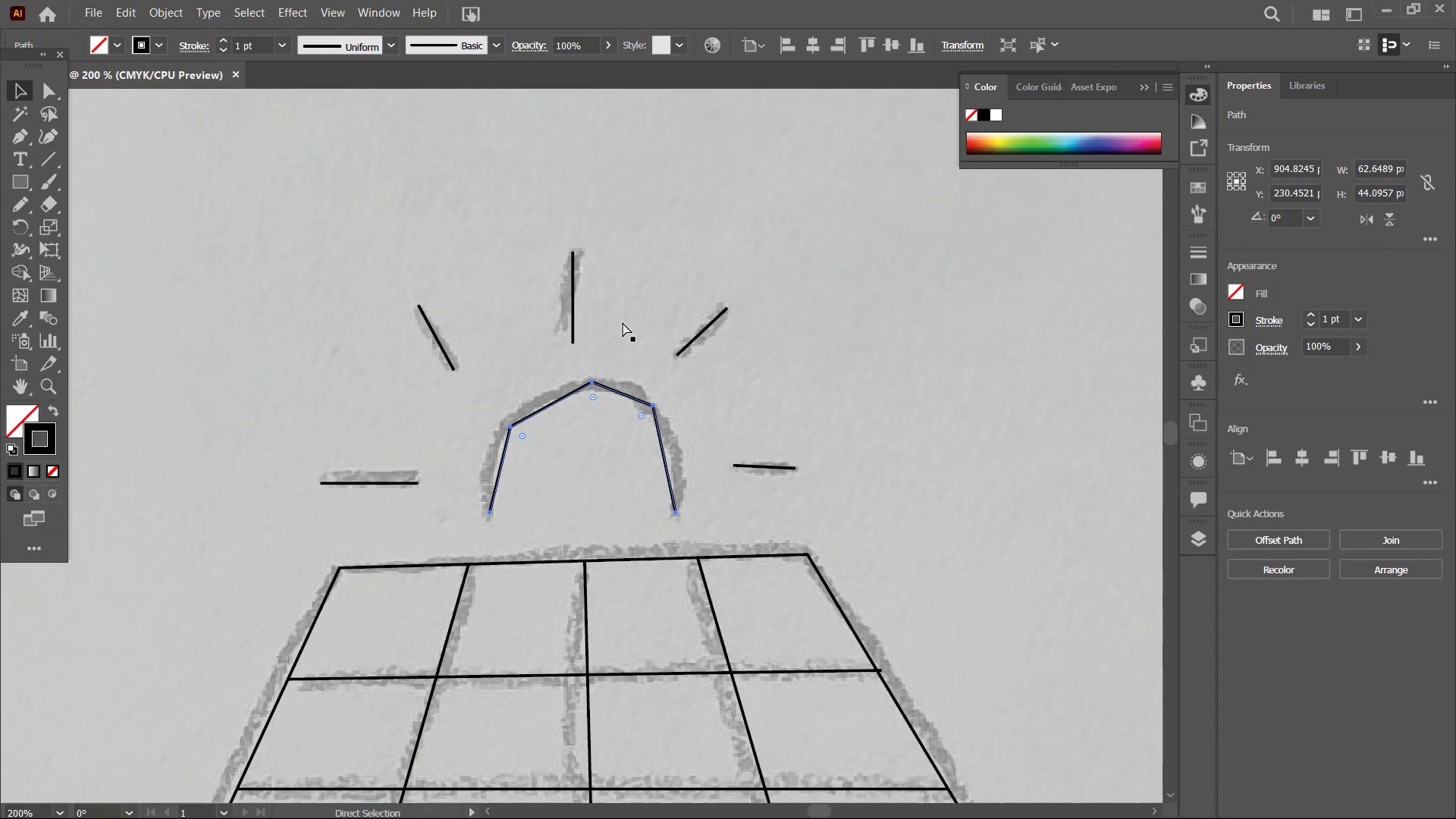 
key(Control+Equal)
 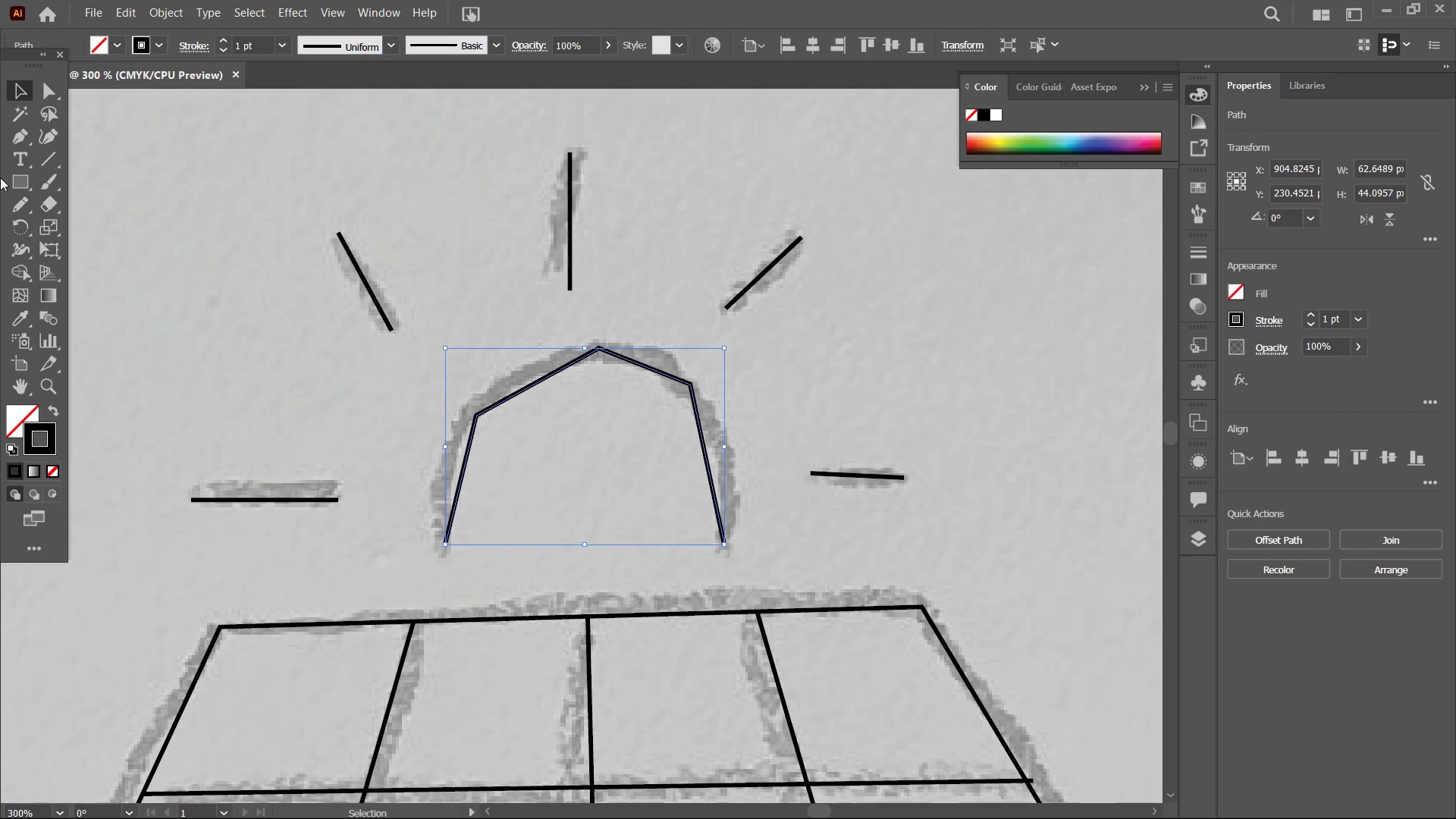 
left_click([29, 139])
 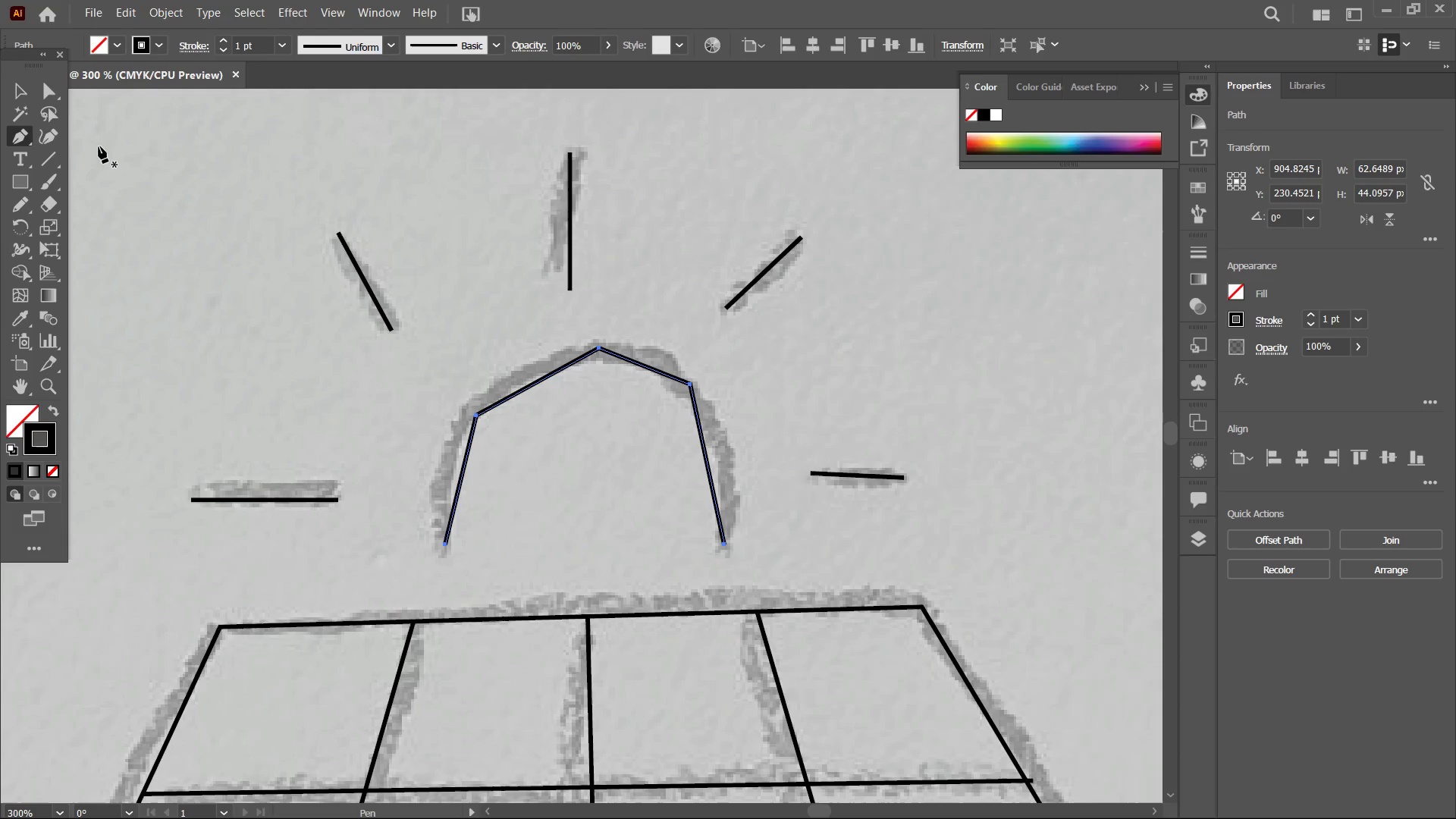 
left_click([42, 136])
 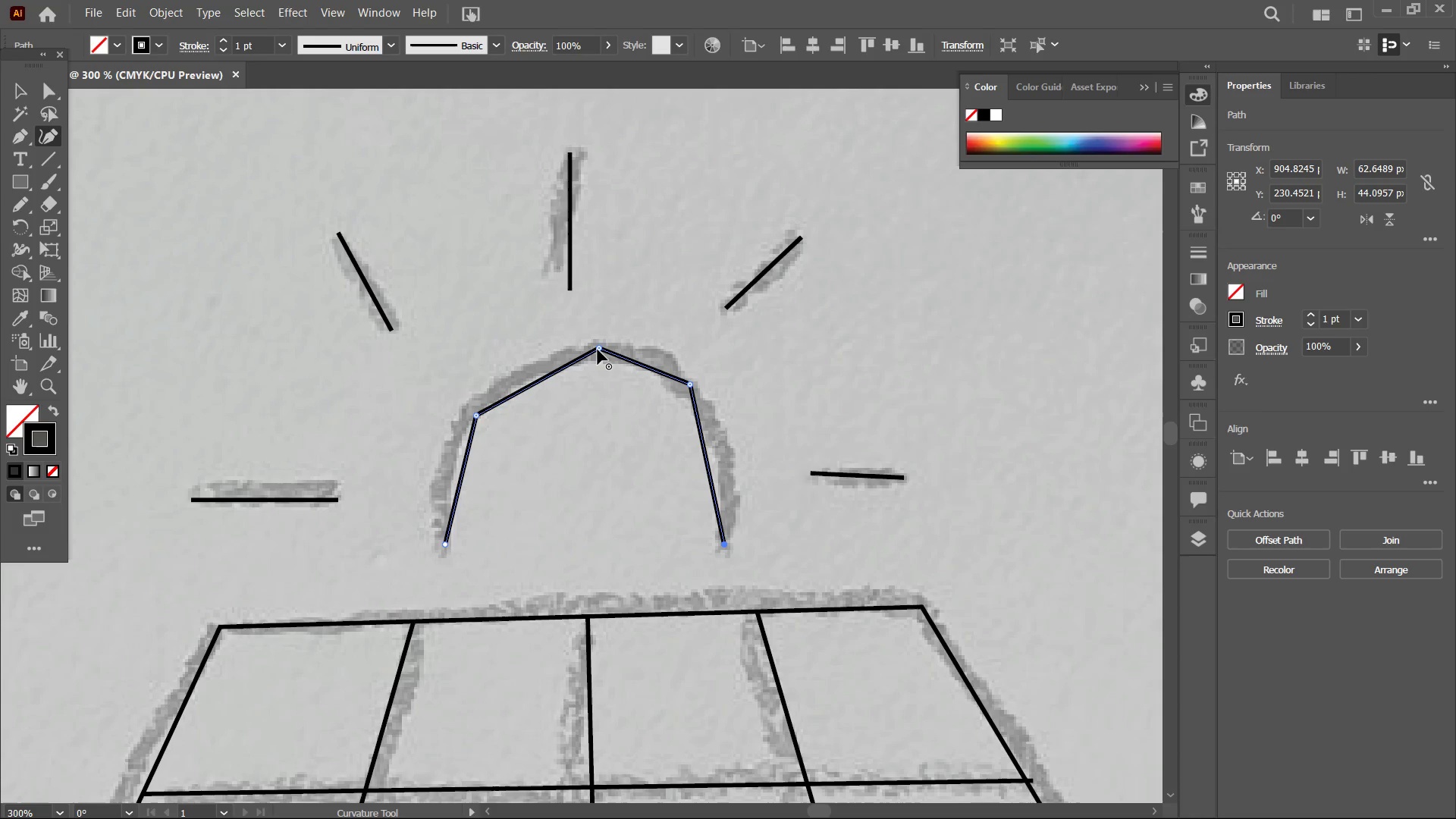 
left_click([598, 350])
 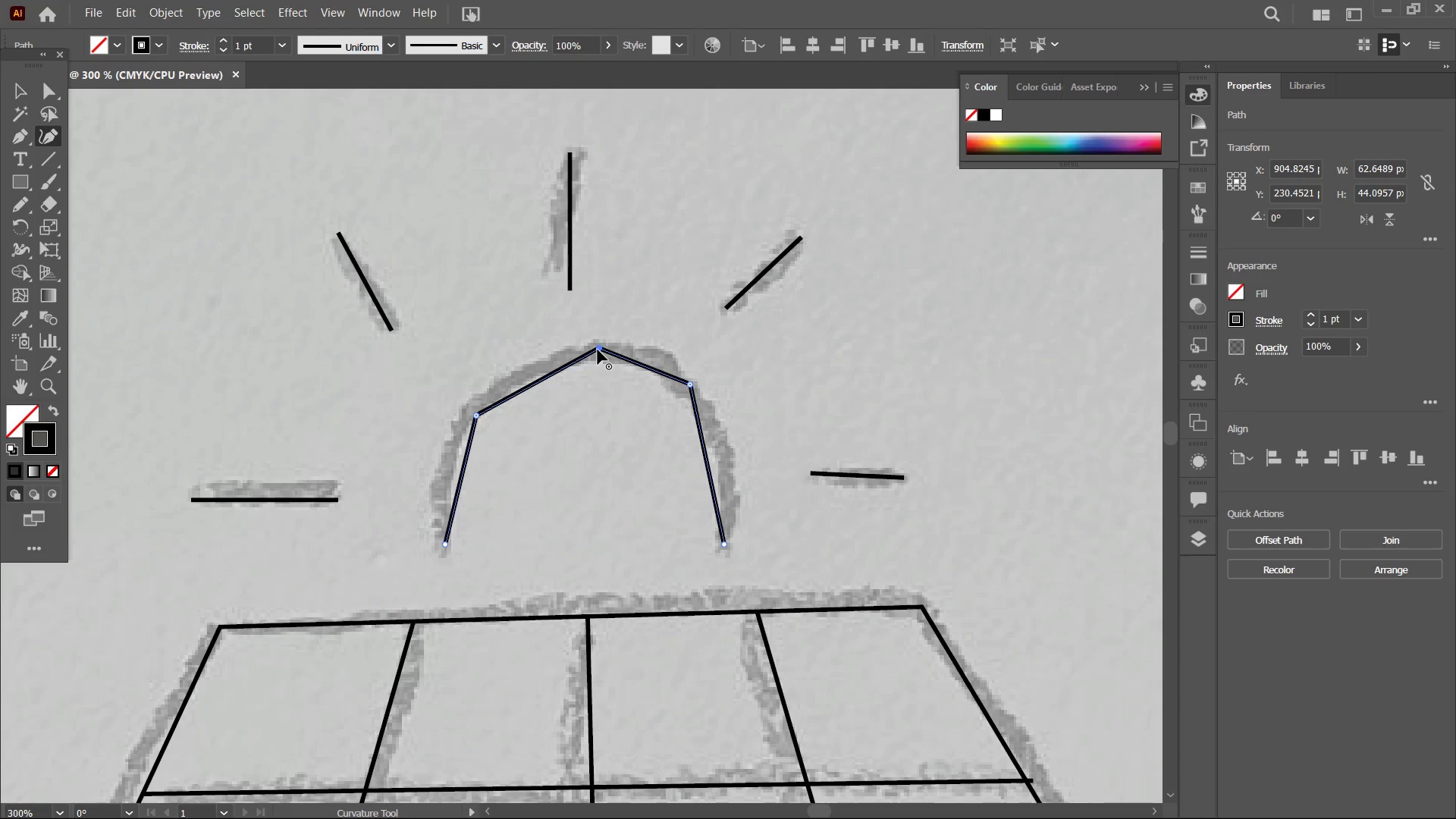 
key(Backspace)
 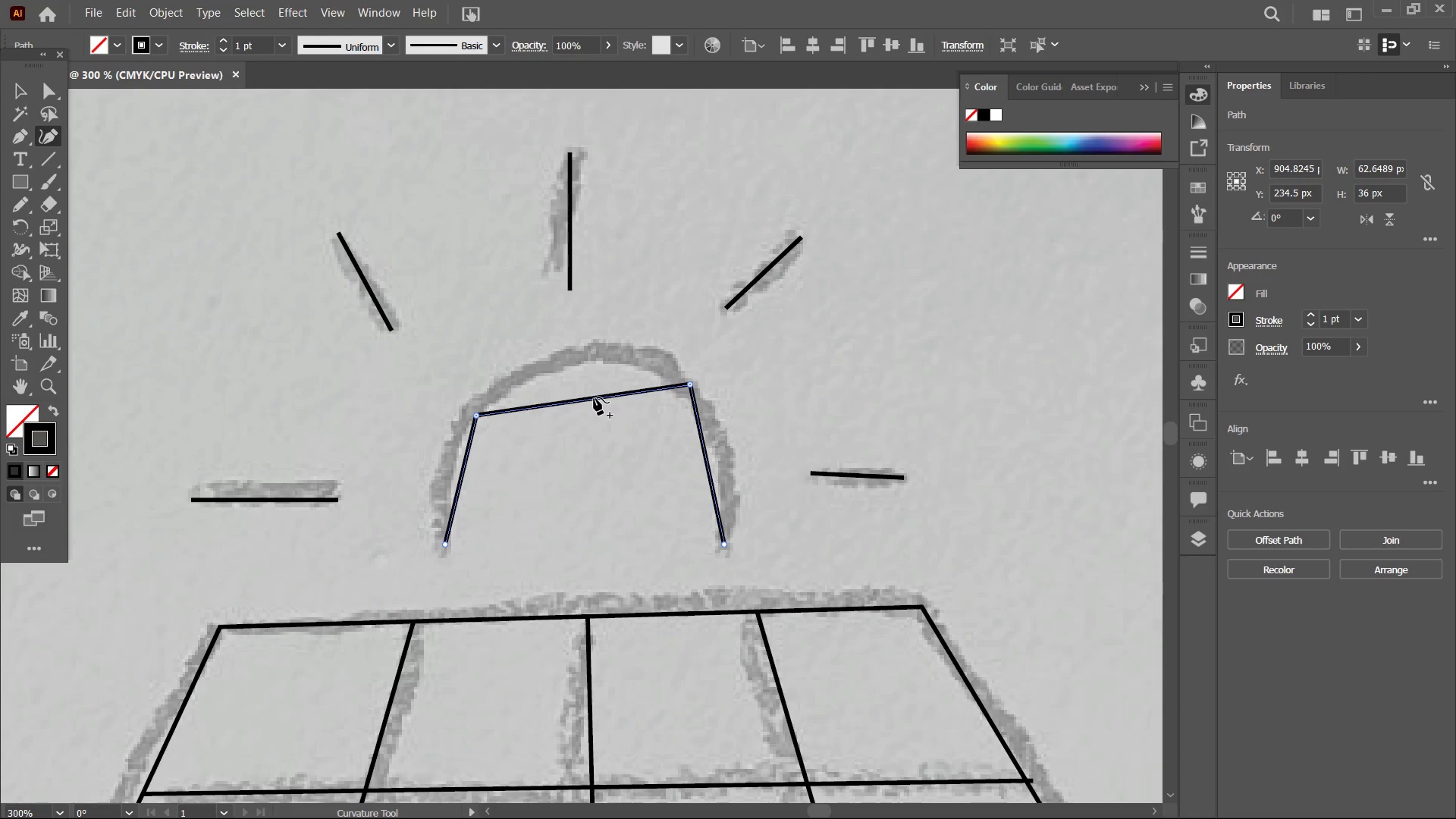 
left_click_drag(start_coordinate=[594, 399], to_coordinate=[588, 352])
 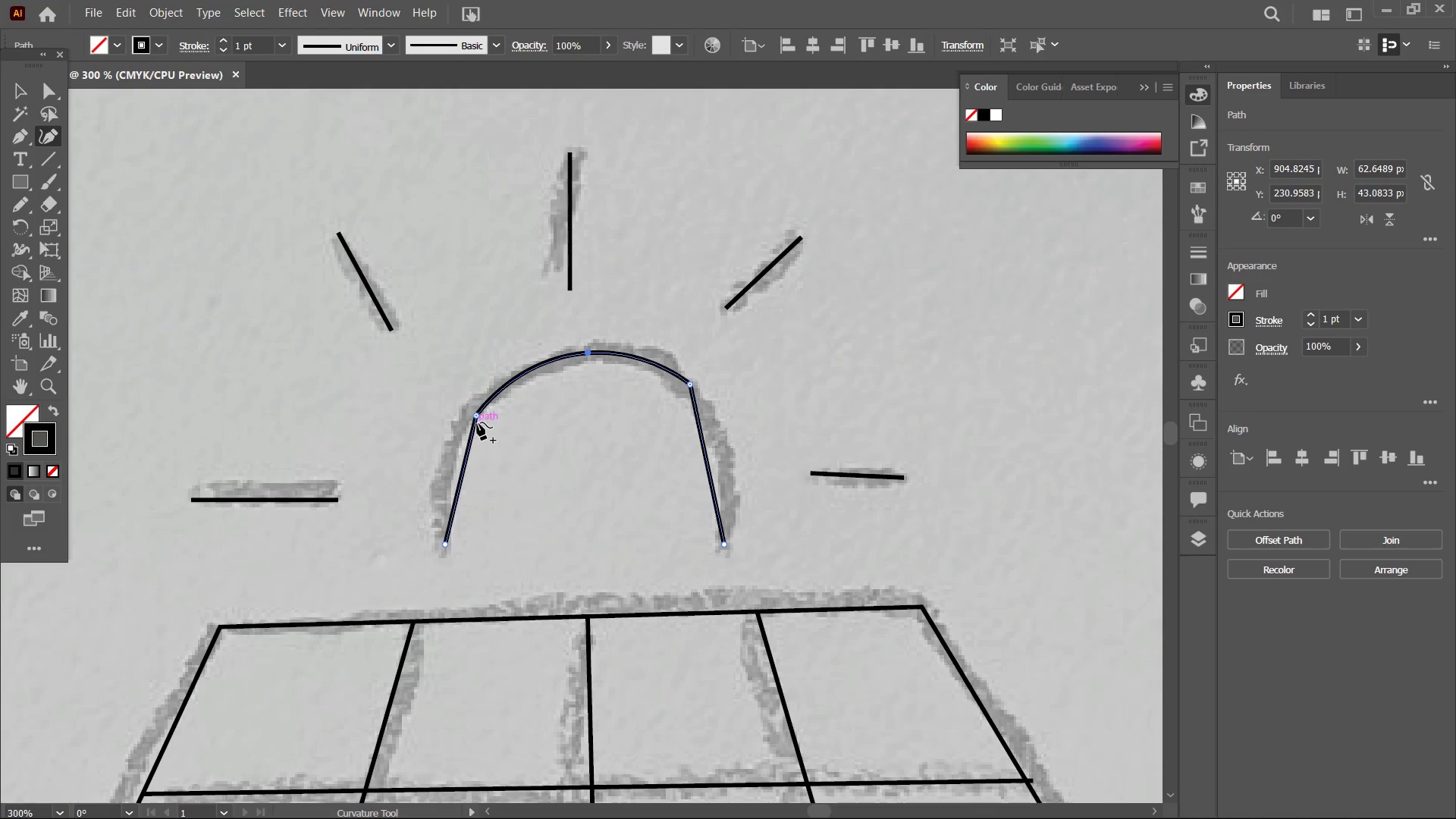 
left_click([477, 419])
 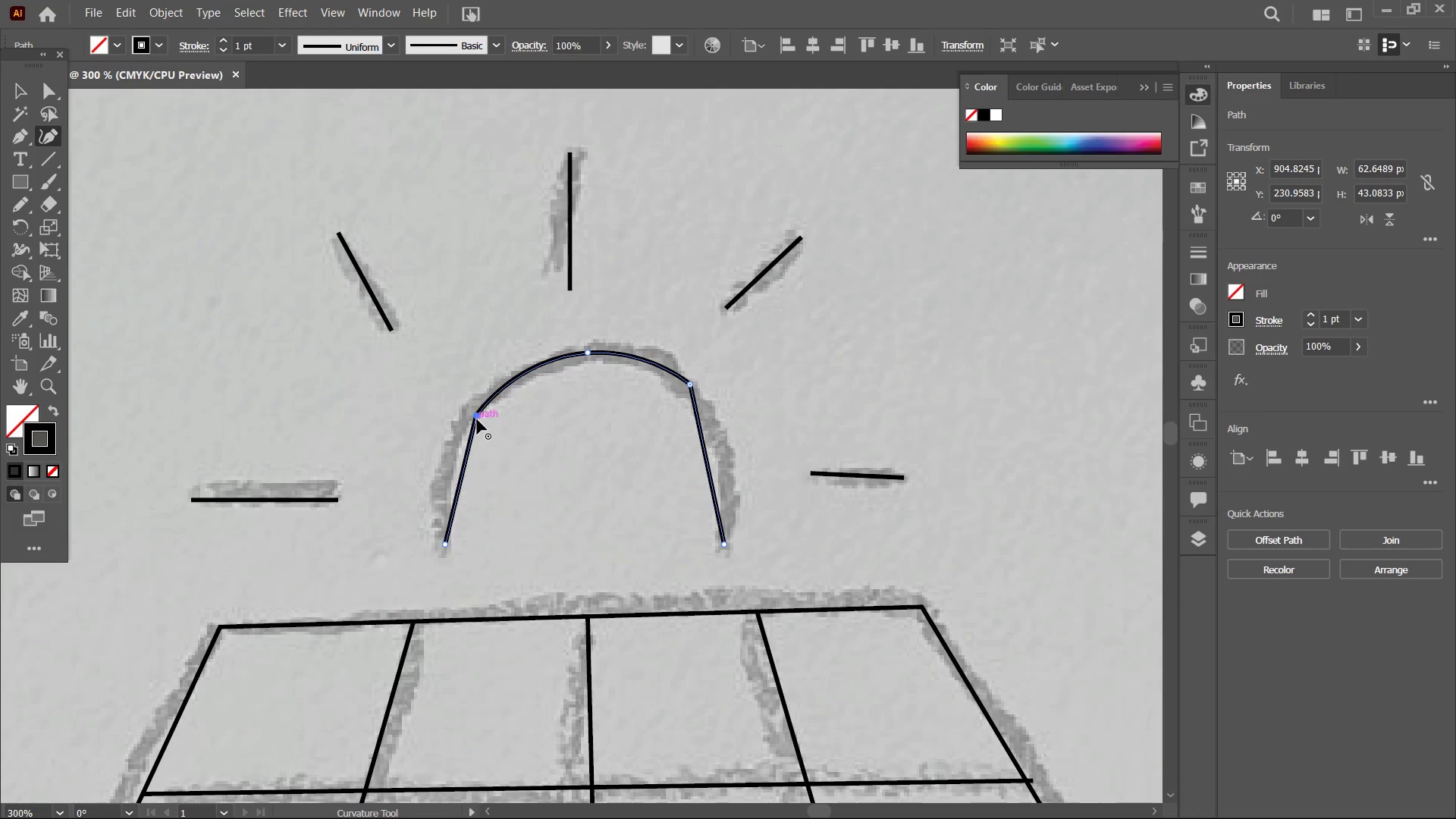 
key(Backspace)
 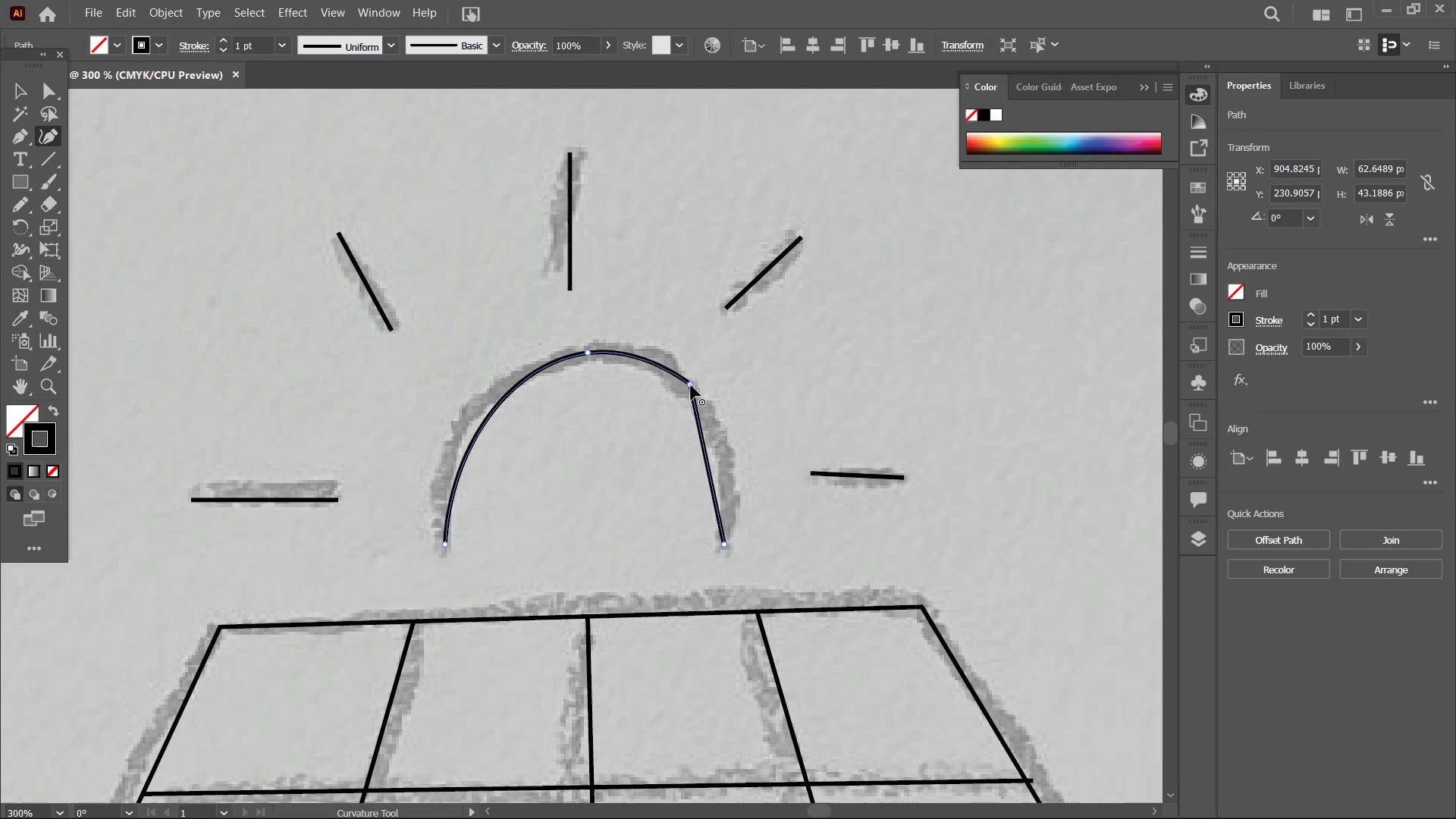 
left_click([691, 385])
 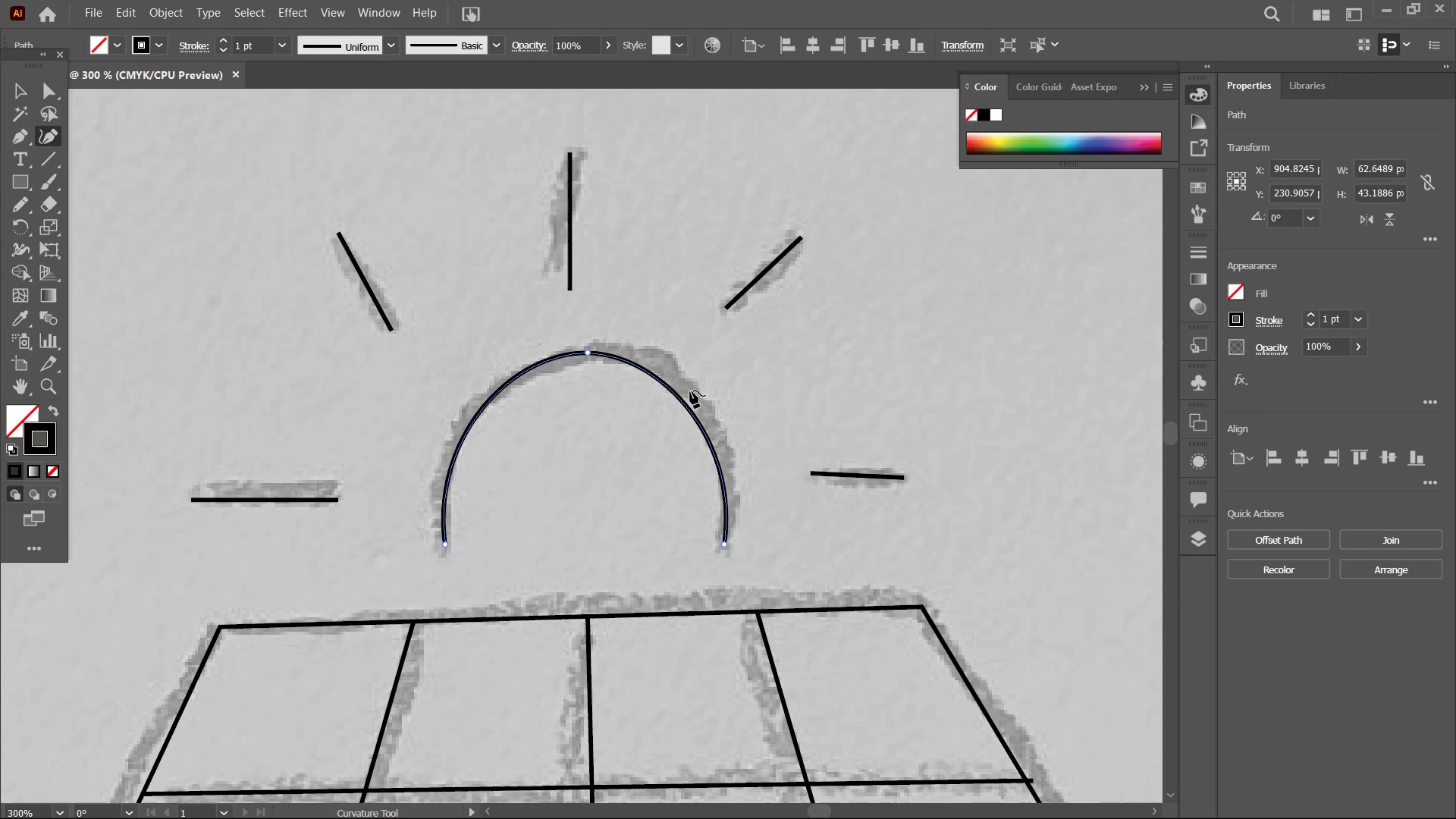 
key(Backspace)
 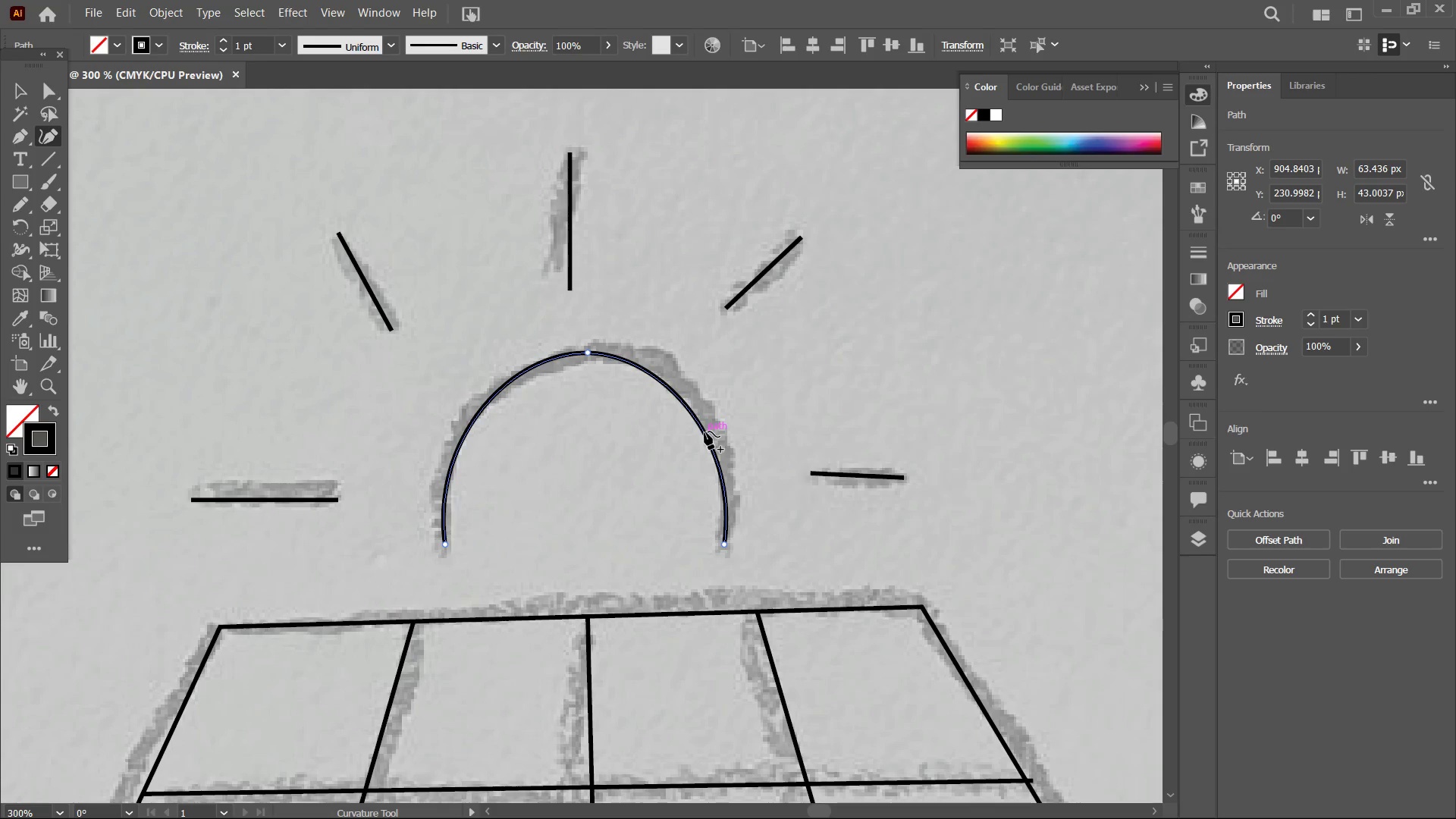 
left_click_drag(start_coordinate=[704, 431], to_coordinate=[720, 428])
 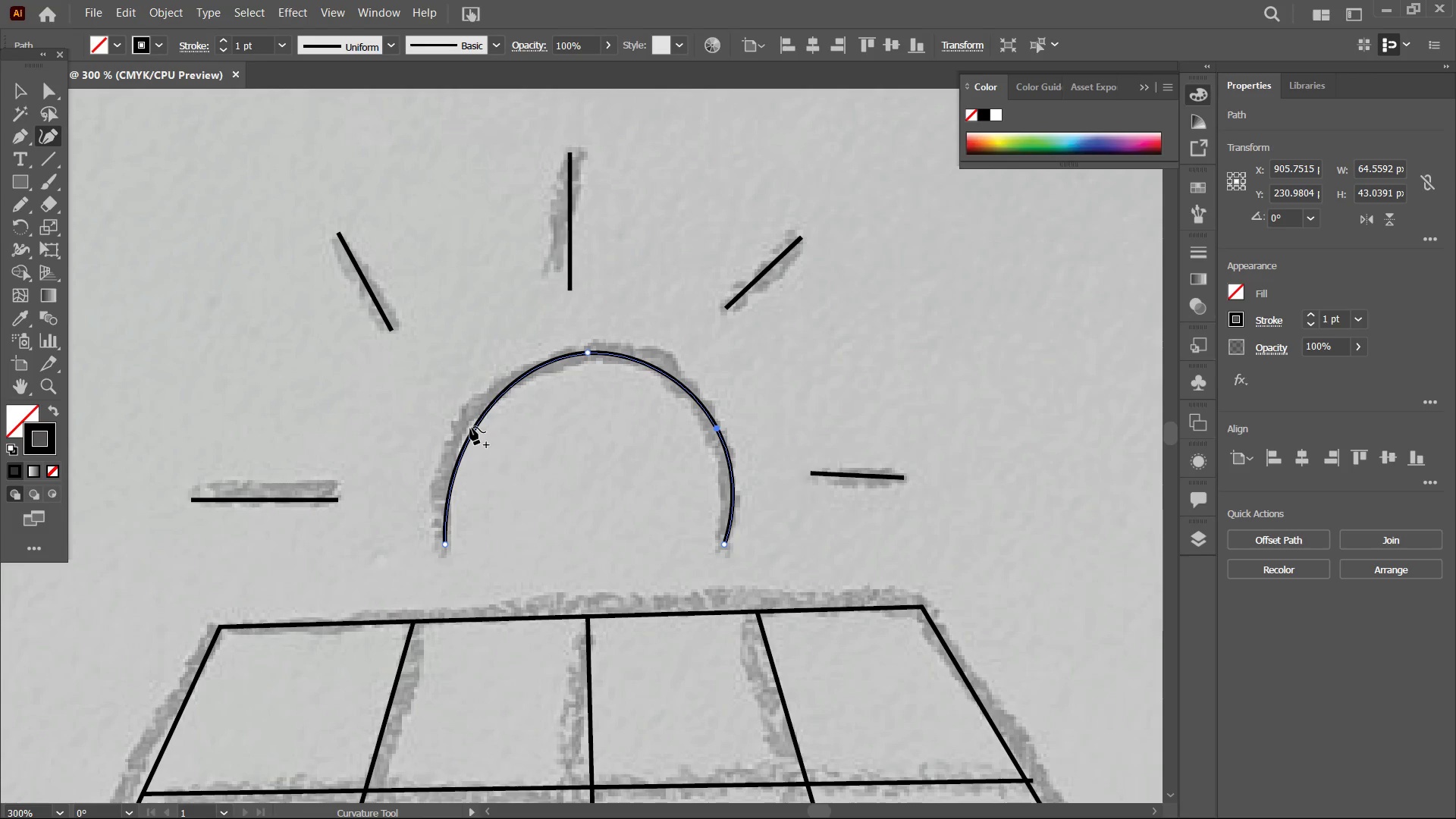 
left_click_drag(start_coordinate=[470, 428], to_coordinate=[458, 425])
 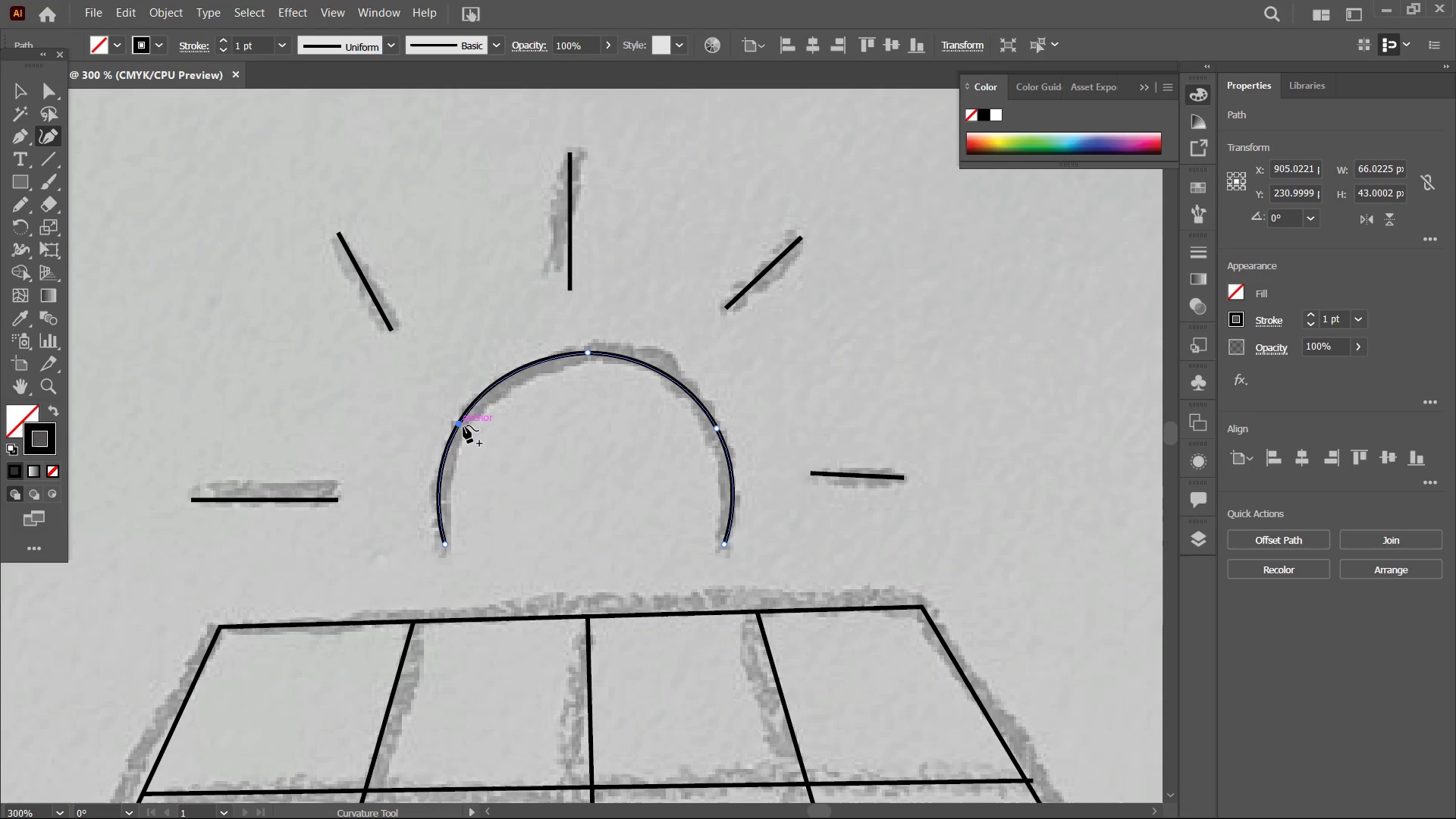 
left_click_drag(start_coordinate=[458, 425], to_coordinate=[466, 428])
 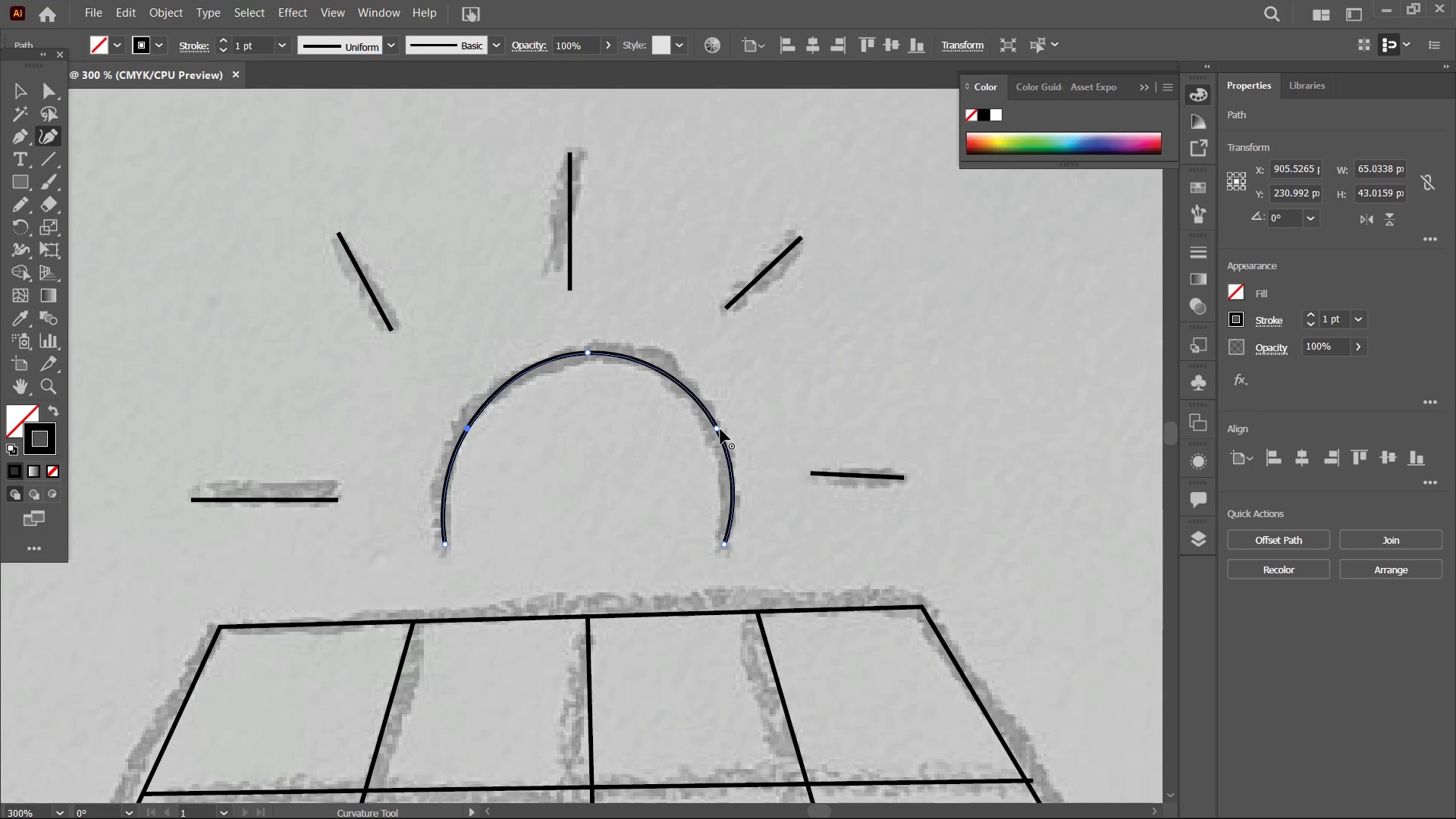 
left_click_drag(start_coordinate=[717, 429], to_coordinate=[708, 431])
 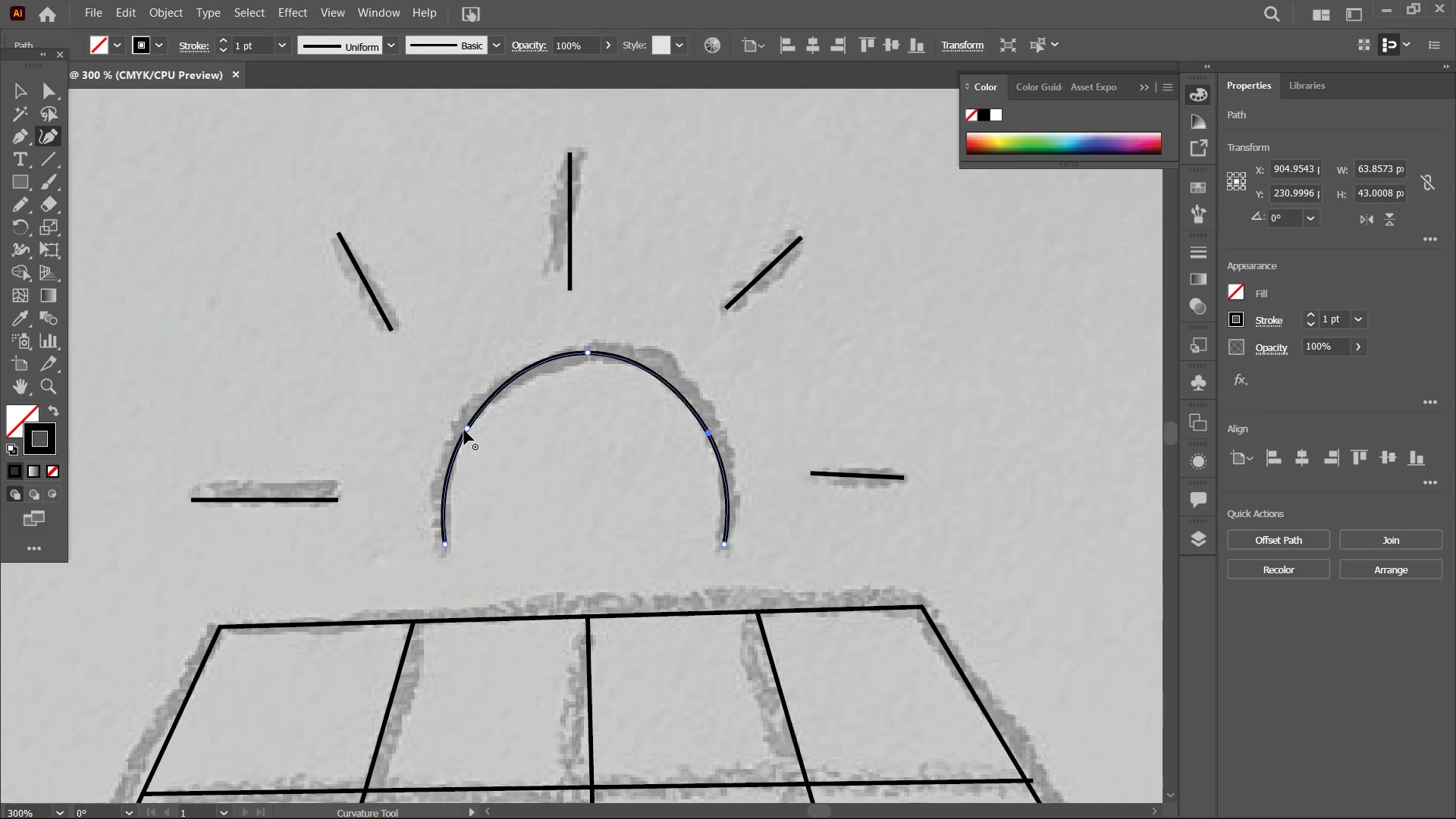 
left_click_drag(start_coordinate=[464, 429], to_coordinate=[455, 425])
 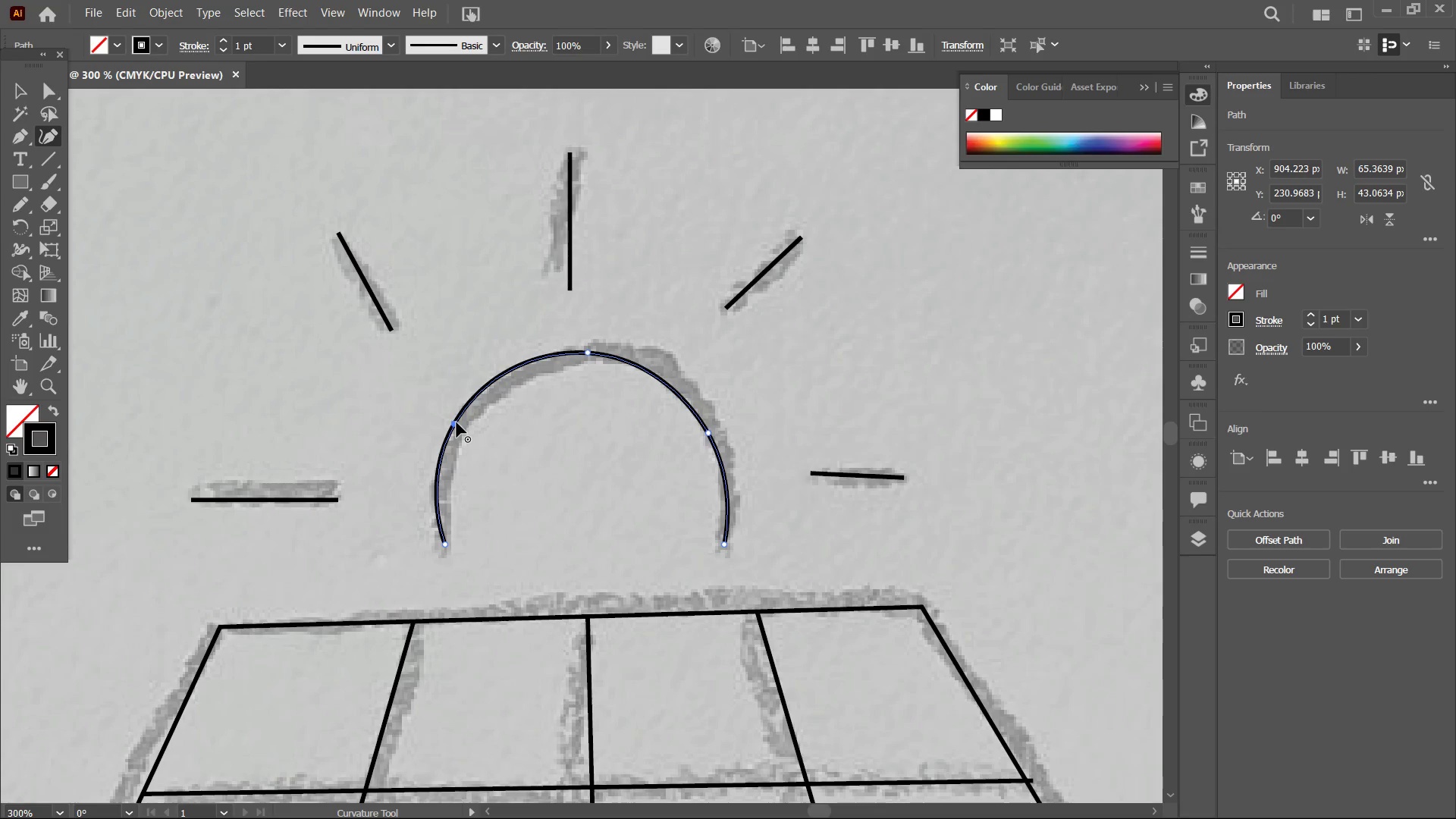 
left_click_drag(start_coordinate=[456, 422], to_coordinate=[462, 425])
 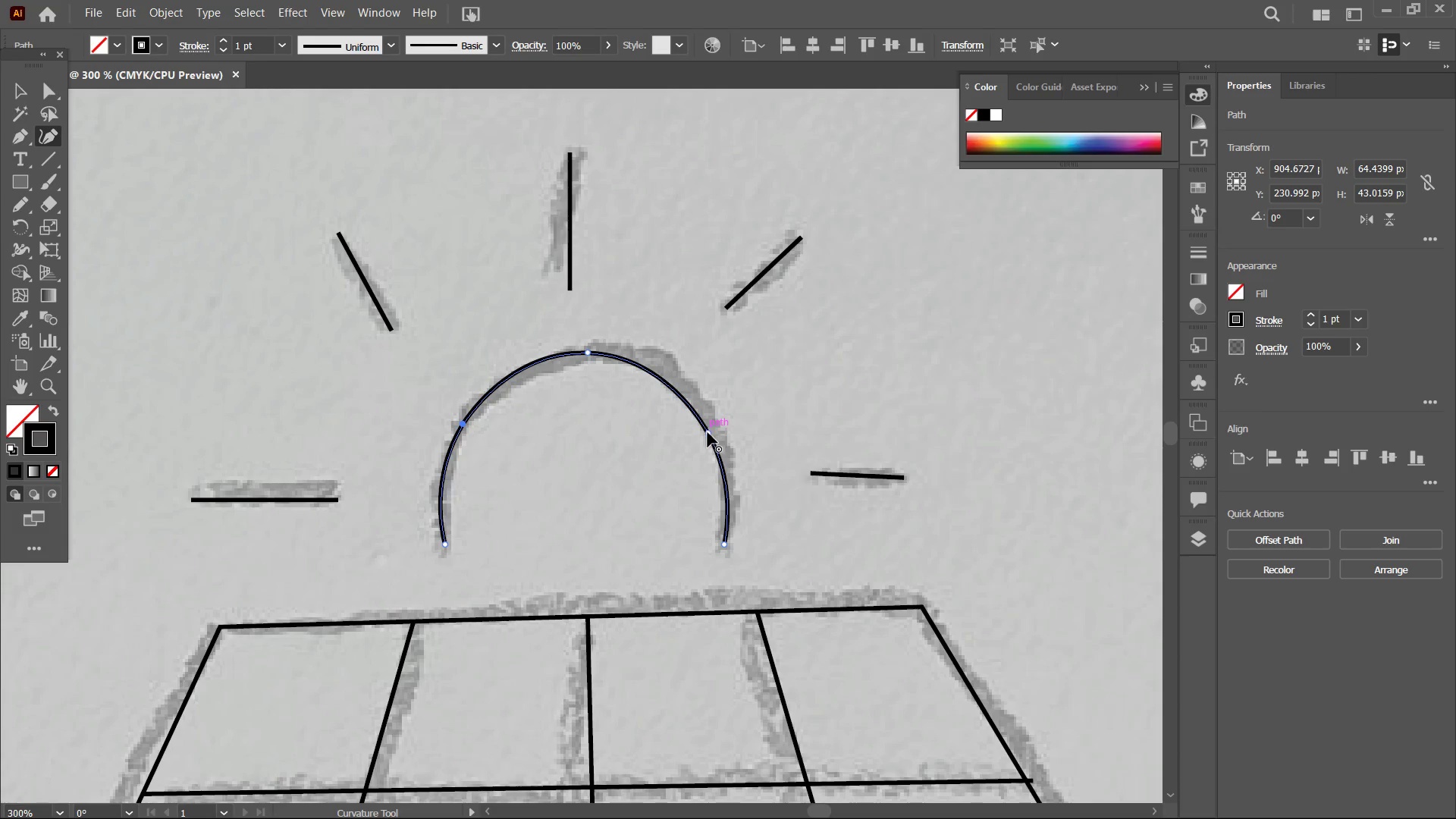 
left_click_drag(start_coordinate=[708, 433], to_coordinate=[715, 429])
 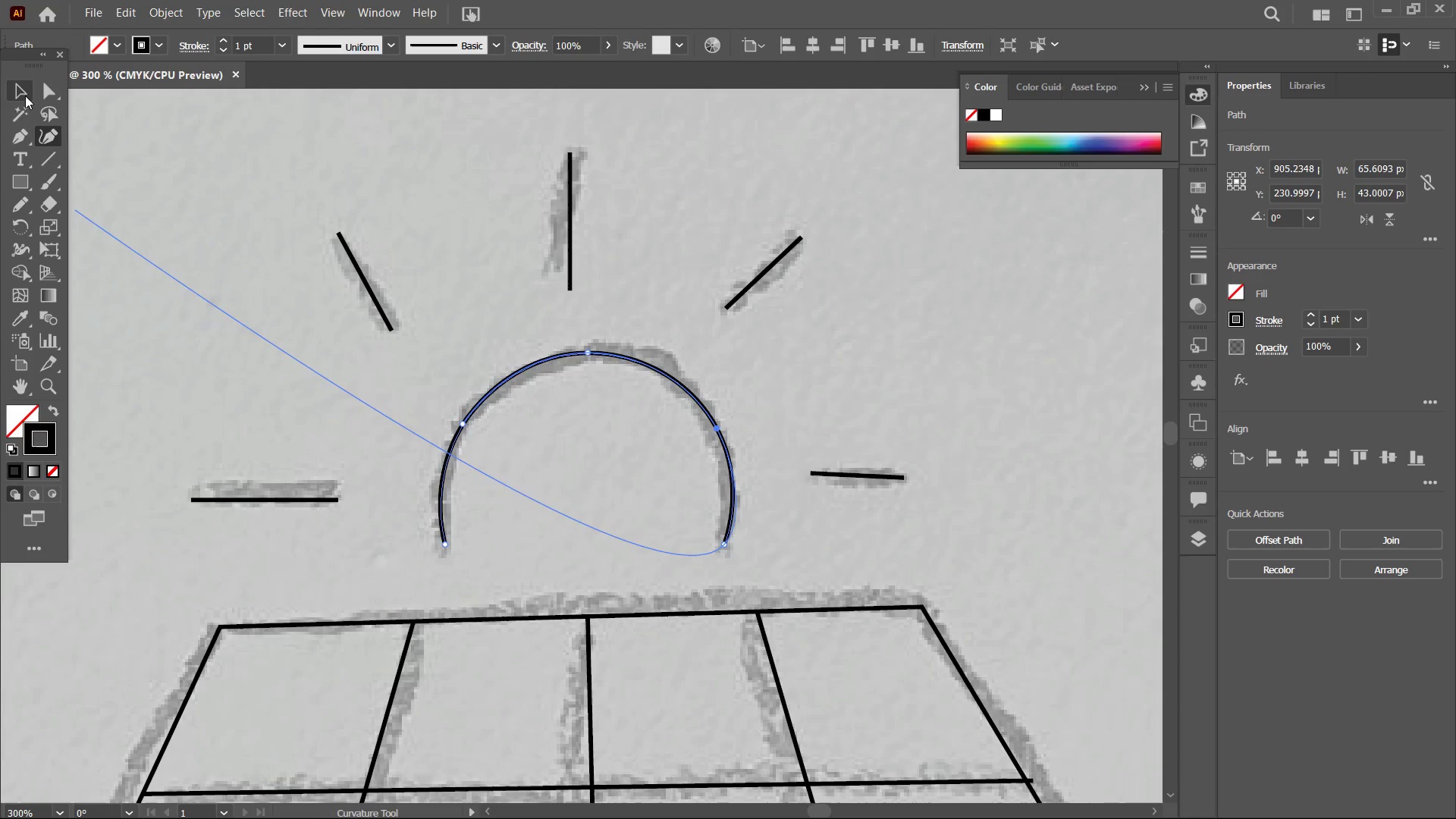 
double_click([147, 149])
 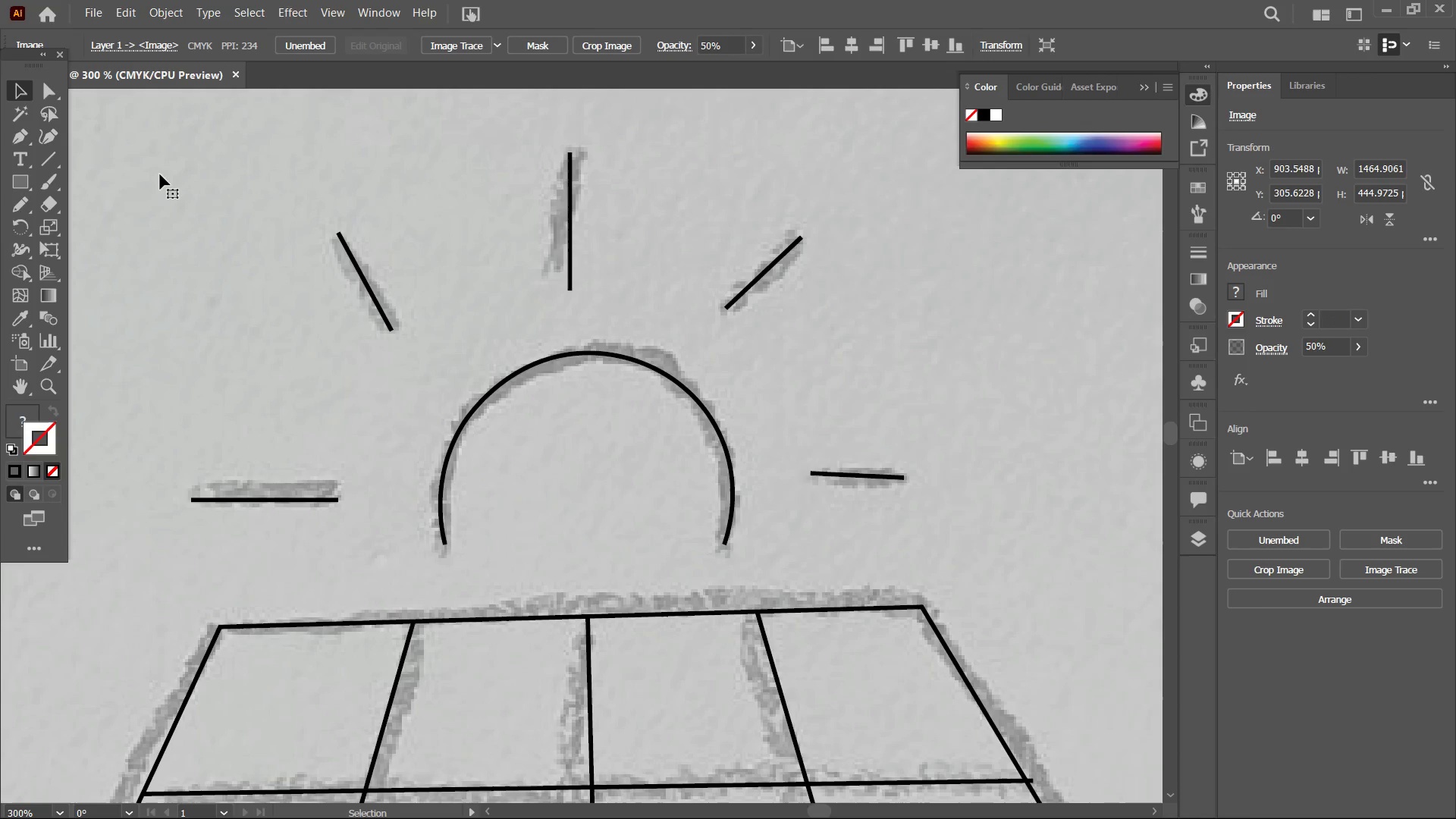 
wait(28.06)
 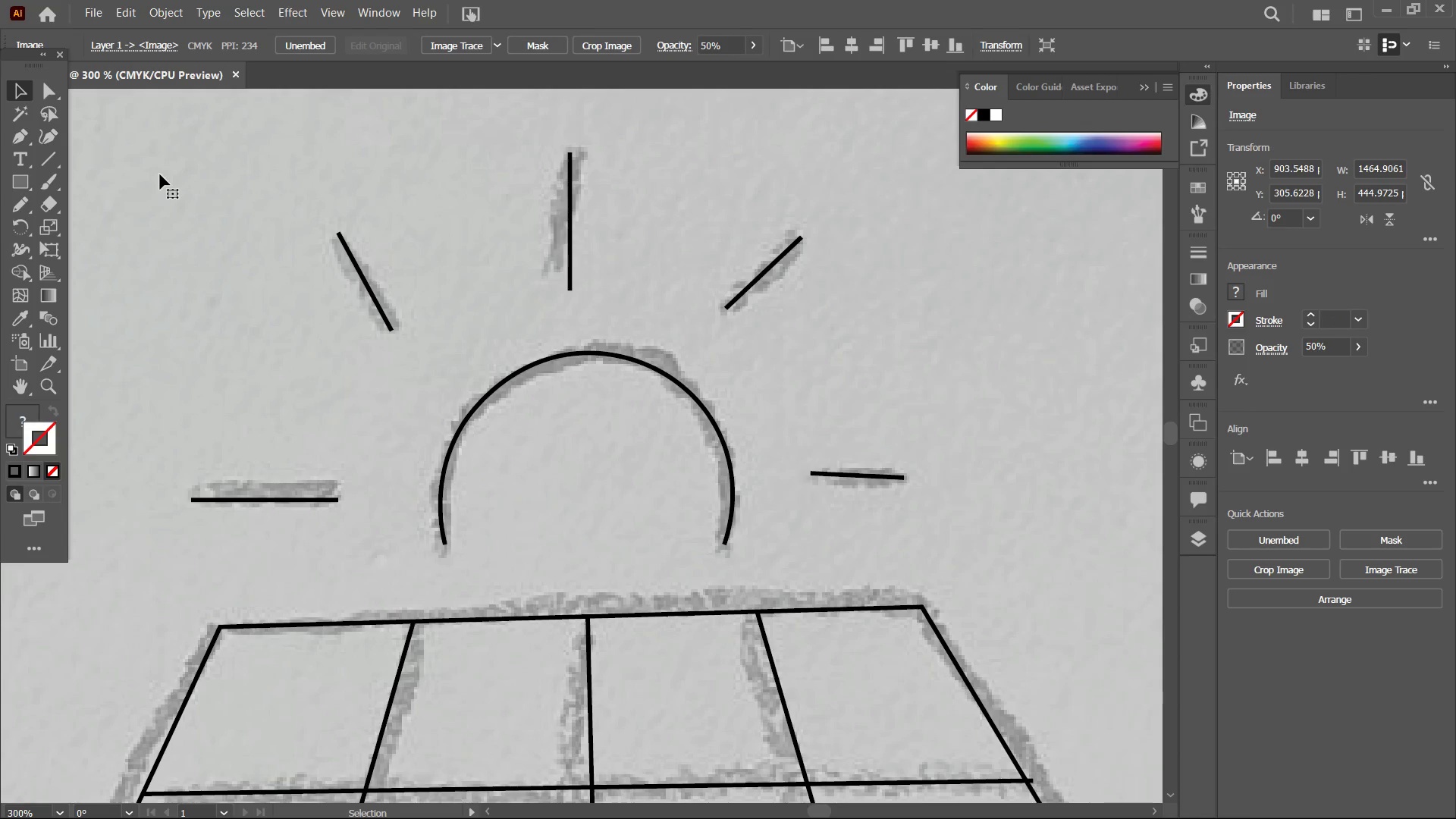 
key(Control+Minus)
 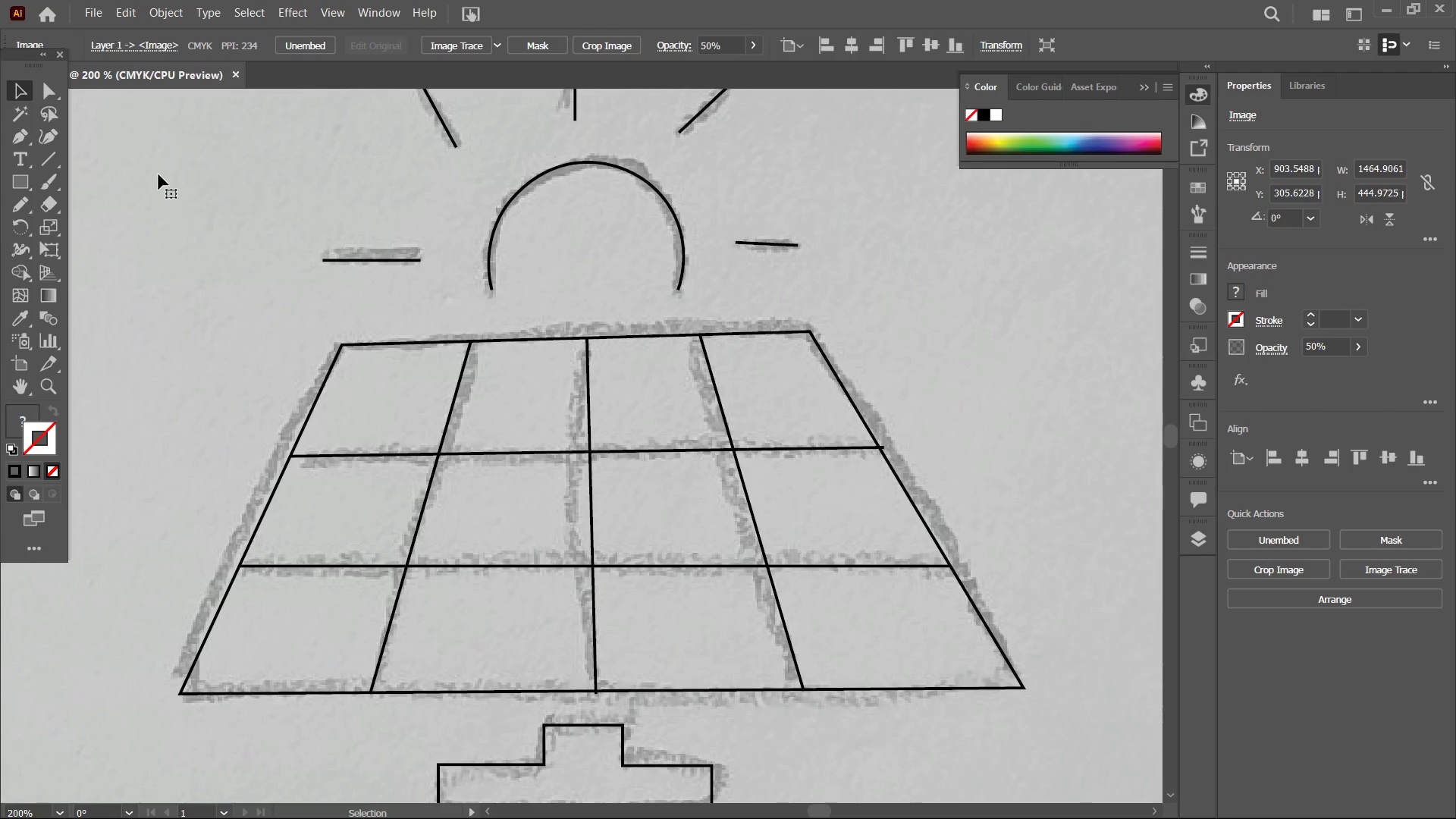 
hold_key(key=Space, duration=1.5)
 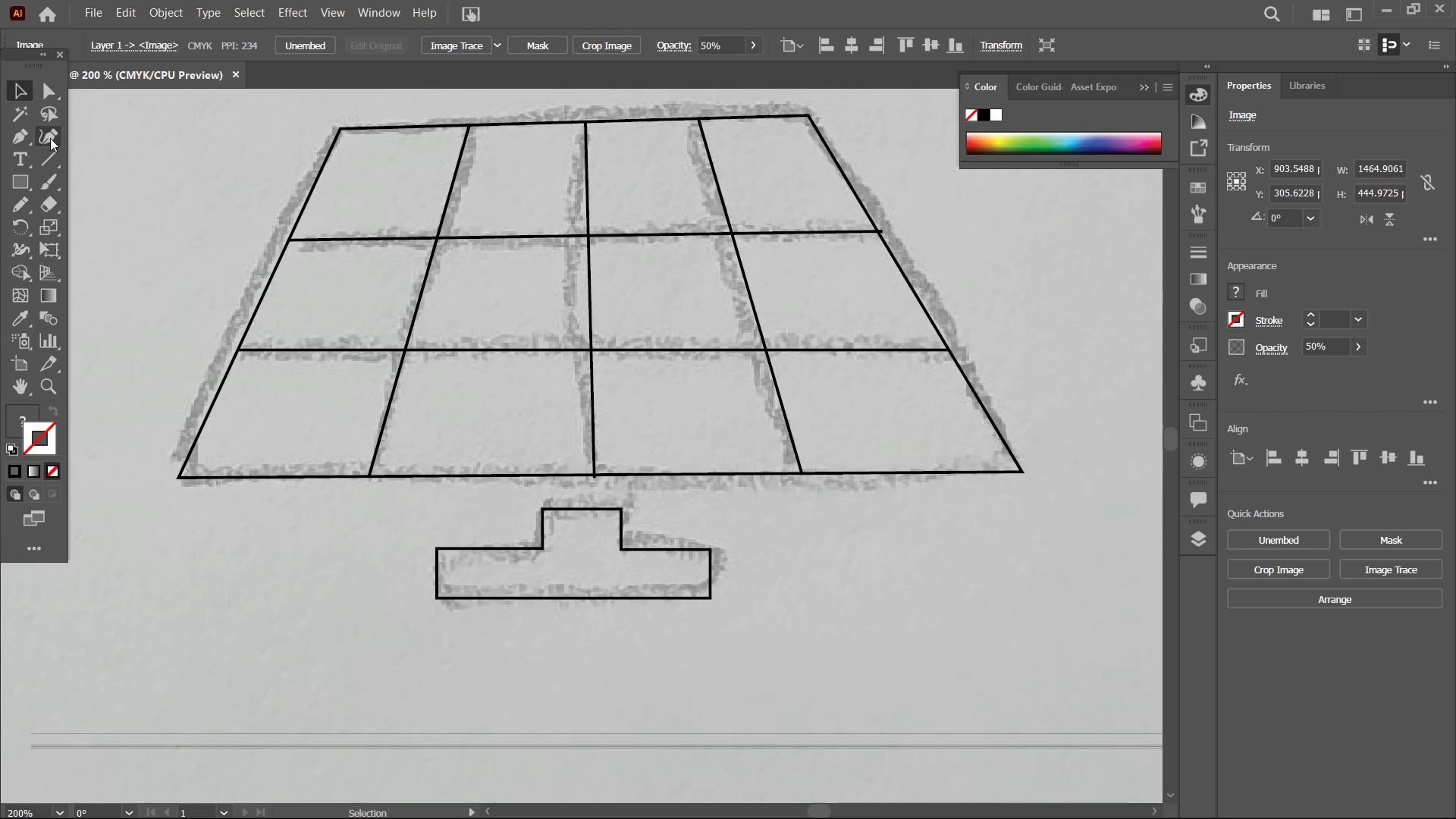 
left_click_drag(start_coordinate=[329, 505], to_coordinate=[297, 343])
 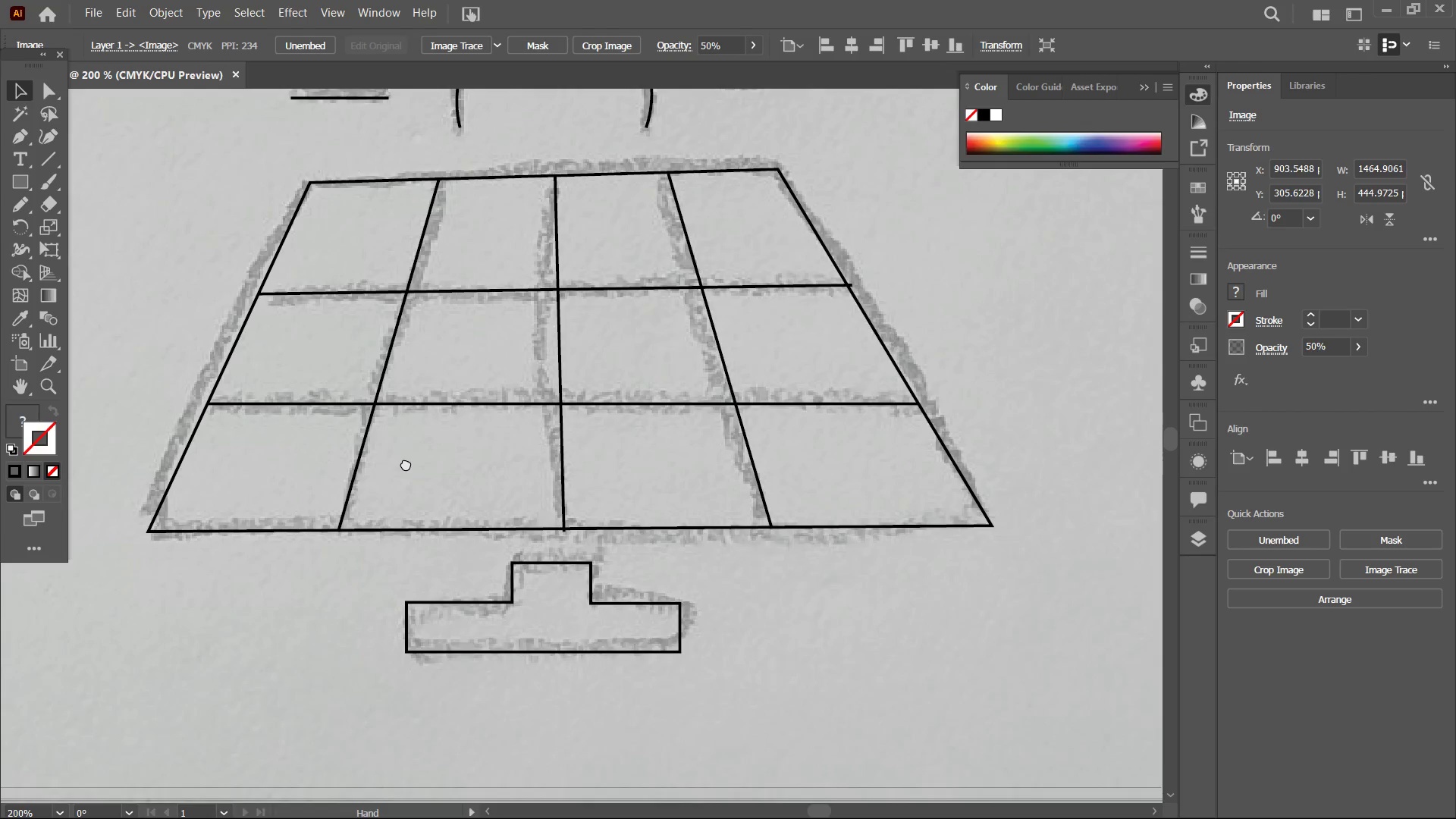 
left_click_drag(start_coordinate=[405, 471], to_coordinate=[436, 416])
 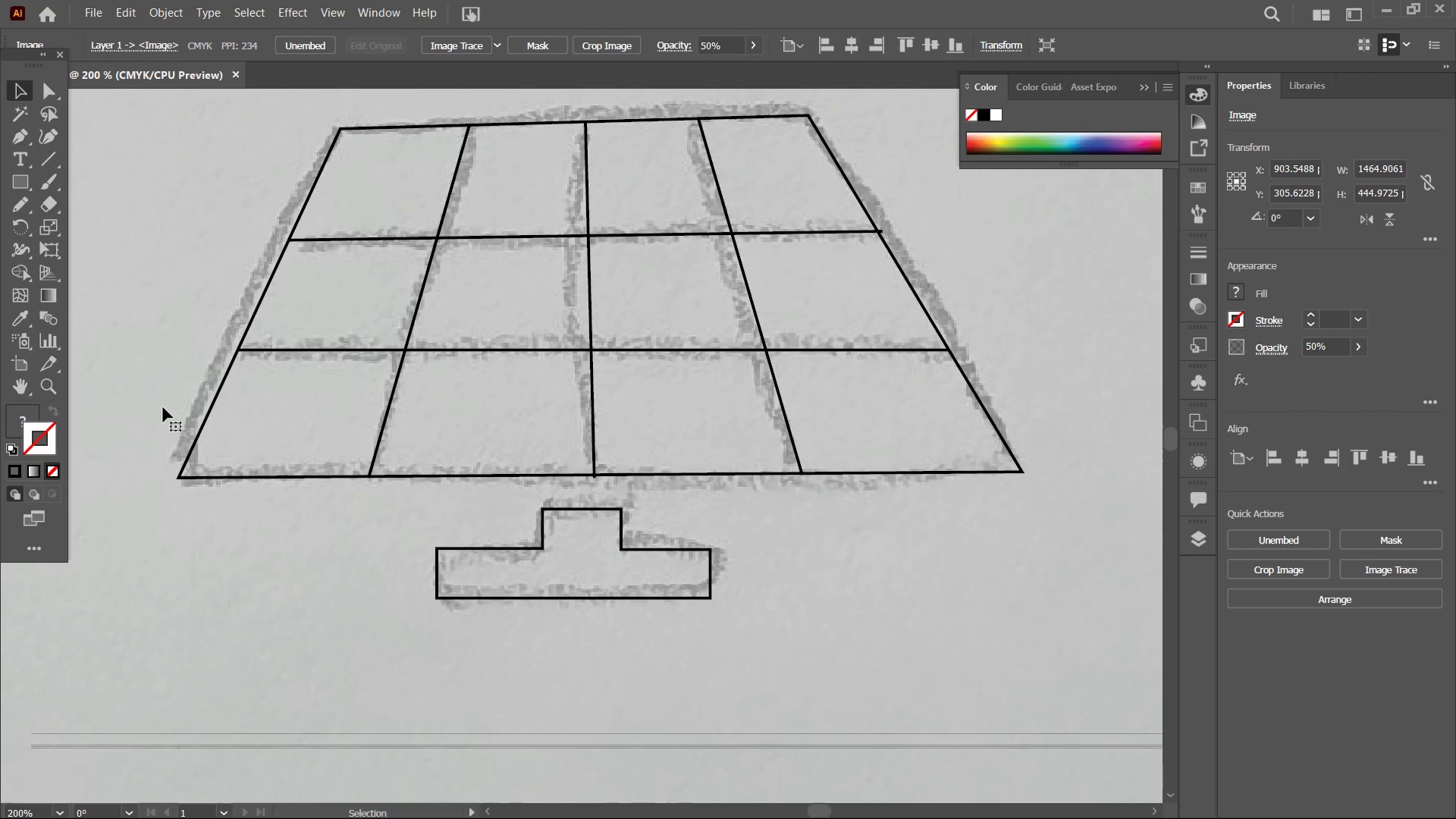 
key(Space)
 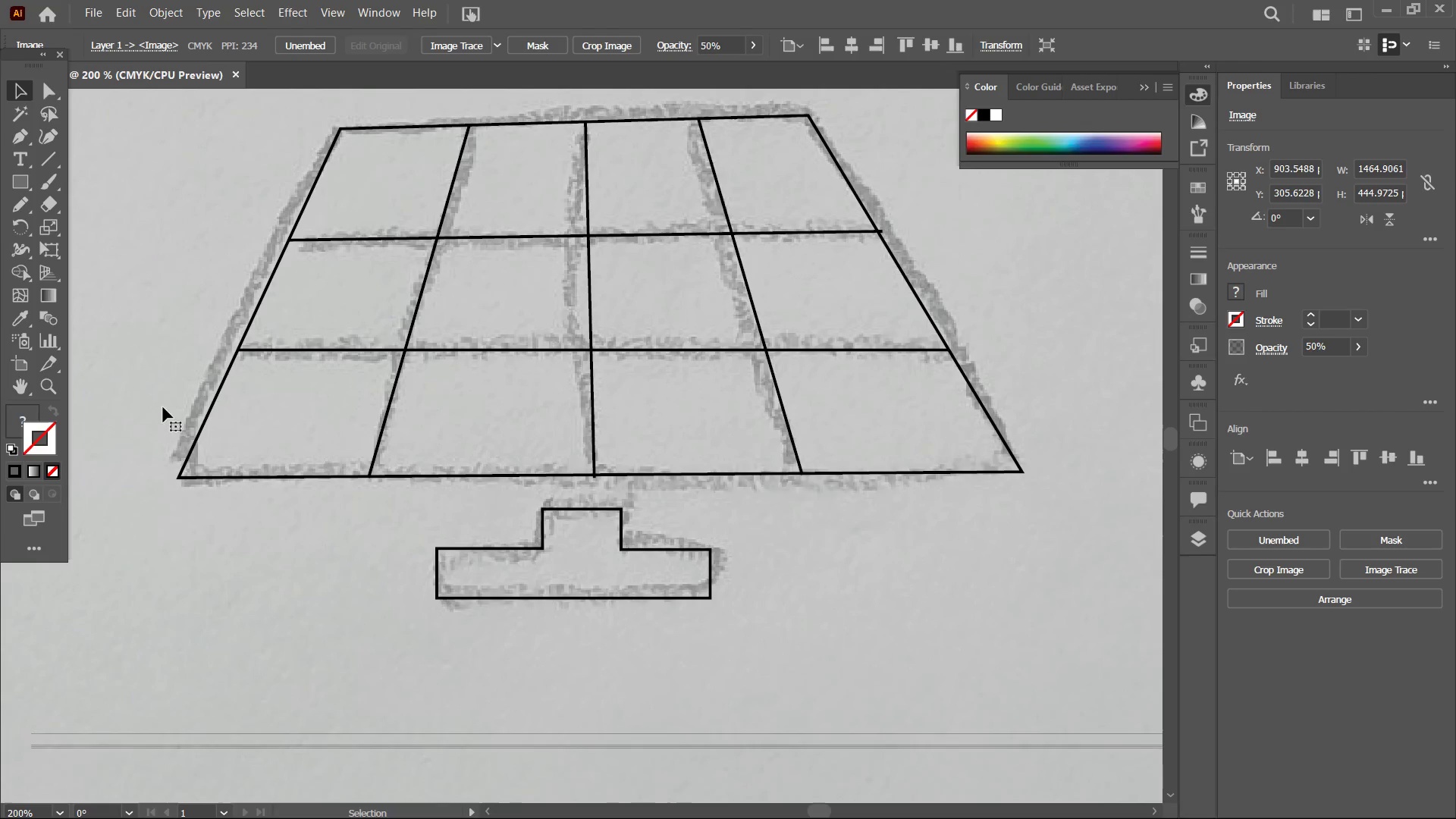 
key(Space)
 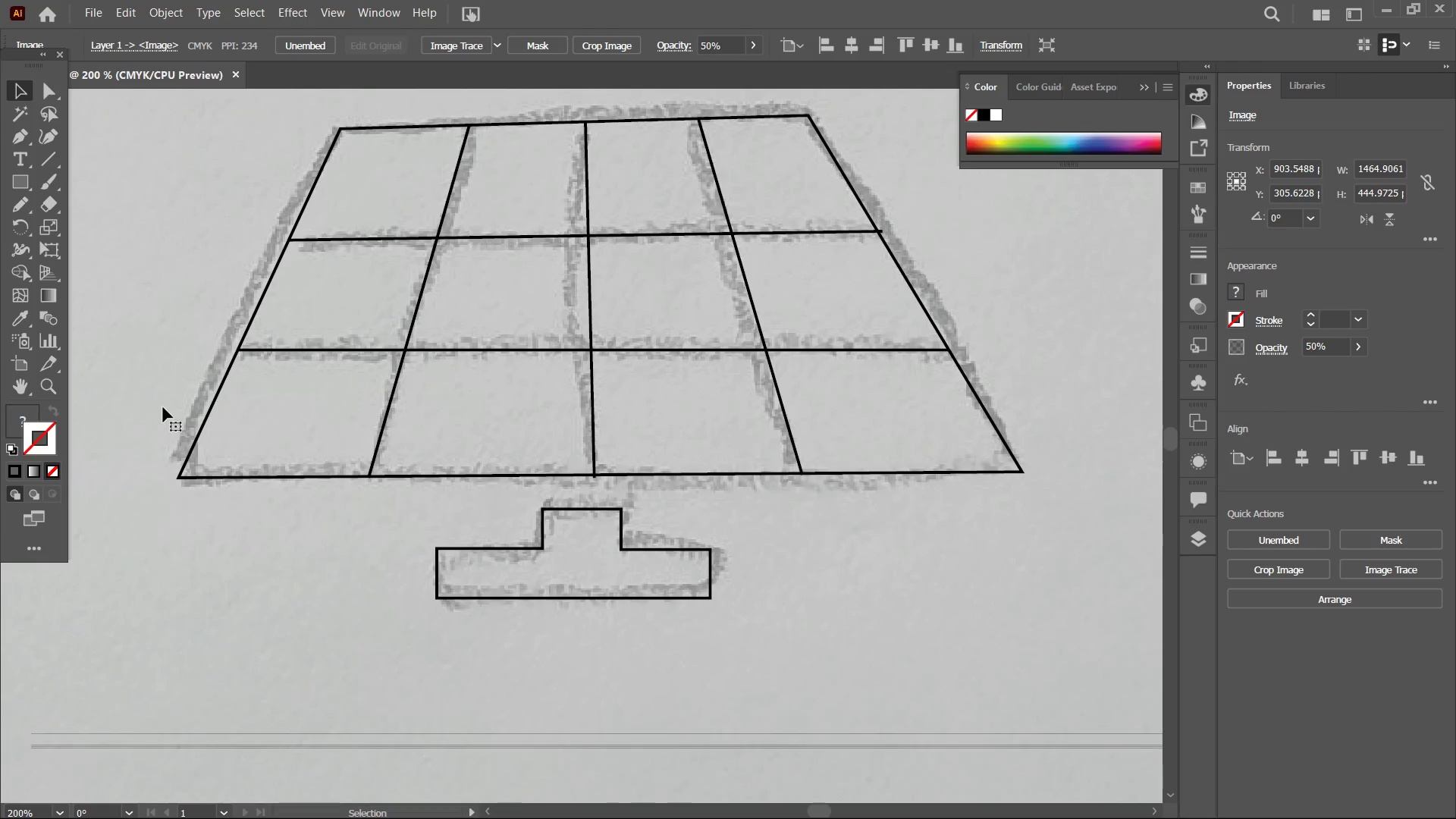 
key(Space)
 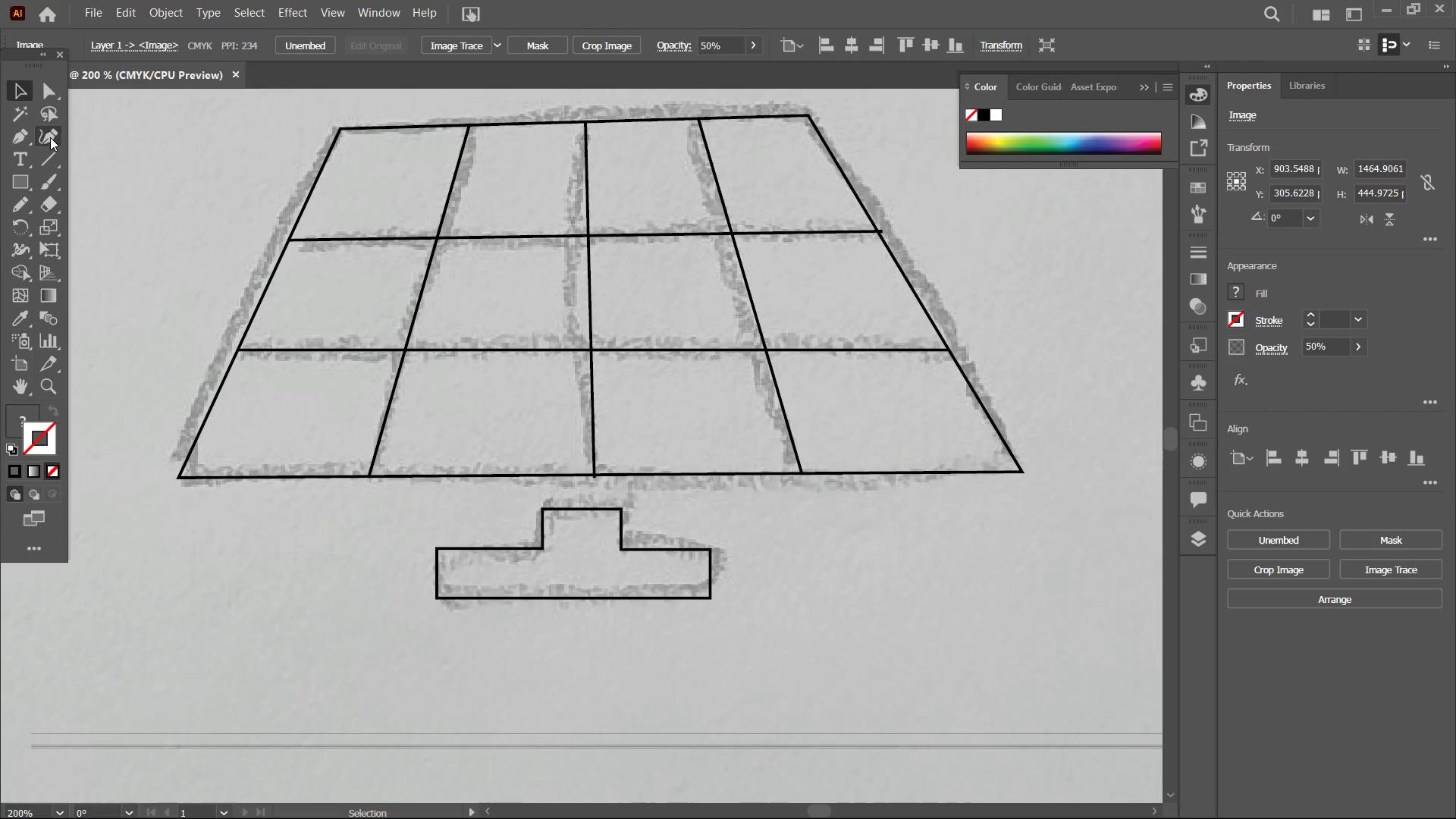 
left_click([50, 137])
 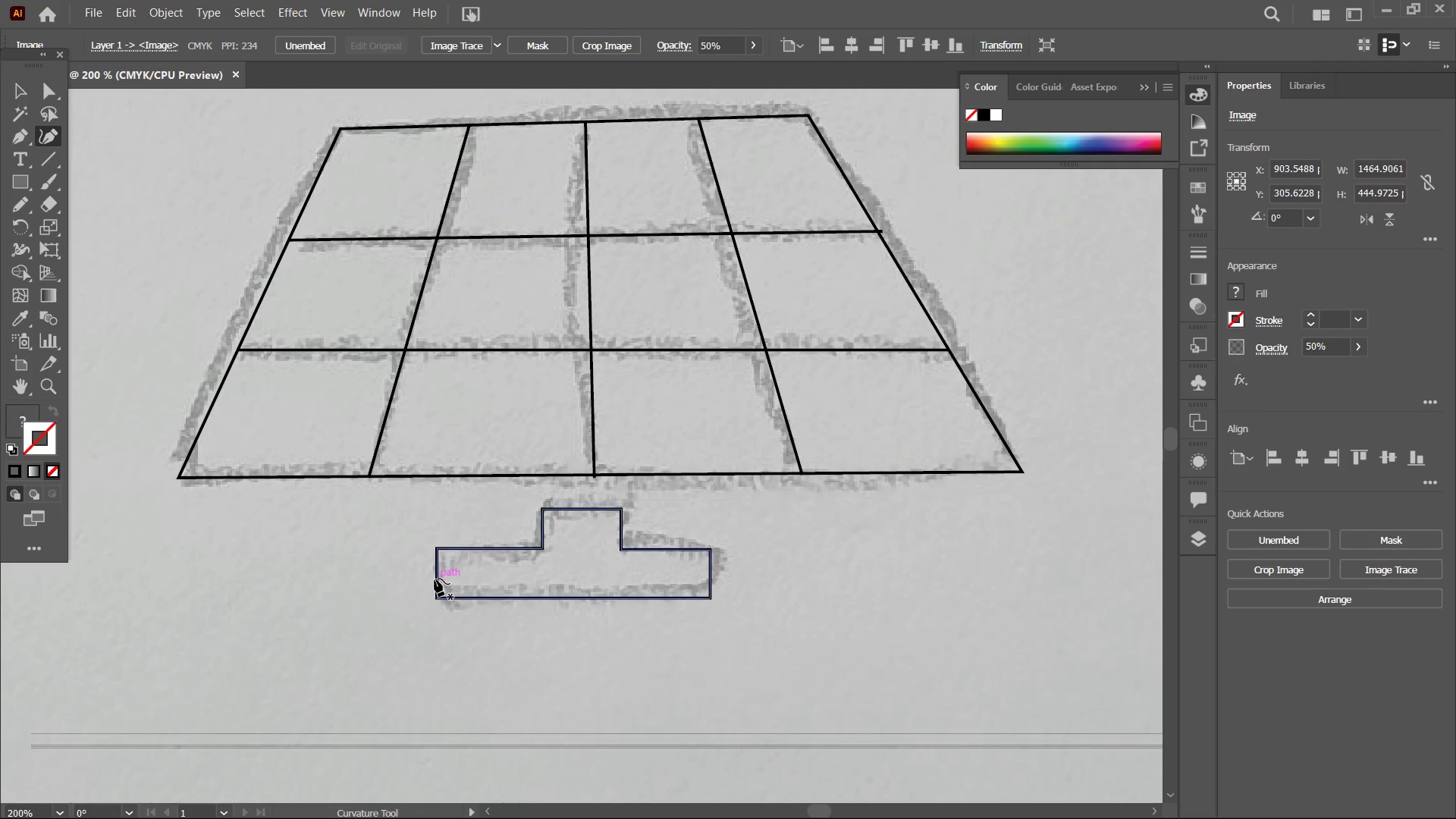 
left_click([435, 578])
 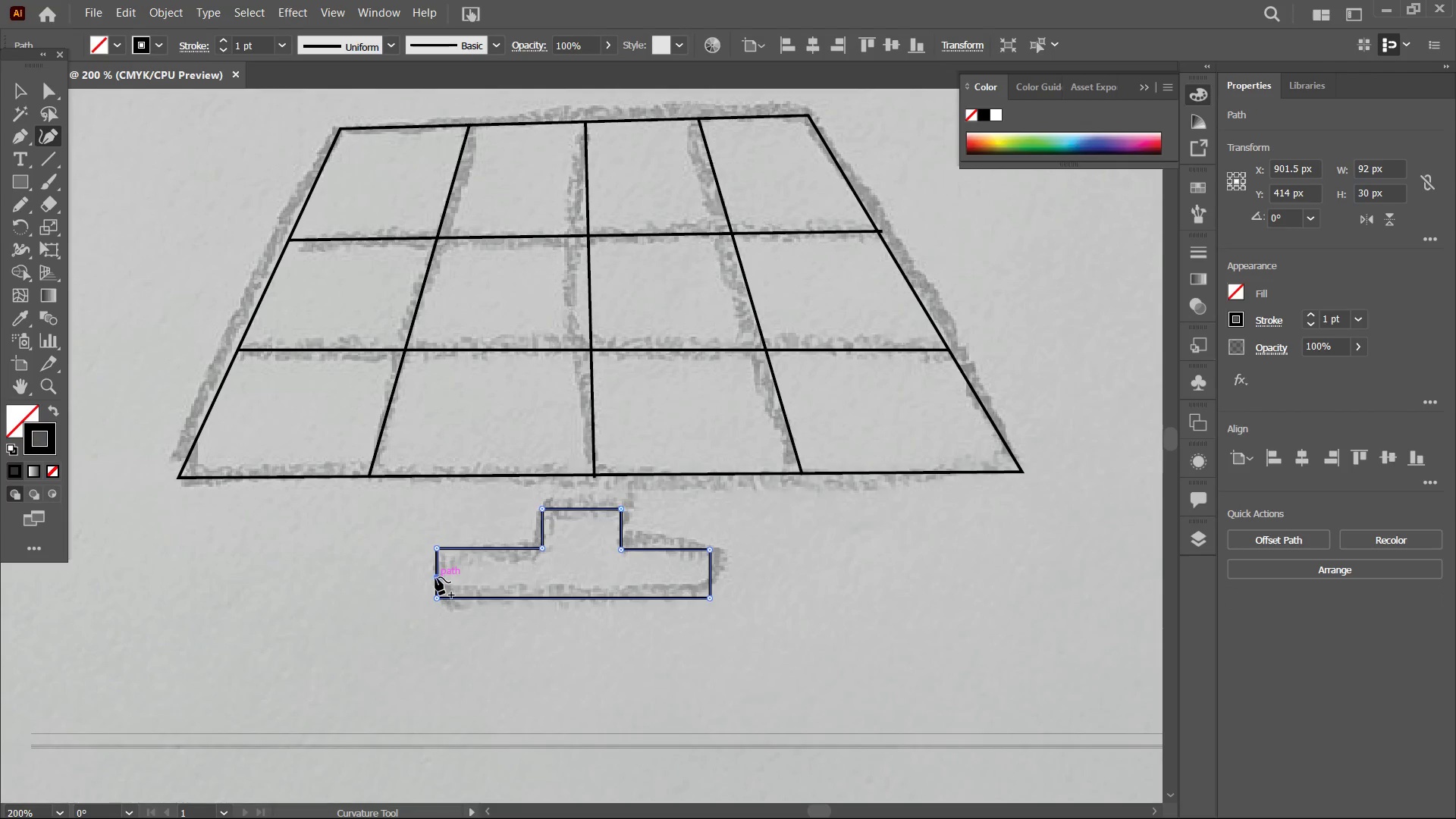 
left_click_drag(start_coordinate=[435, 577], to_coordinate=[422, 574])
 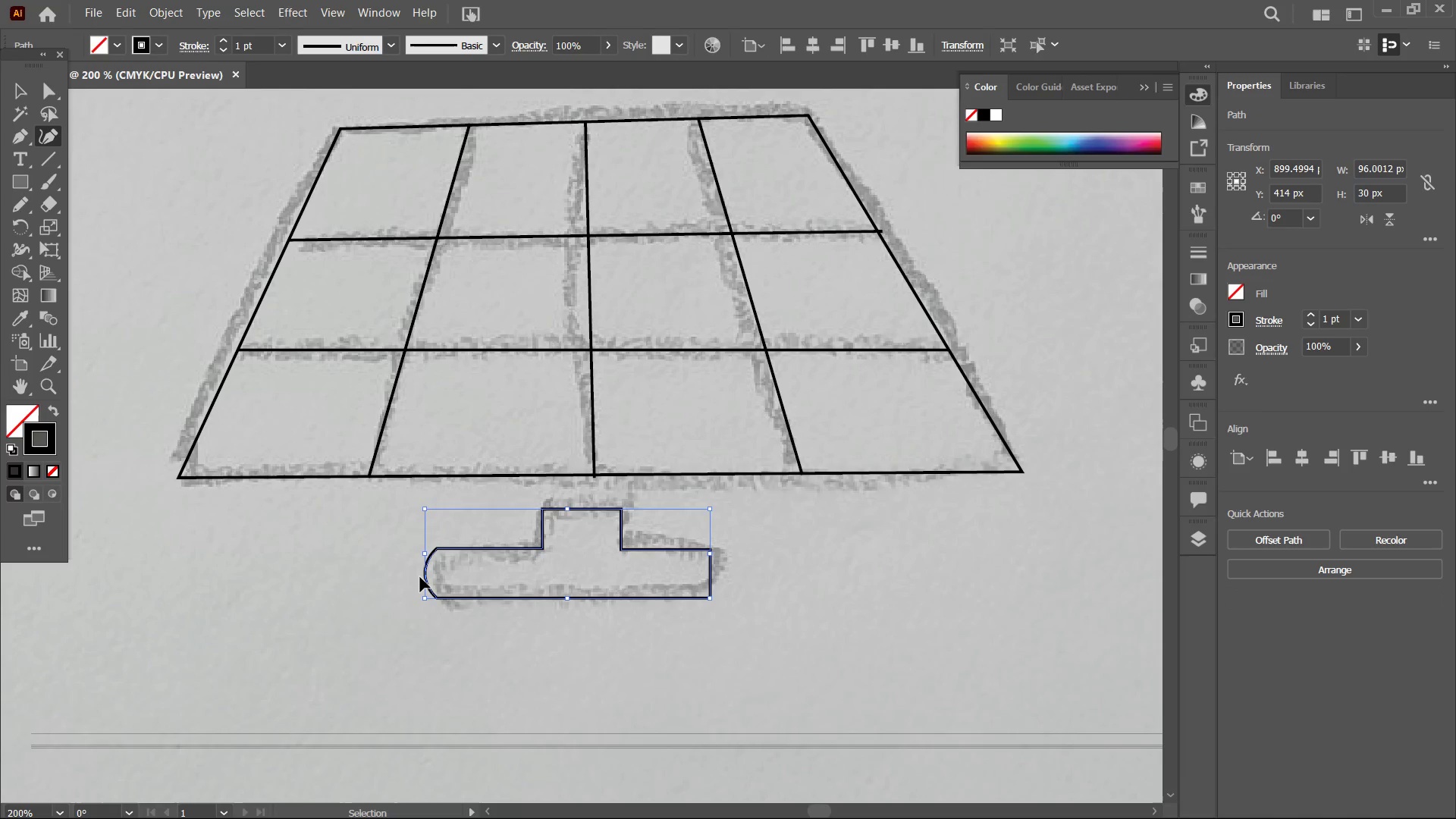 
key(Control+Equal)
 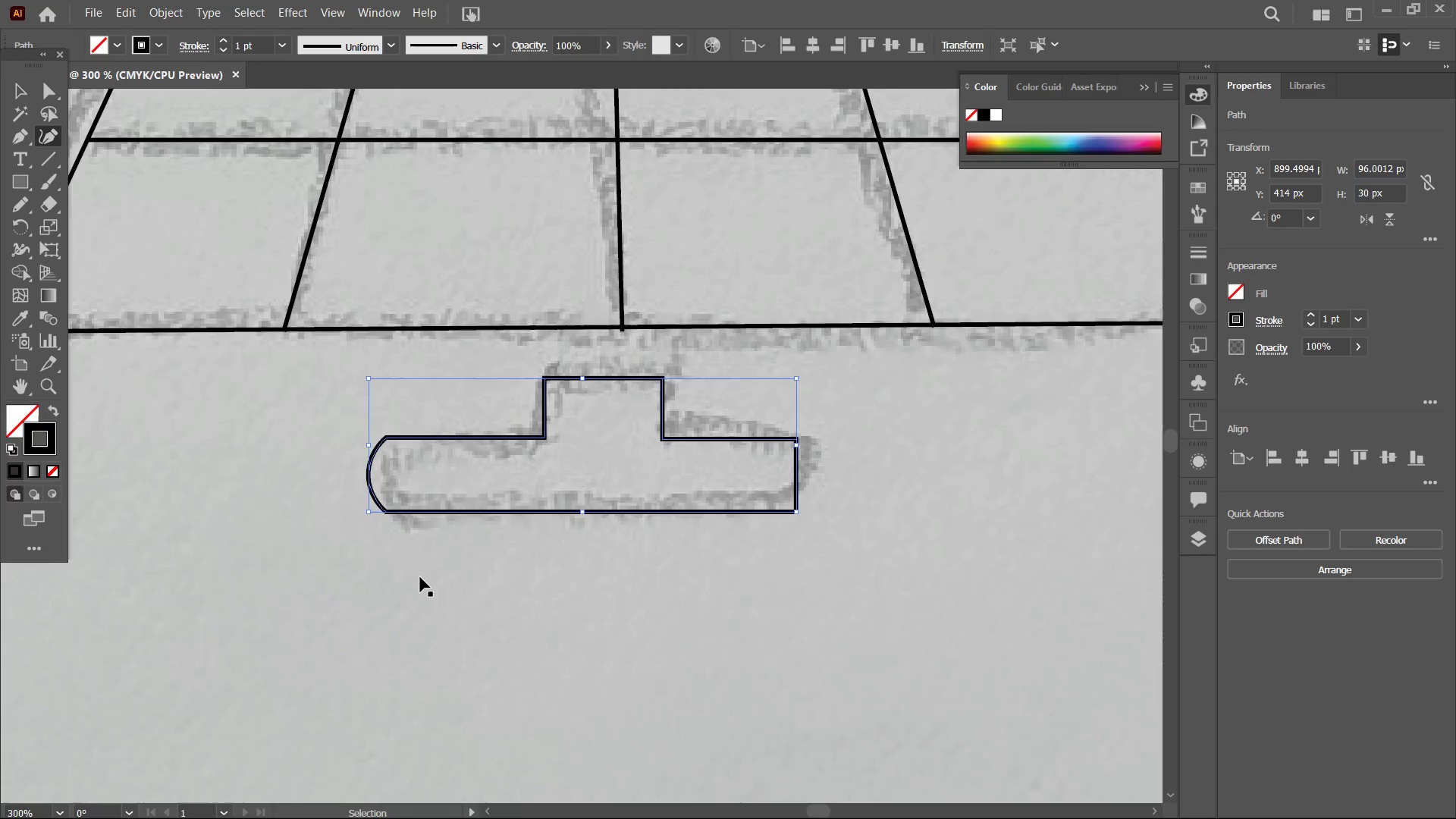 
key(Control+Equal)
 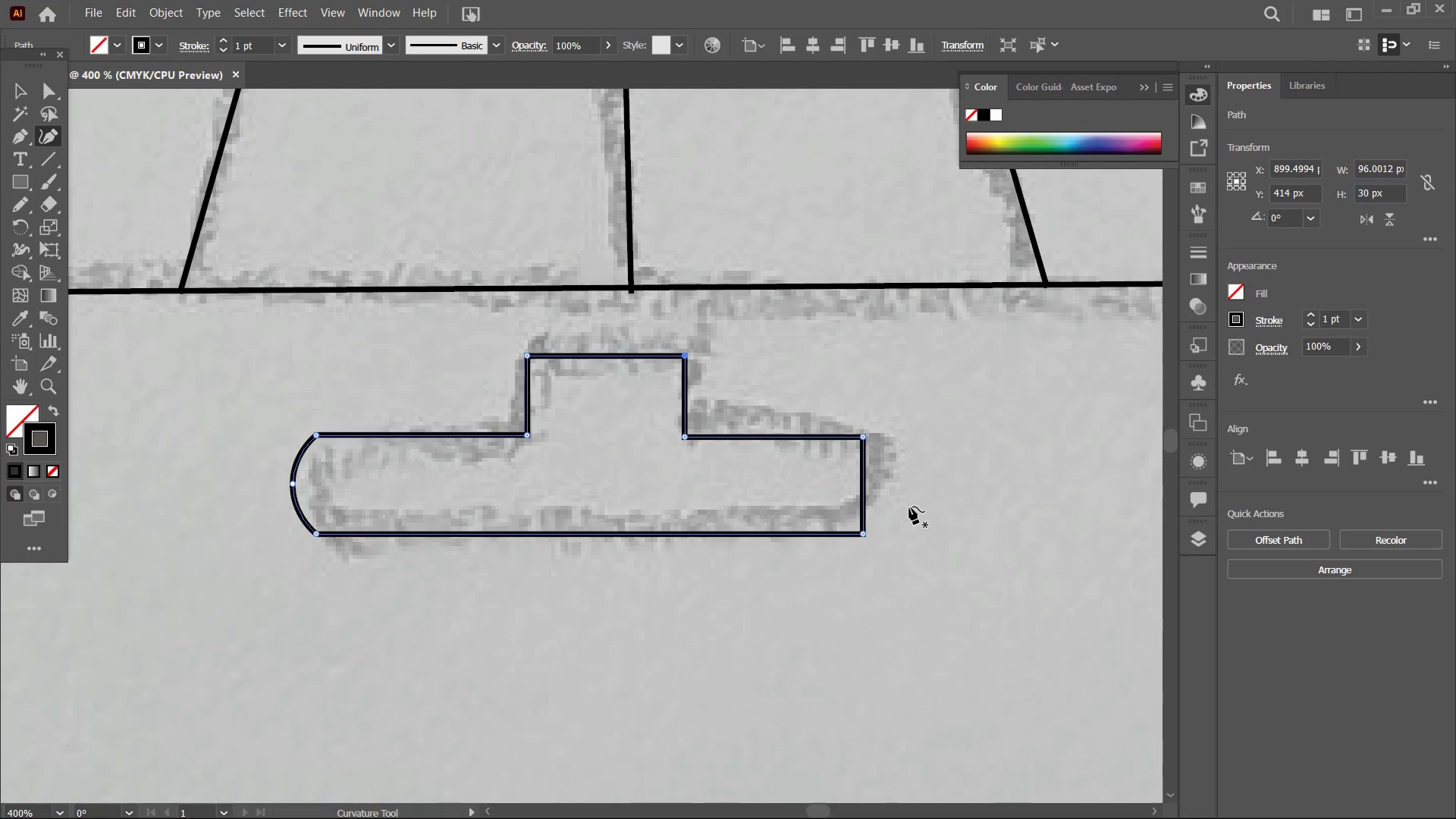 
left_click([862, 488])
 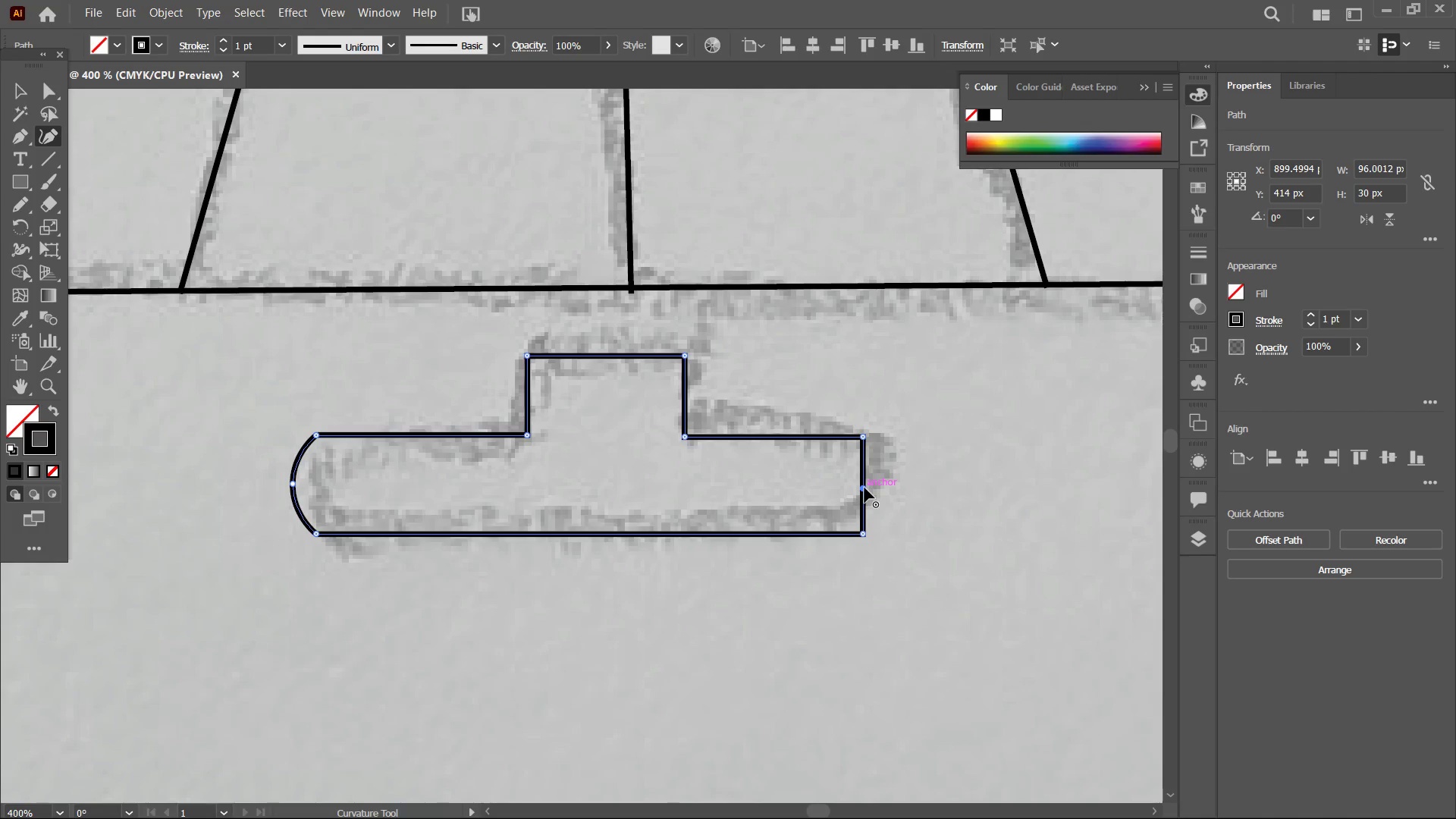 
left_click_drag(start_coordinate=[864, 488], to_coordinate=[896, 490])
 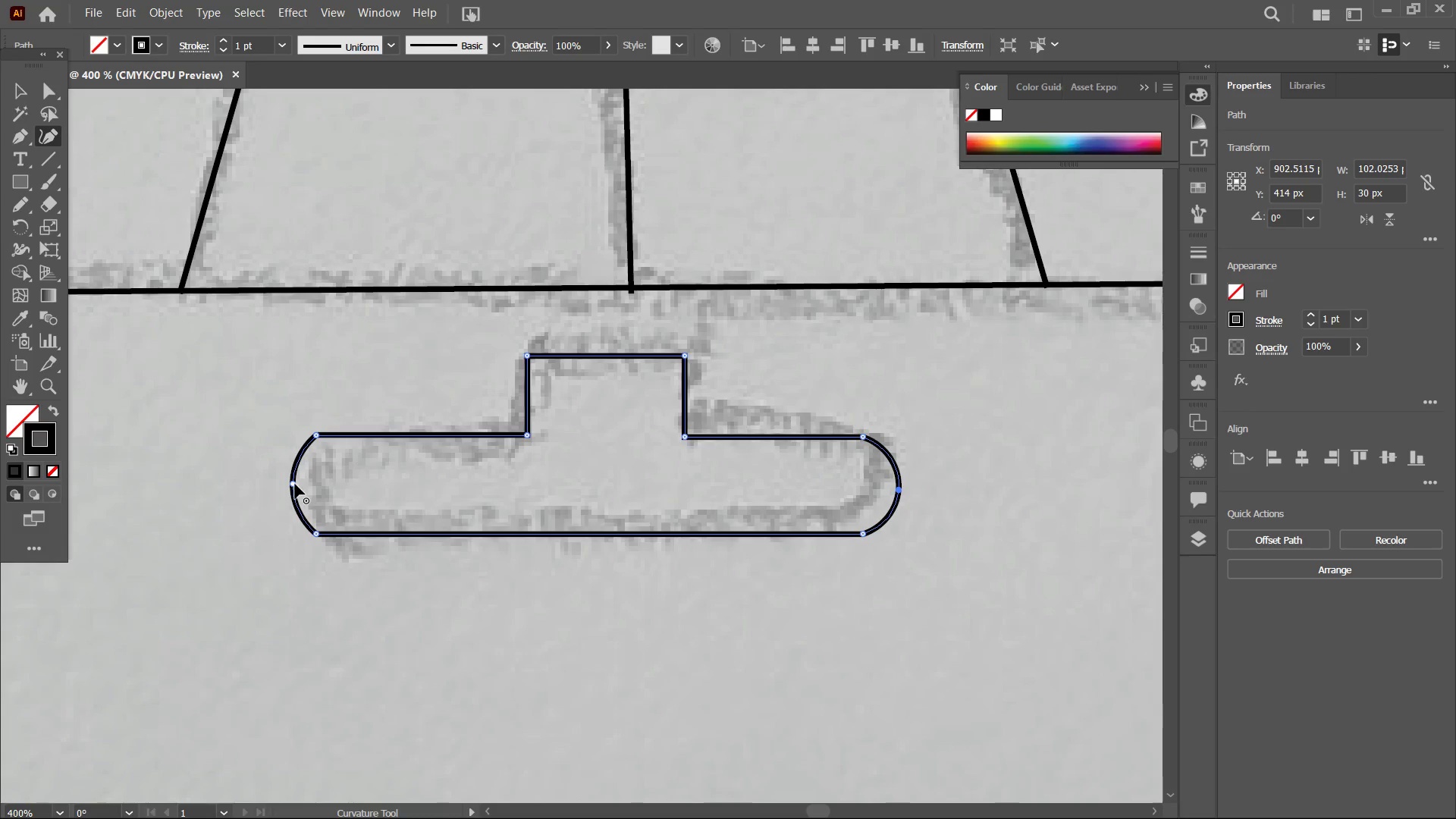 
left_click_drag(start_coordinate=[292, 485], to_coordinate=[280, 485])
 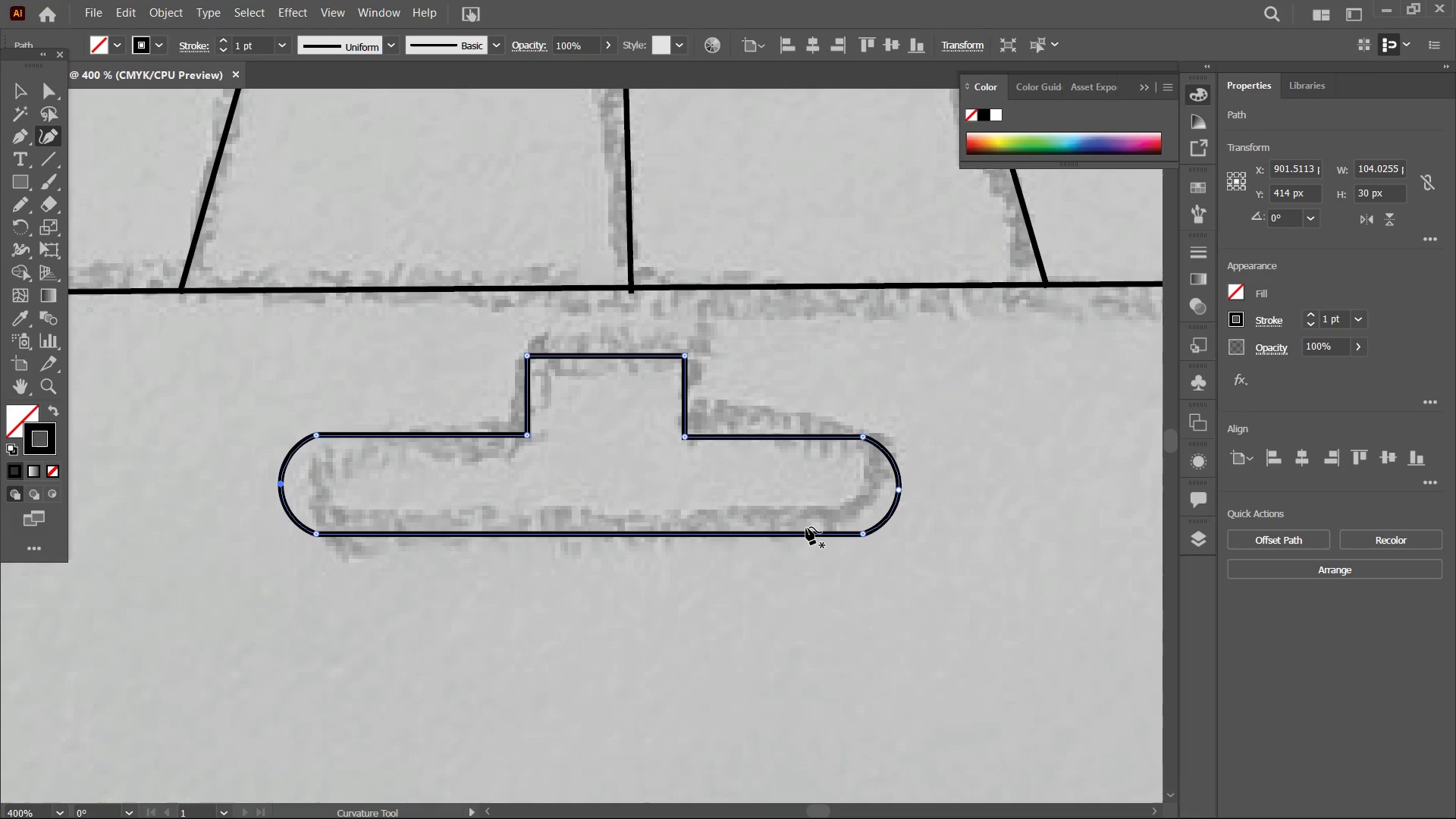 
hold_key(key=Space, duration=1.0)
 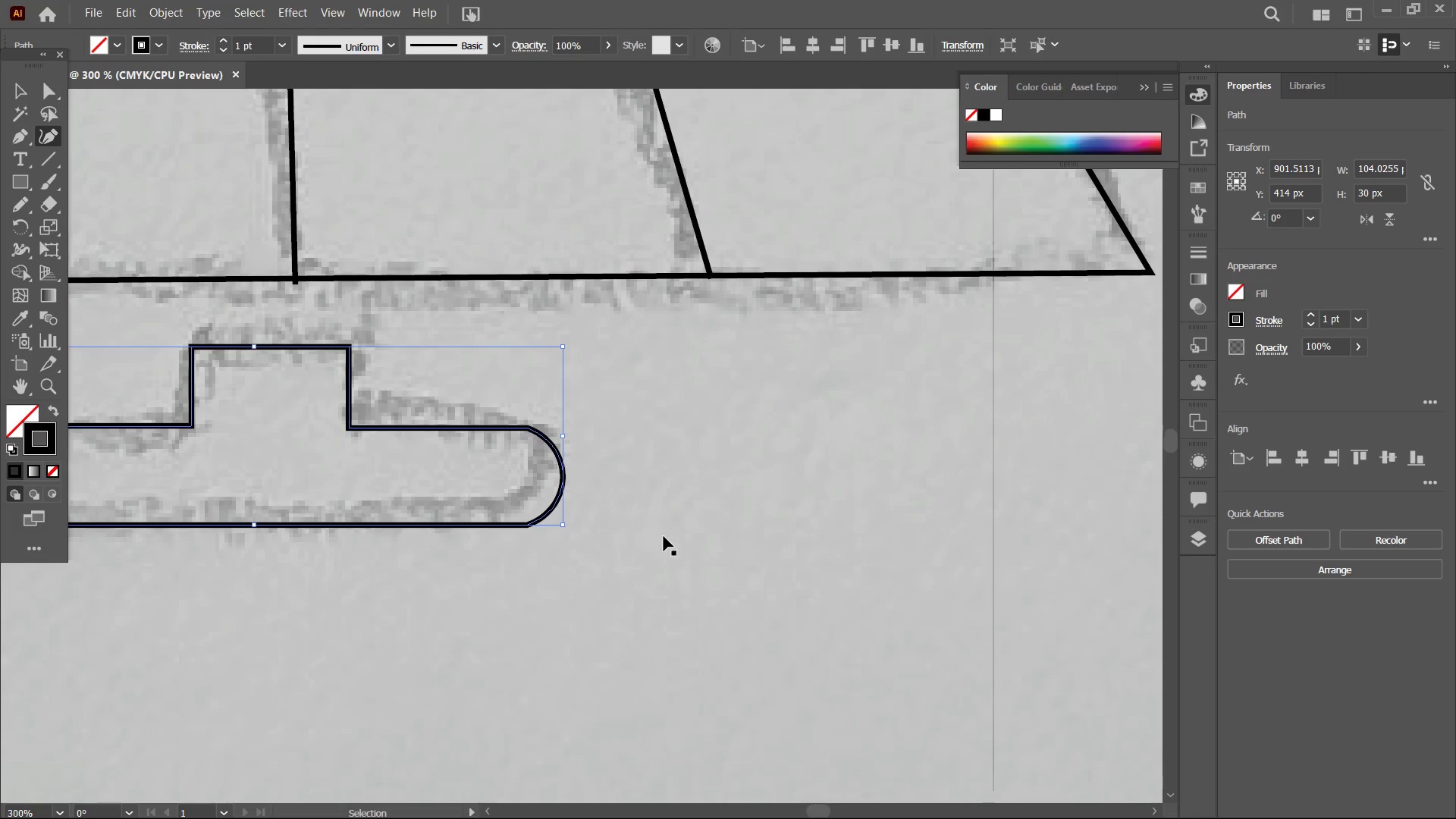 
left_click_drag(start_coordinate=[823, 548], to_coordinate=[486, 539])
 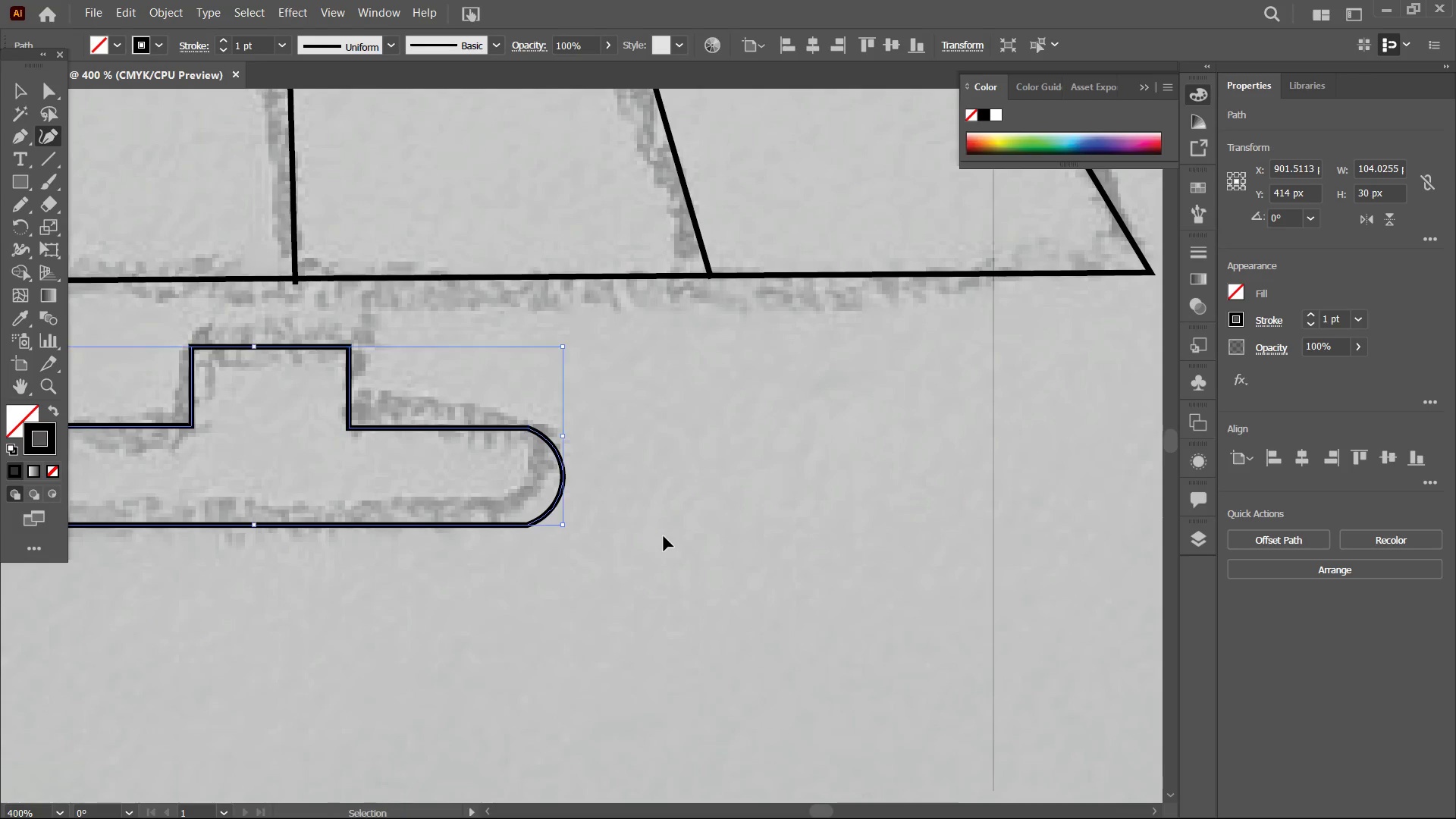 
key(Control+Minus)
 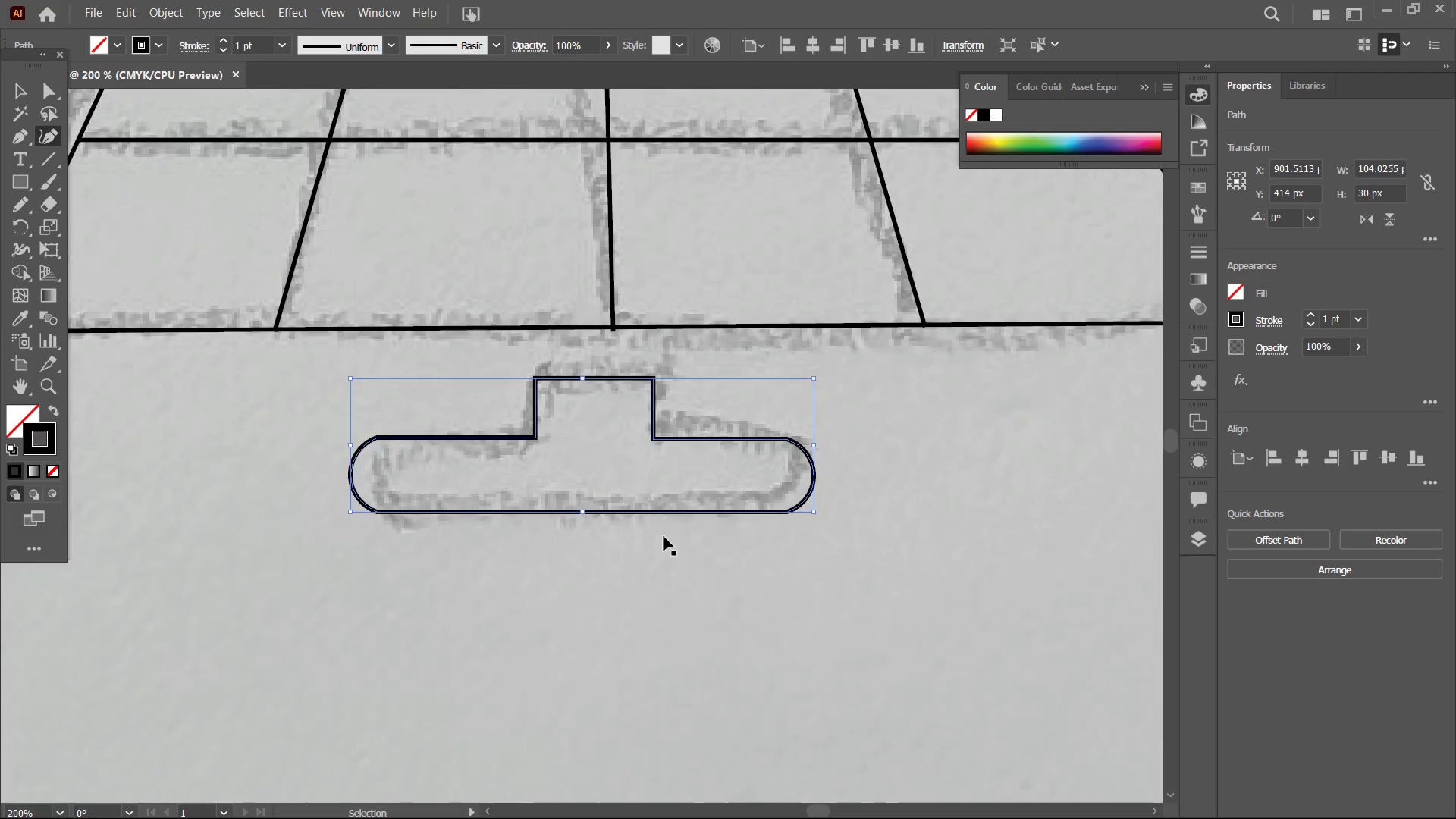 
key(Control+Minus)
 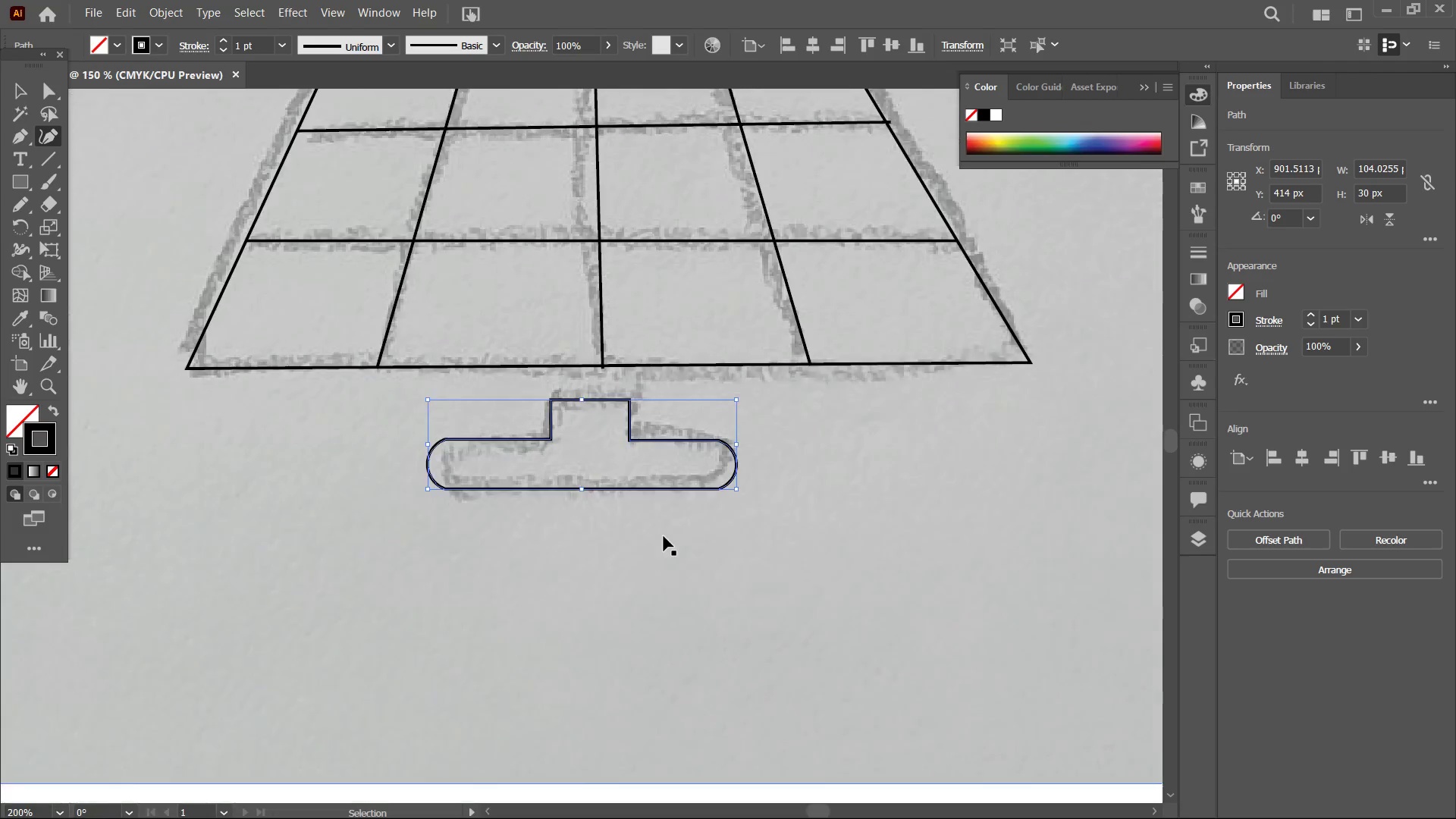 
key(Control+Minus)
 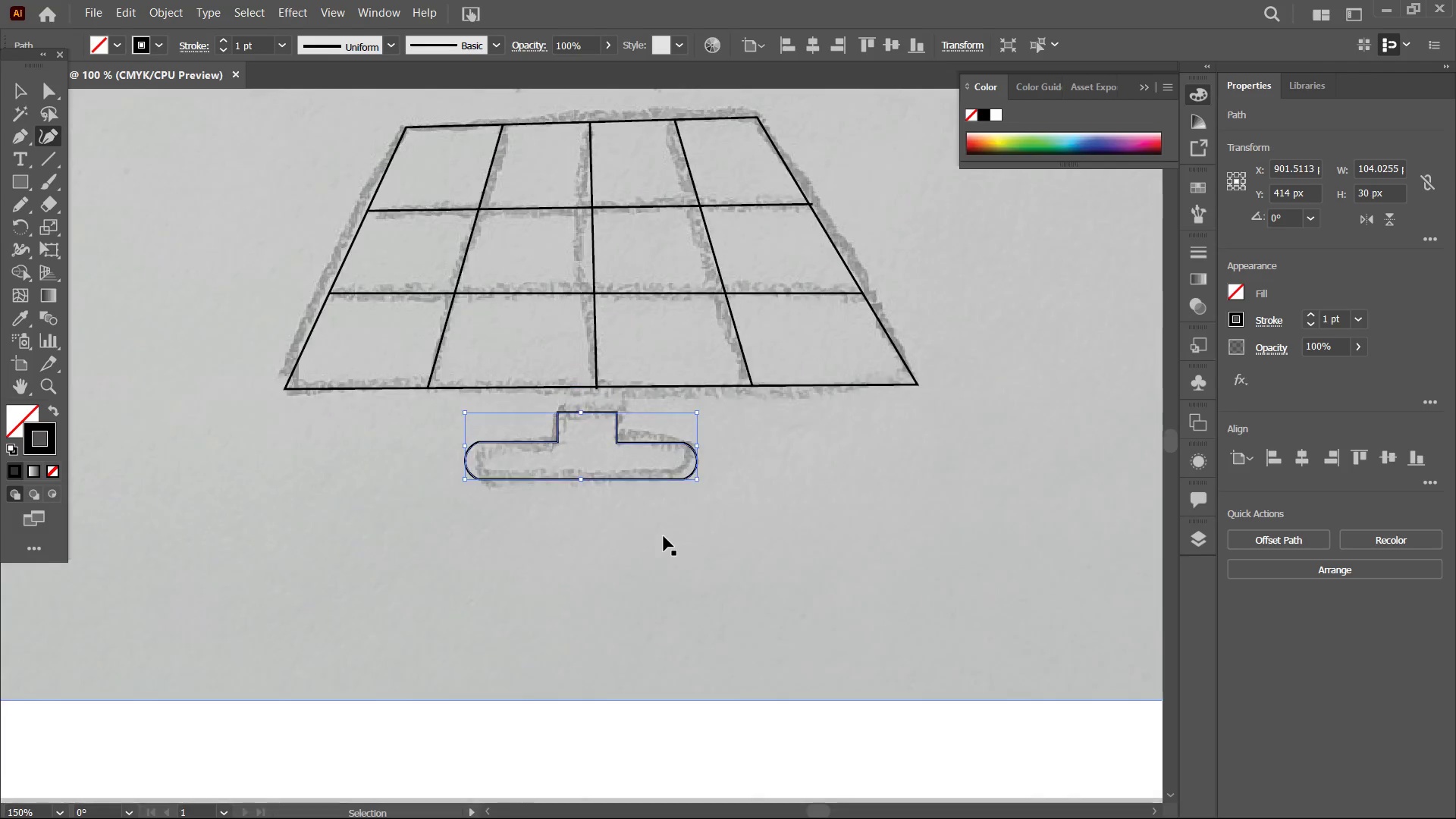 
key(Control+Minus)
 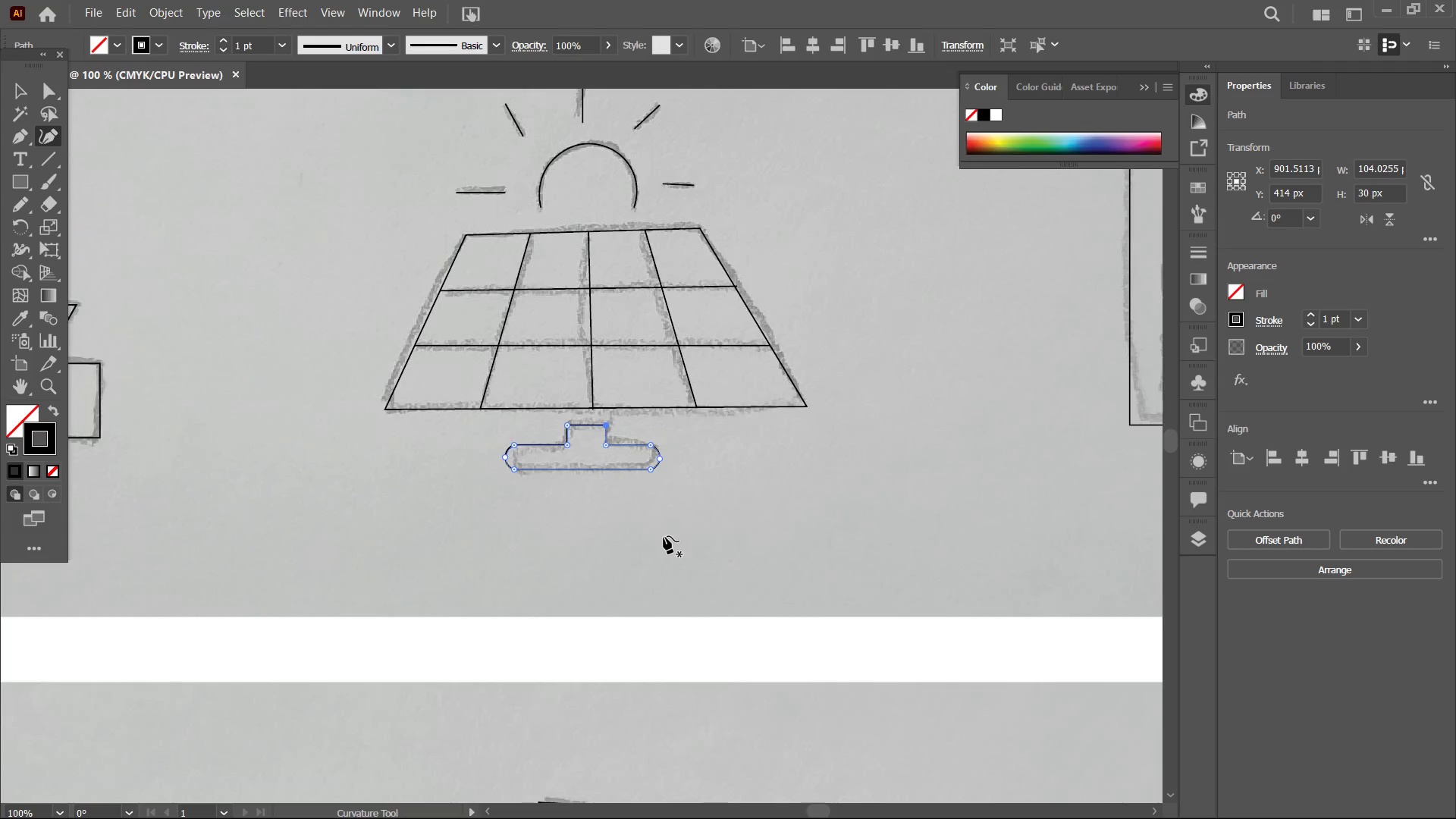 
hold_key(key=Space, duration=1.52)
 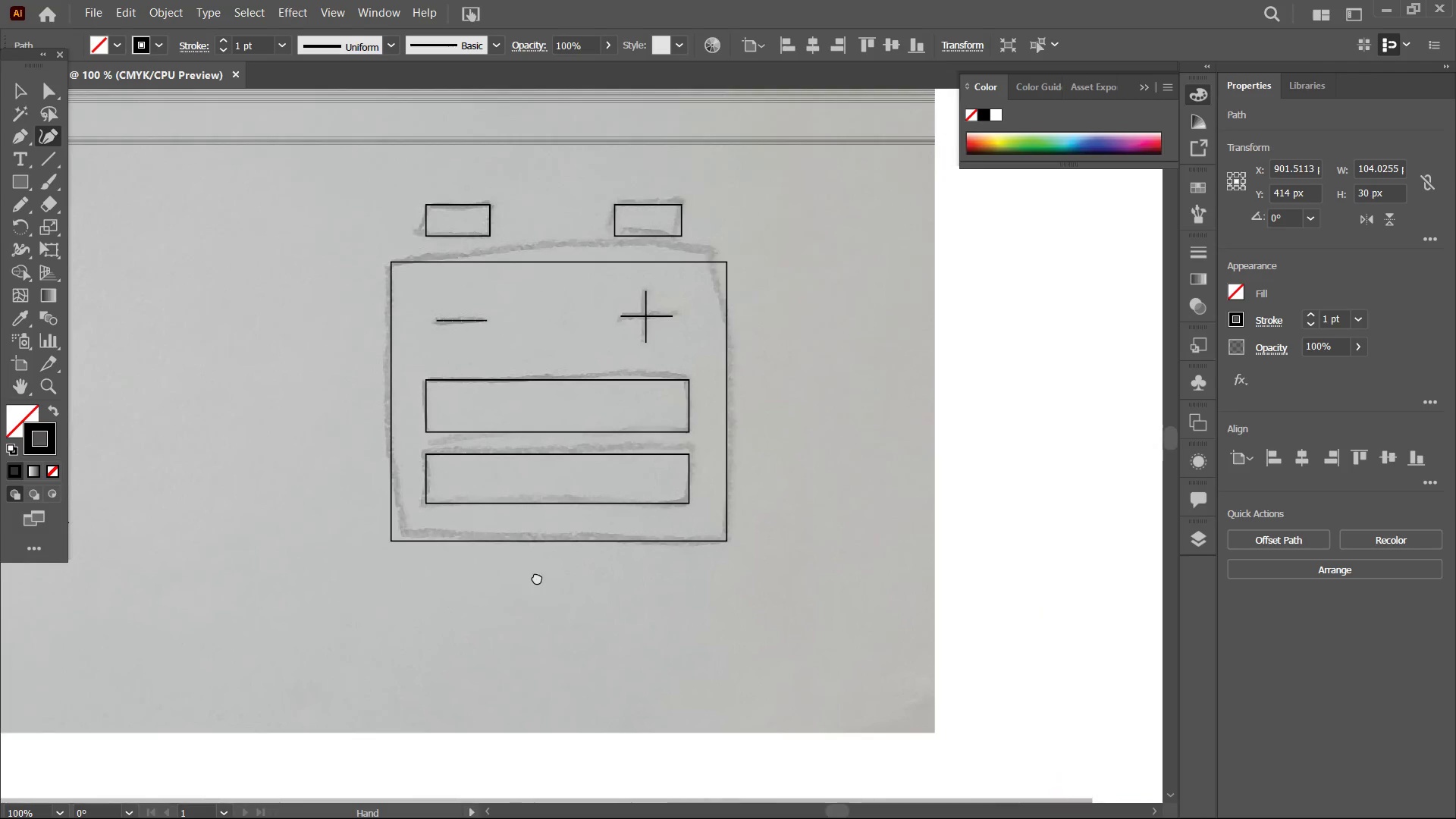 
left_click_drag(start_coordinate=[872, 472], to_coordinate=[476, 481])
 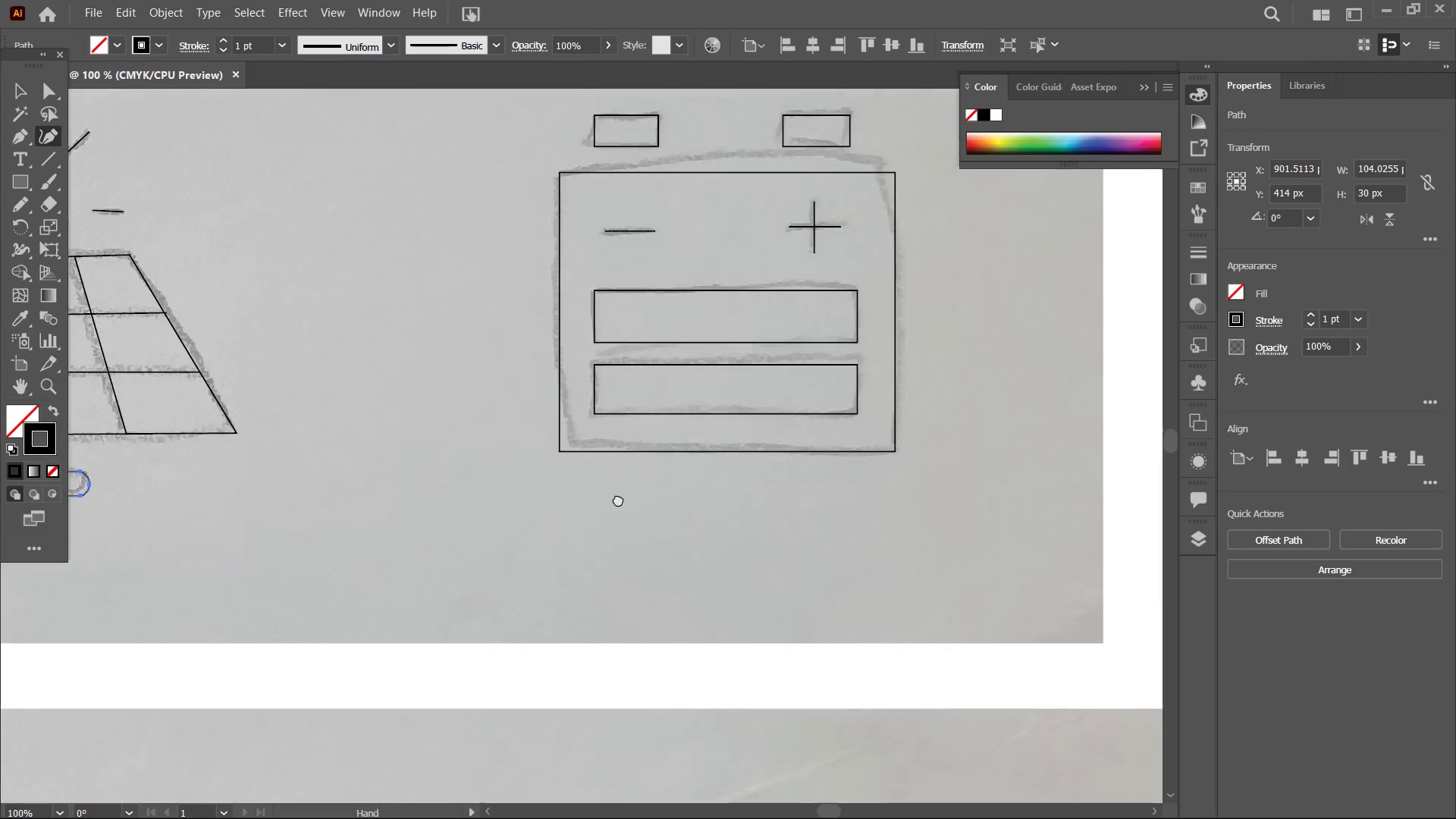 
left_click_drag(start_coordinate=[874, 468], to_coordinate=[585, 568])
 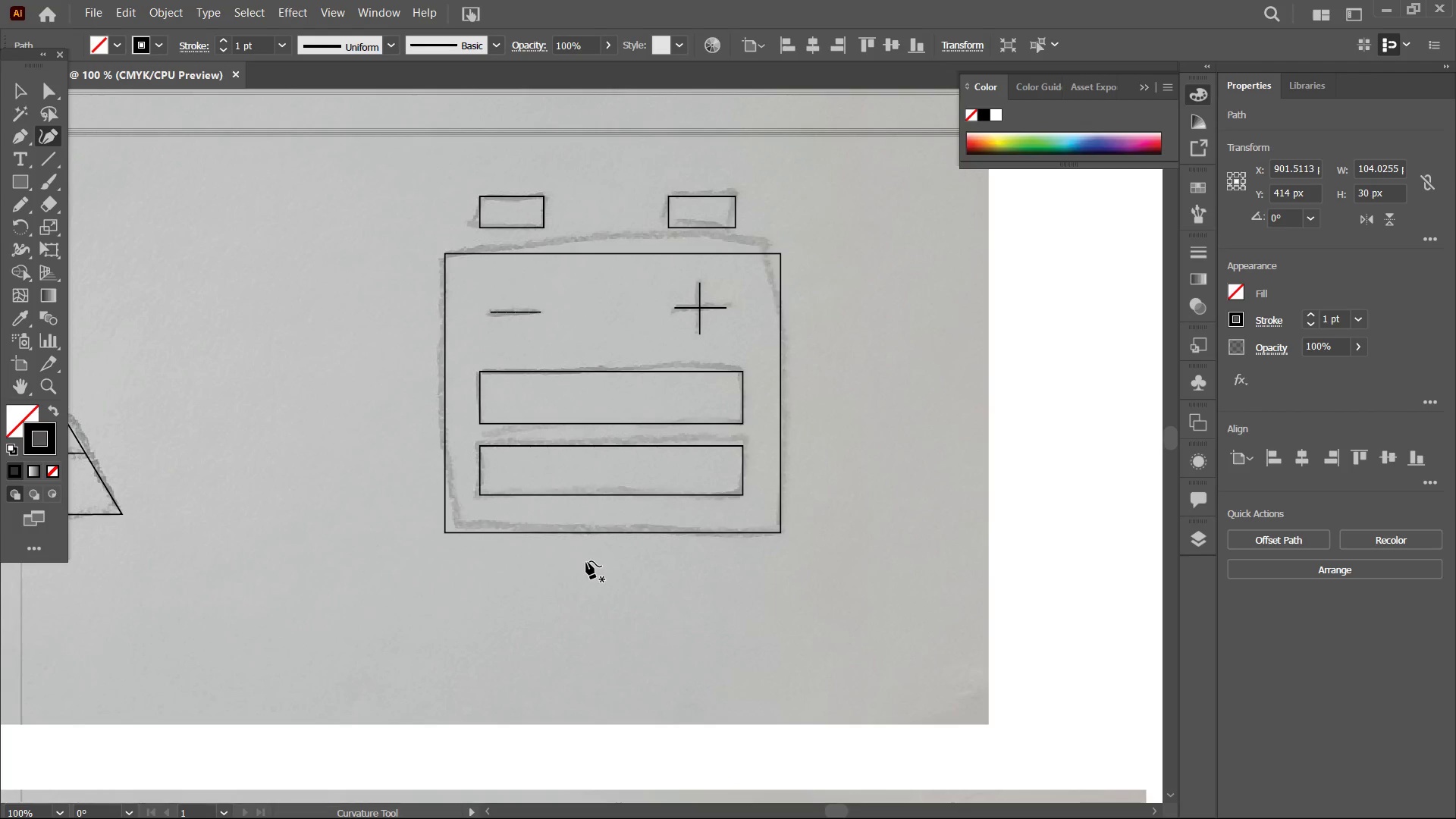 
hold_key(key=Space, duration=1.5)
 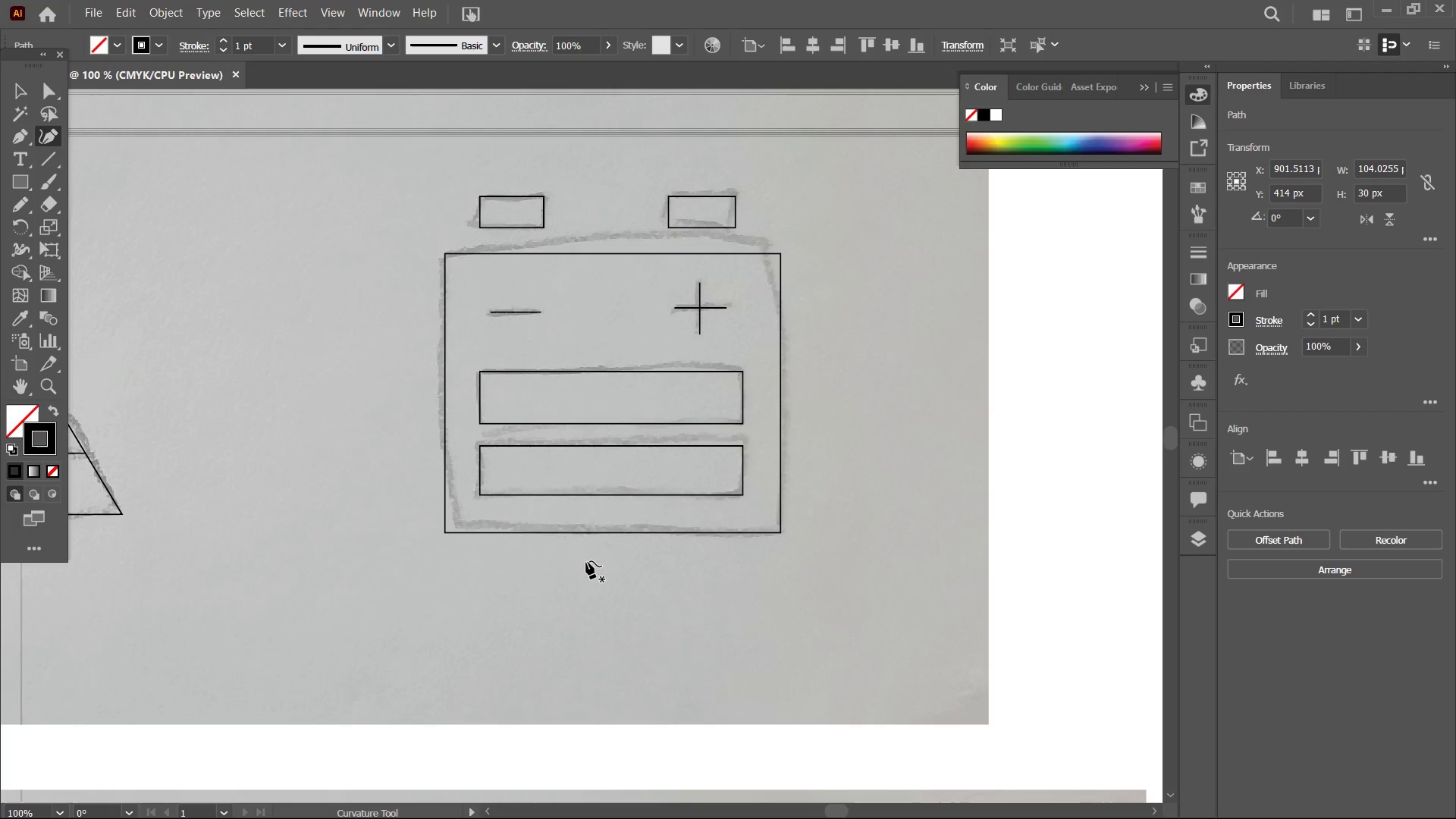 
key(Space)
 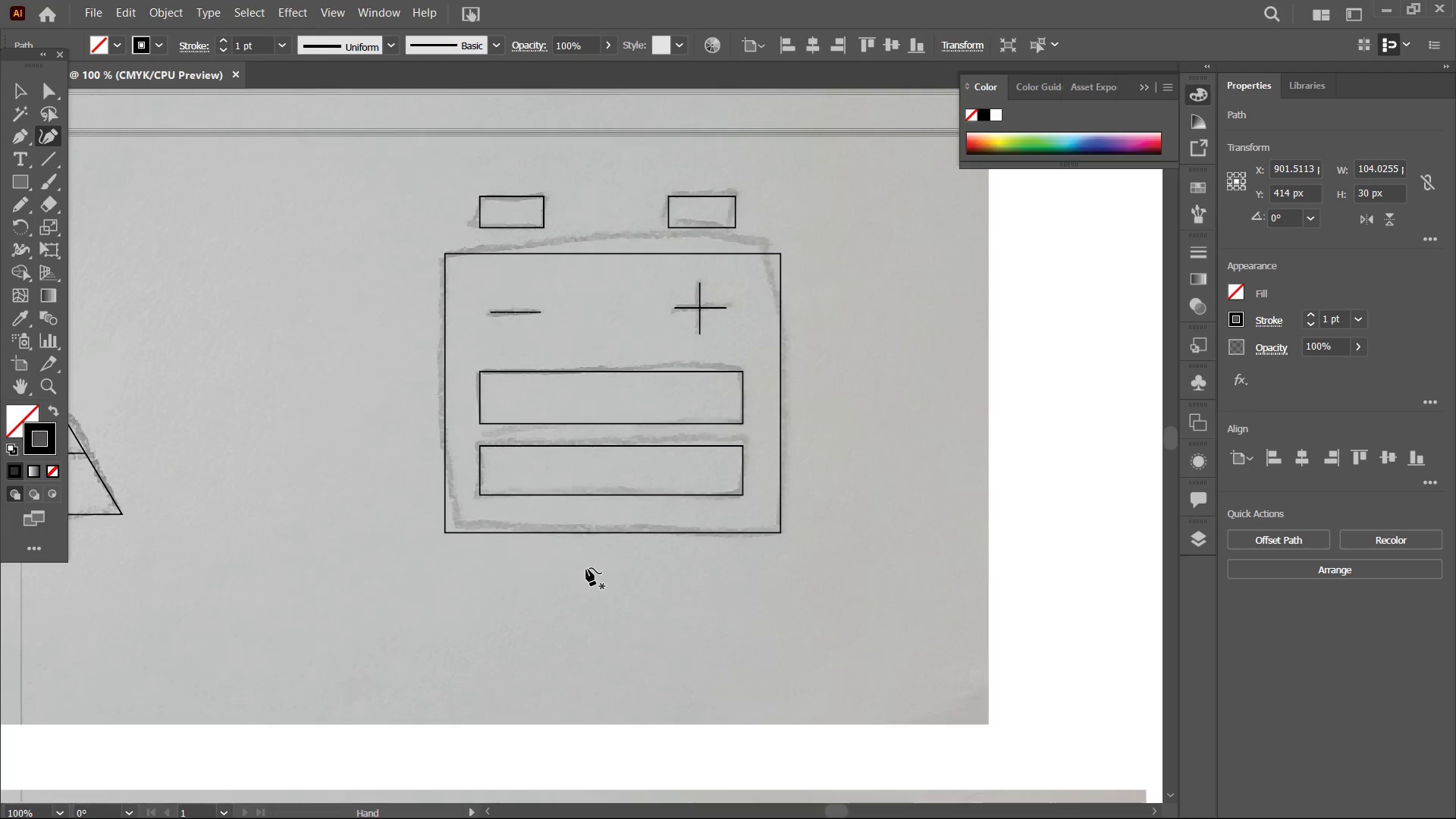 
key(Space)
 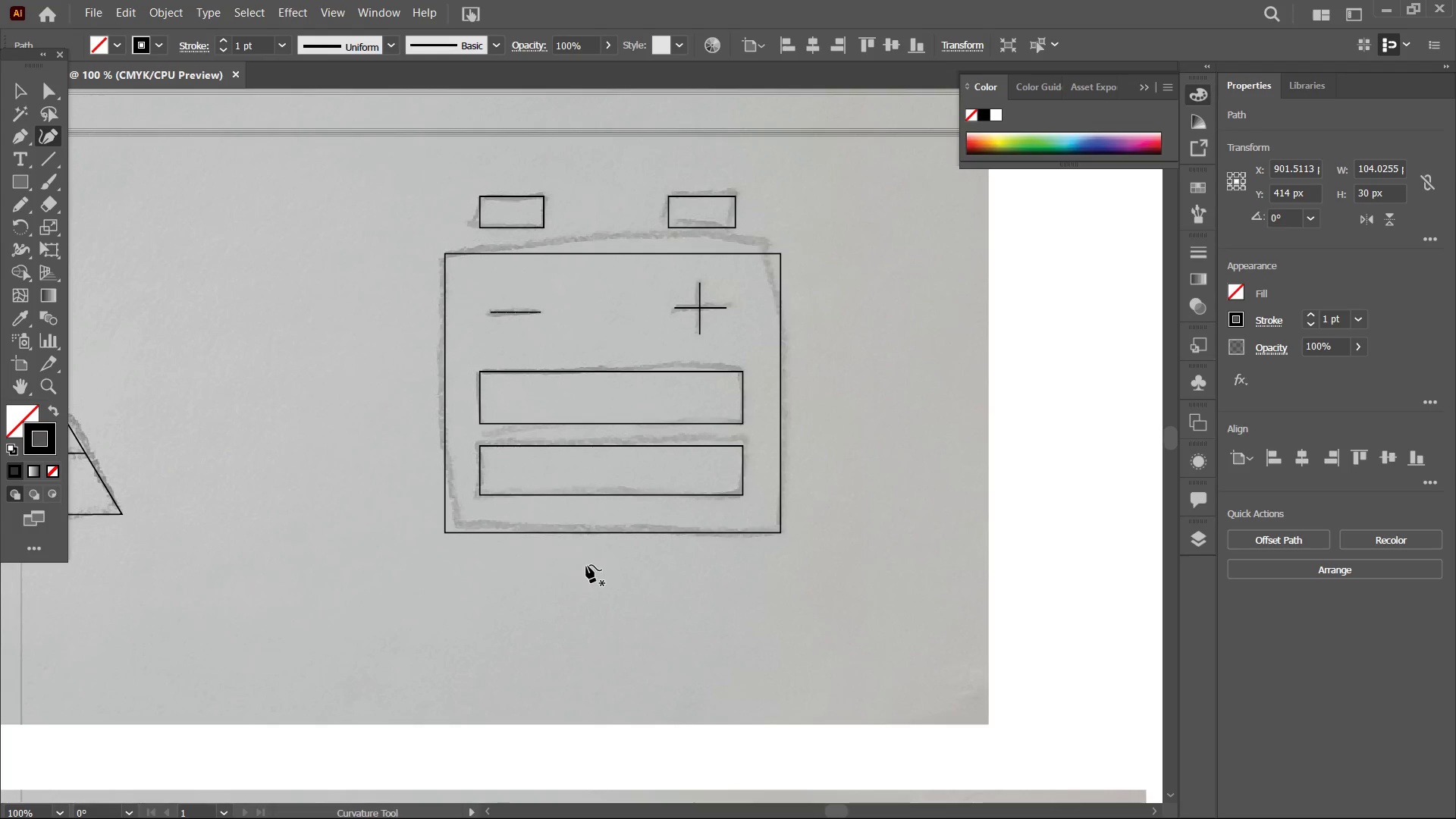 
key(Space)
 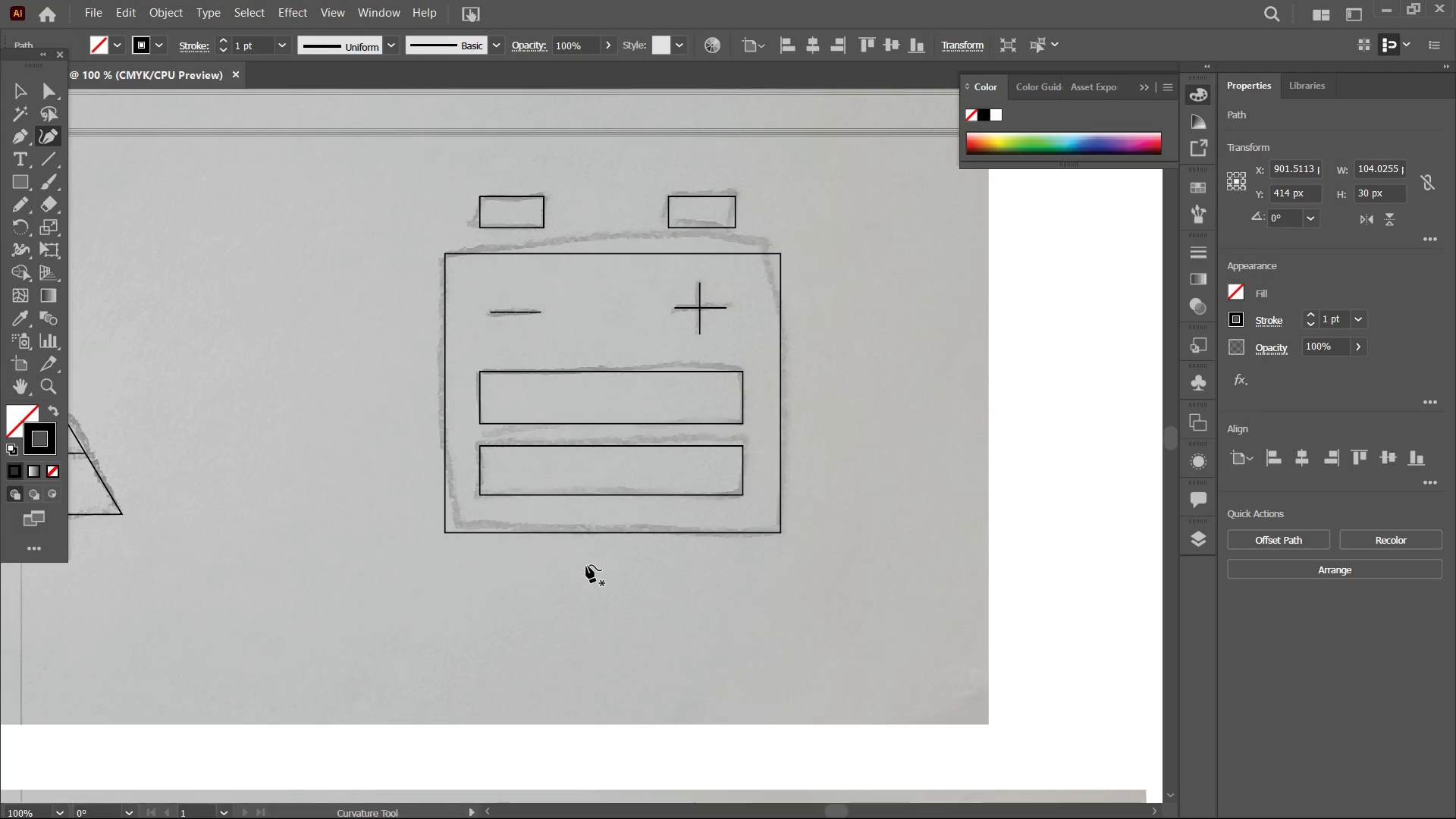 
key(Space)
 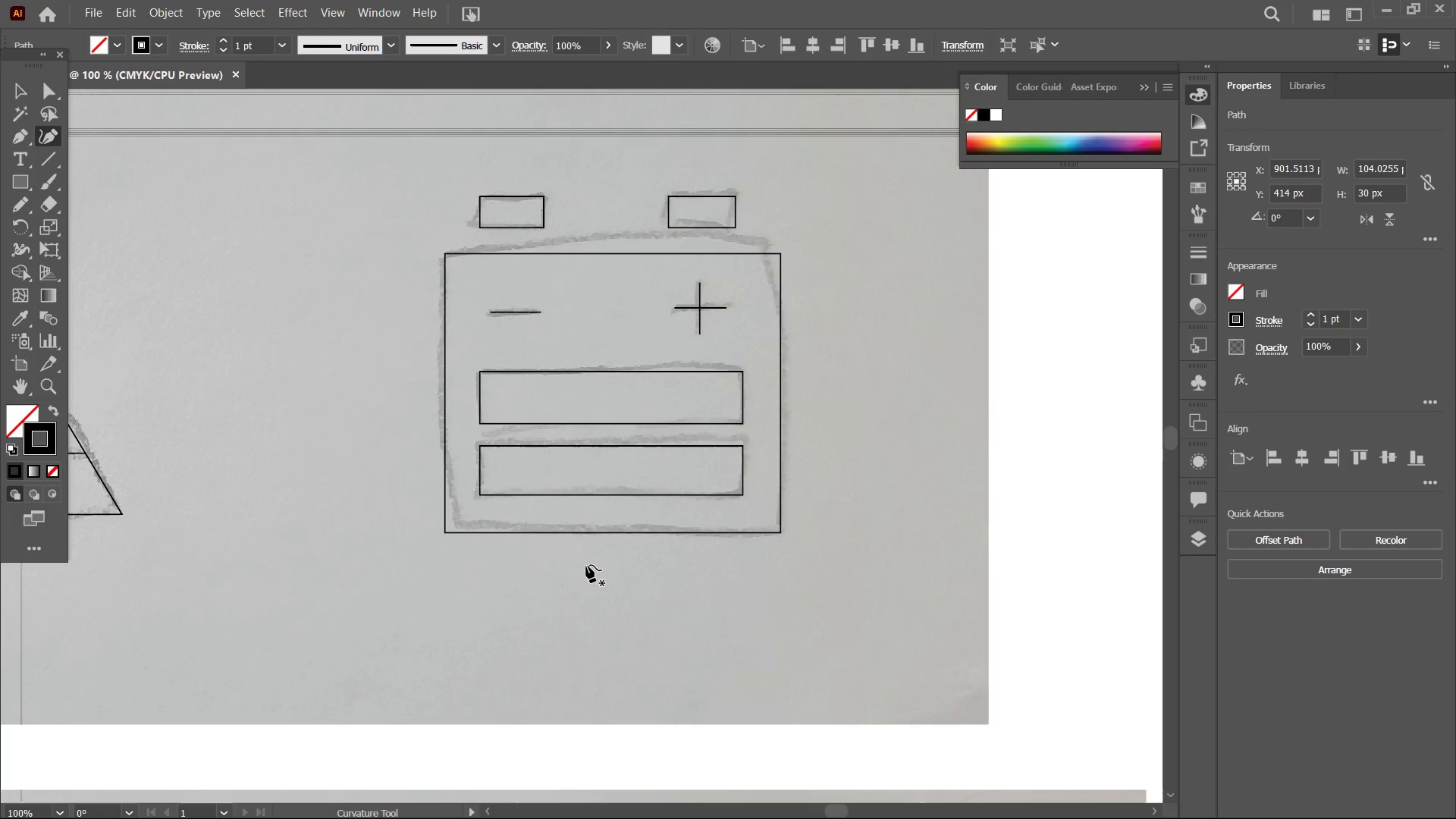 
key(Space)
 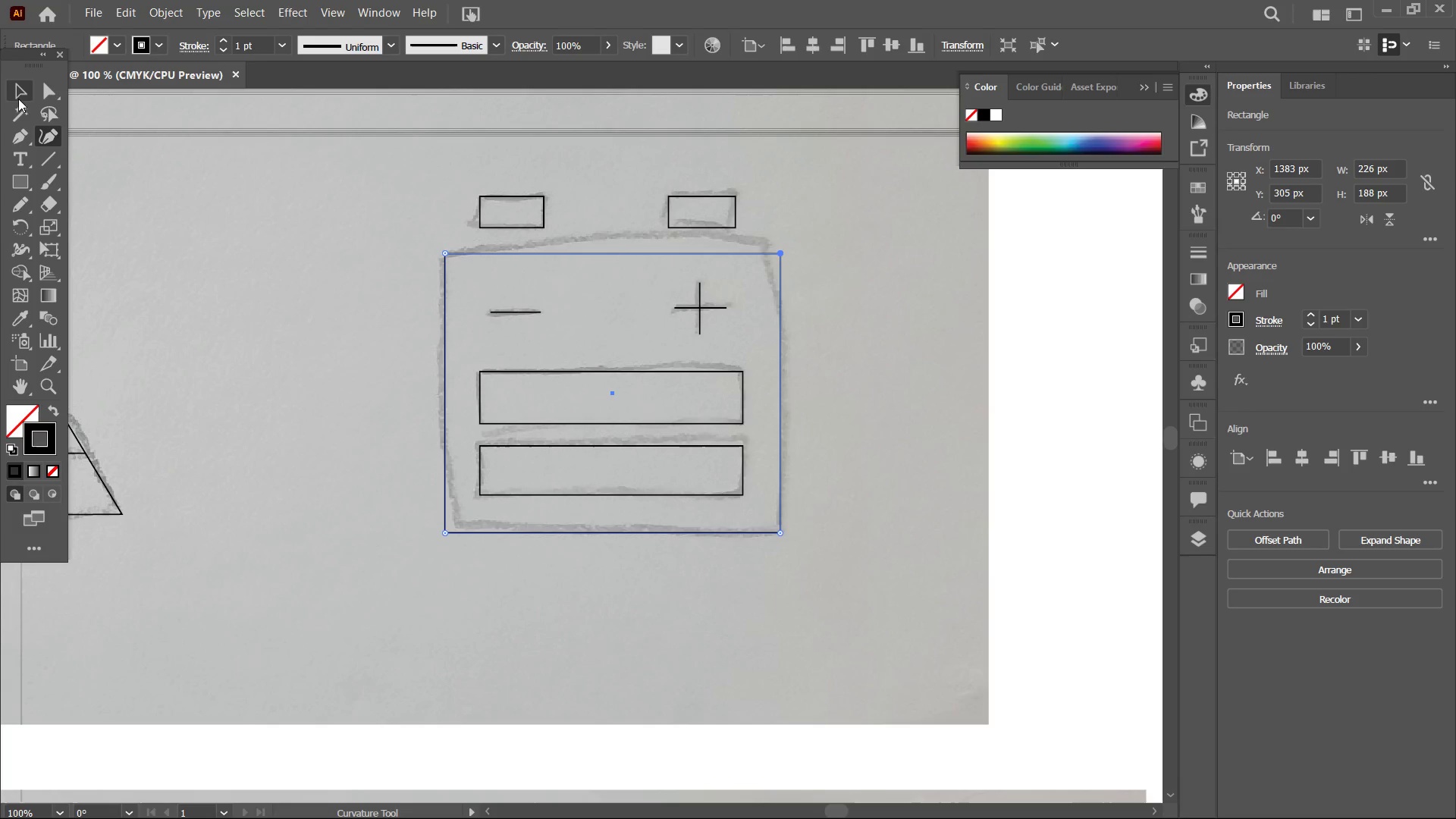 
double_click([46, 95])
 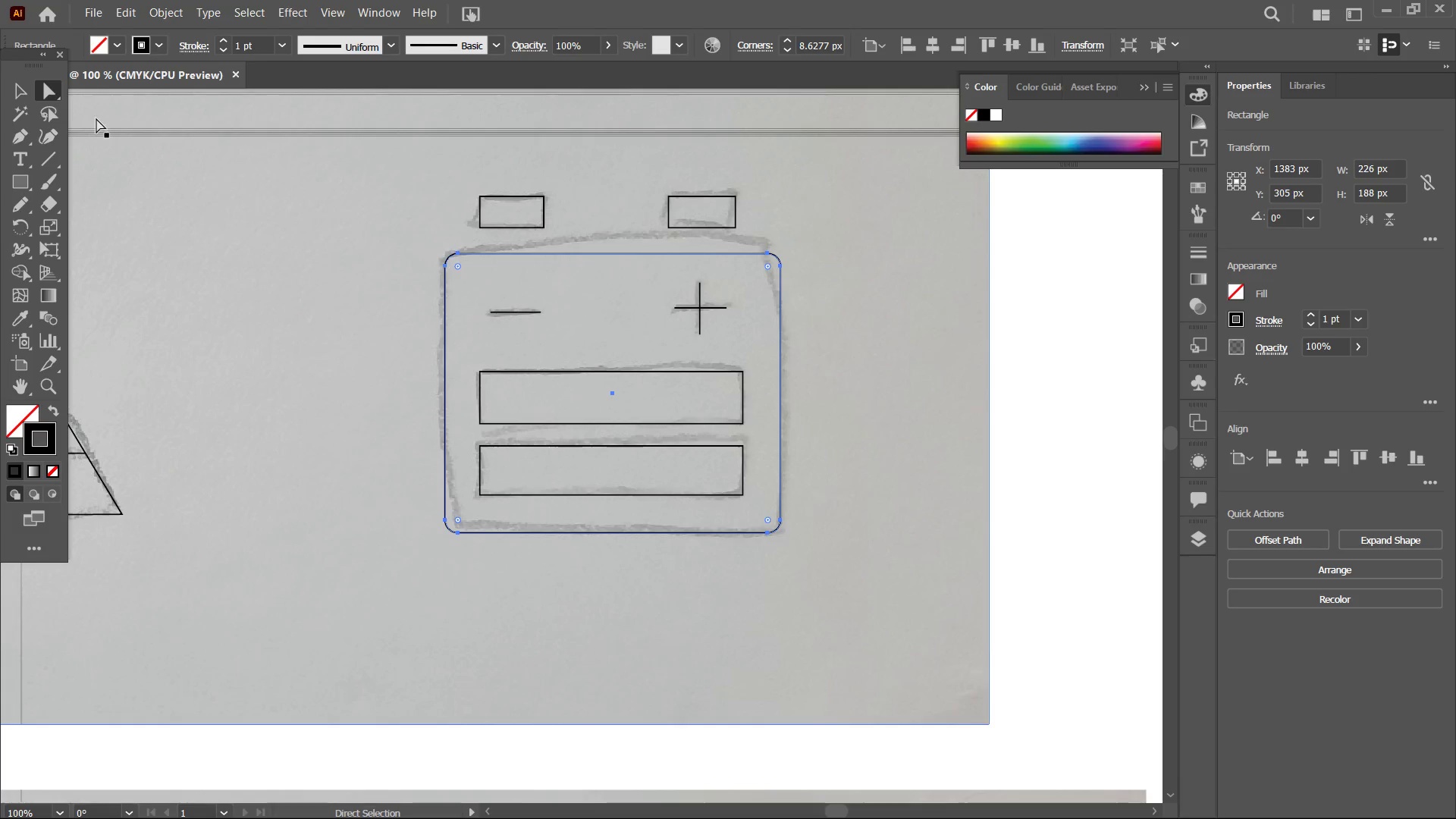 
left_click([16, 90])
 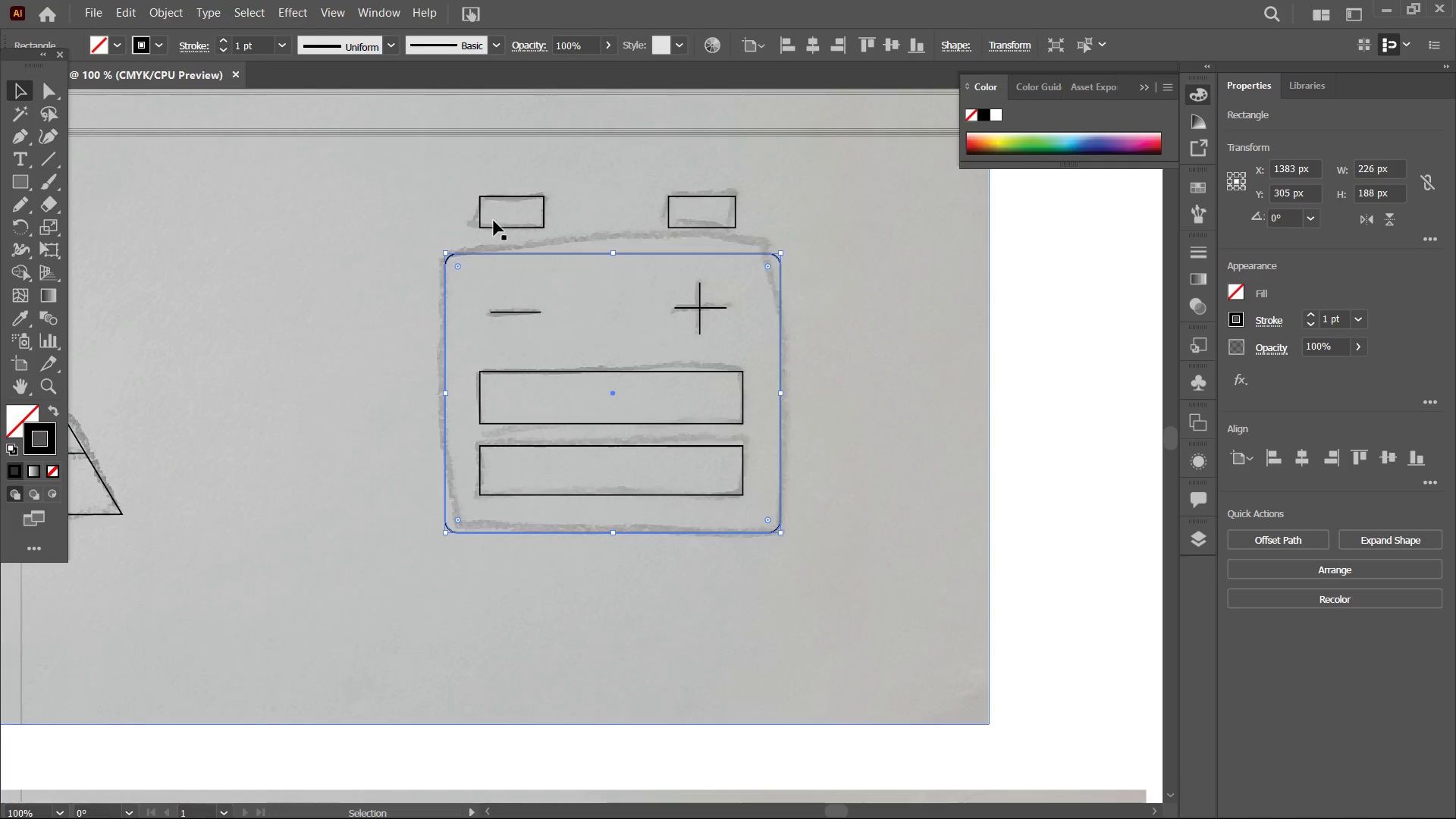 
left_click([494, 221])
 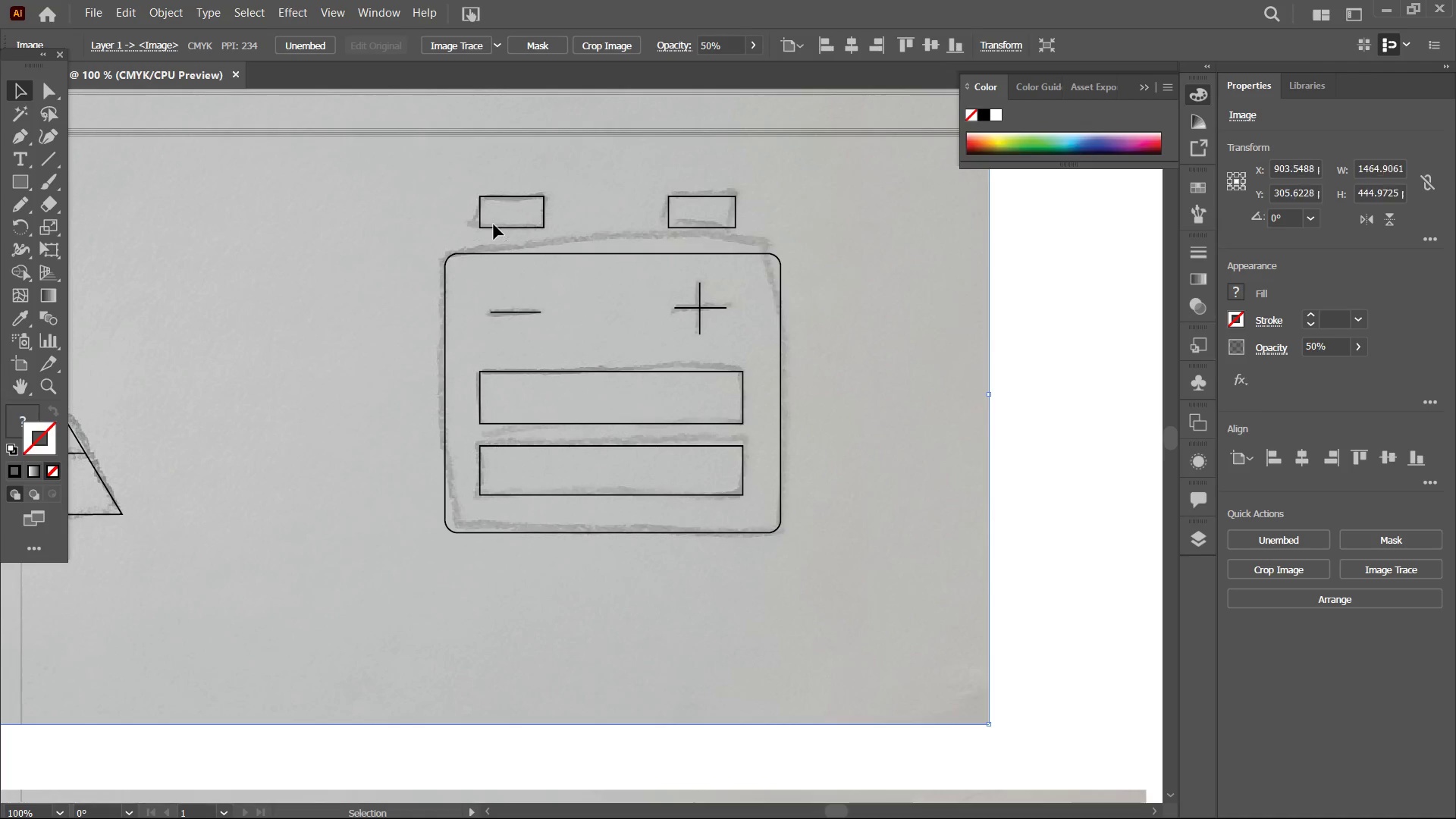 
double_click([494, 224])
 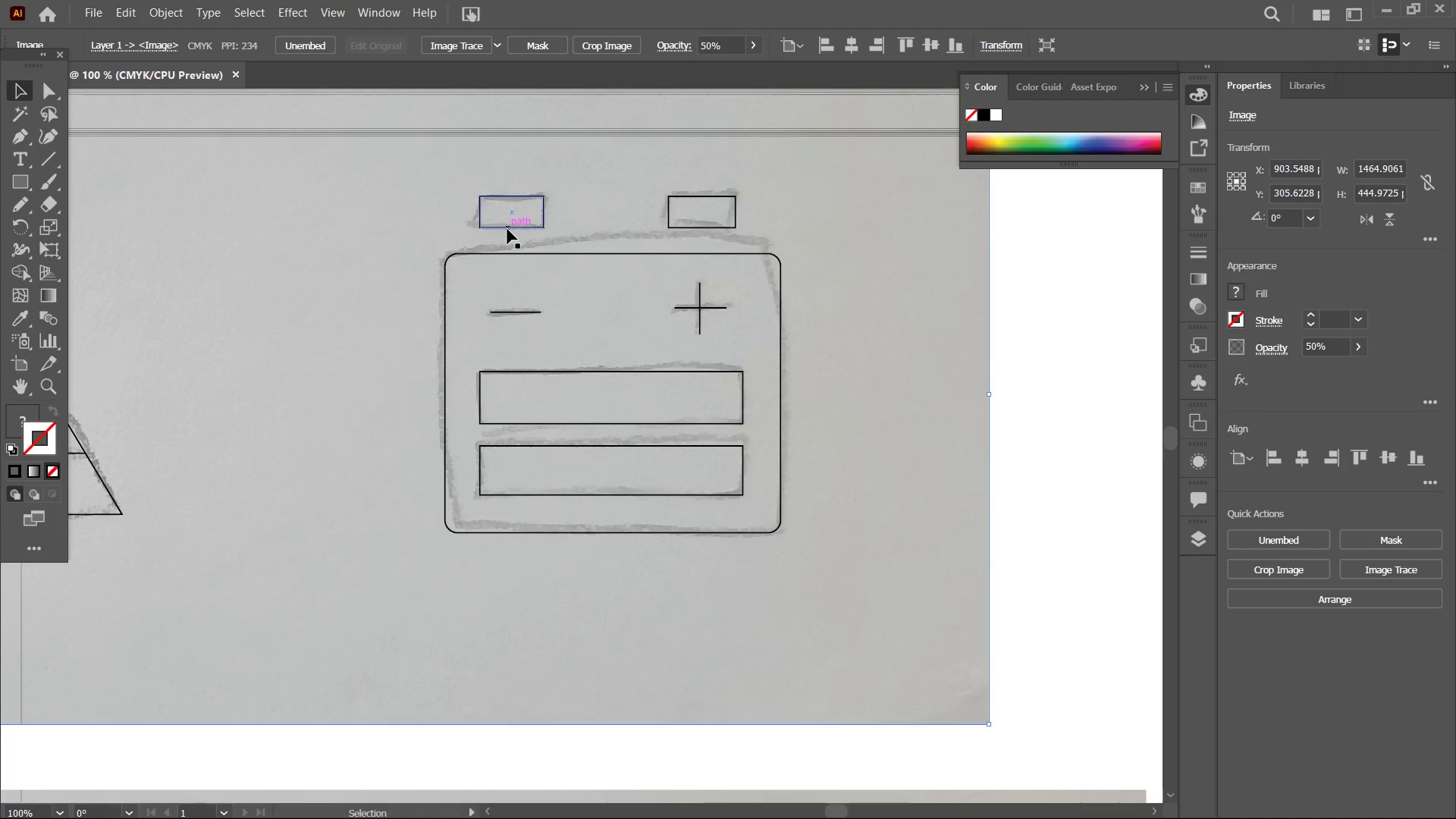 
triple_click([507, 229])
 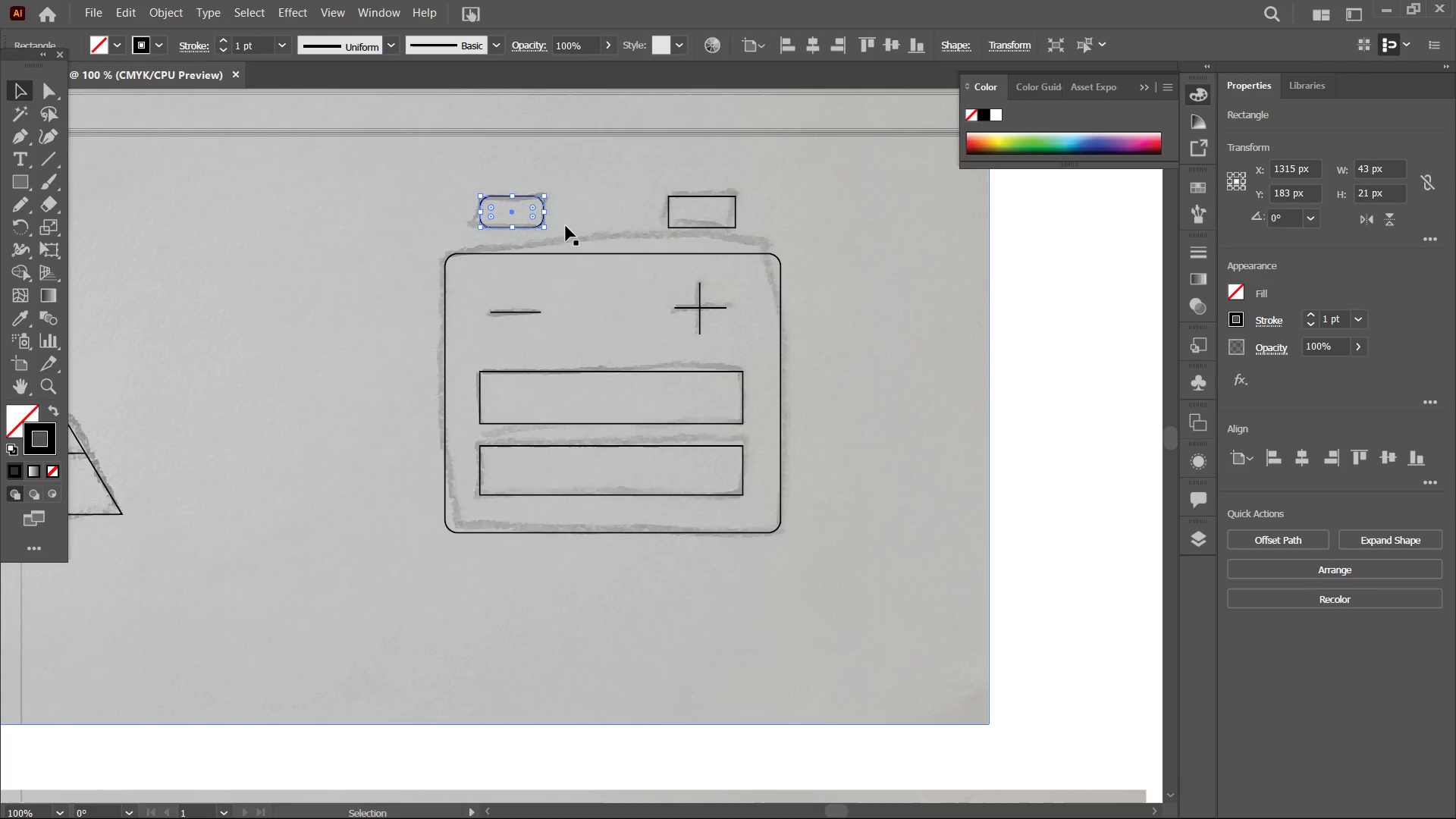 
wait(7.86)
 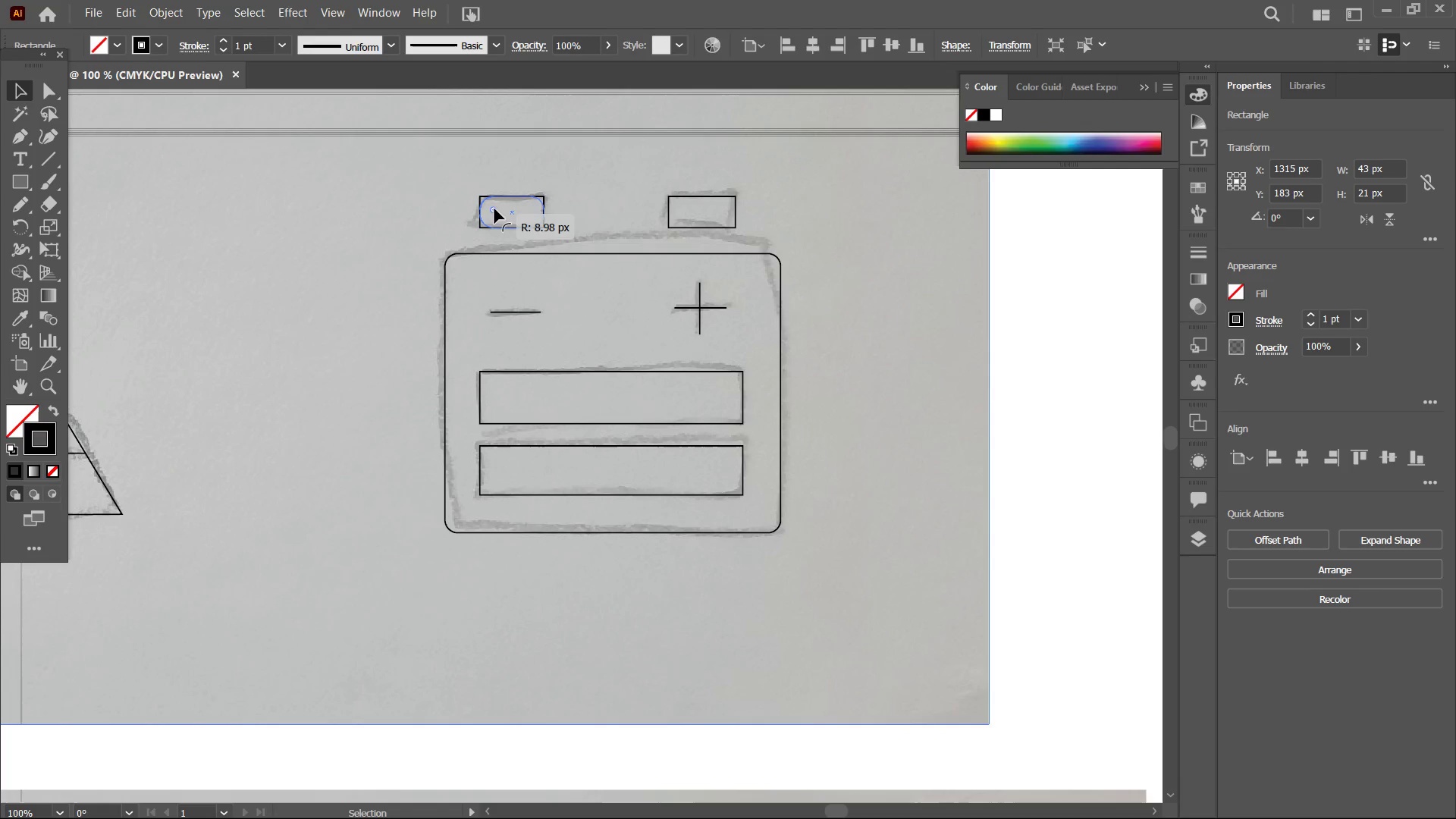 
left_click([682, 227])
 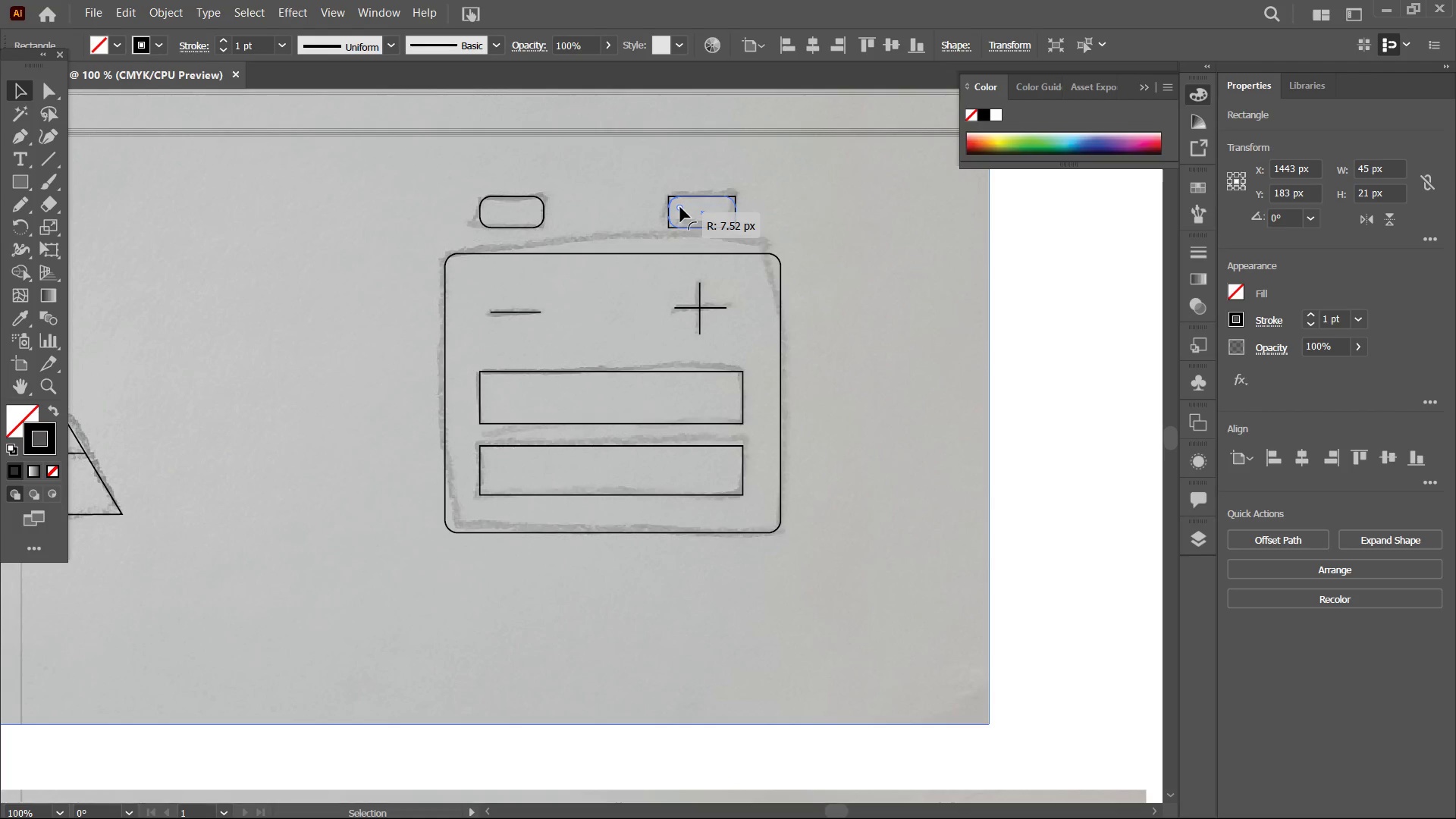 
left_click([625, 220])
 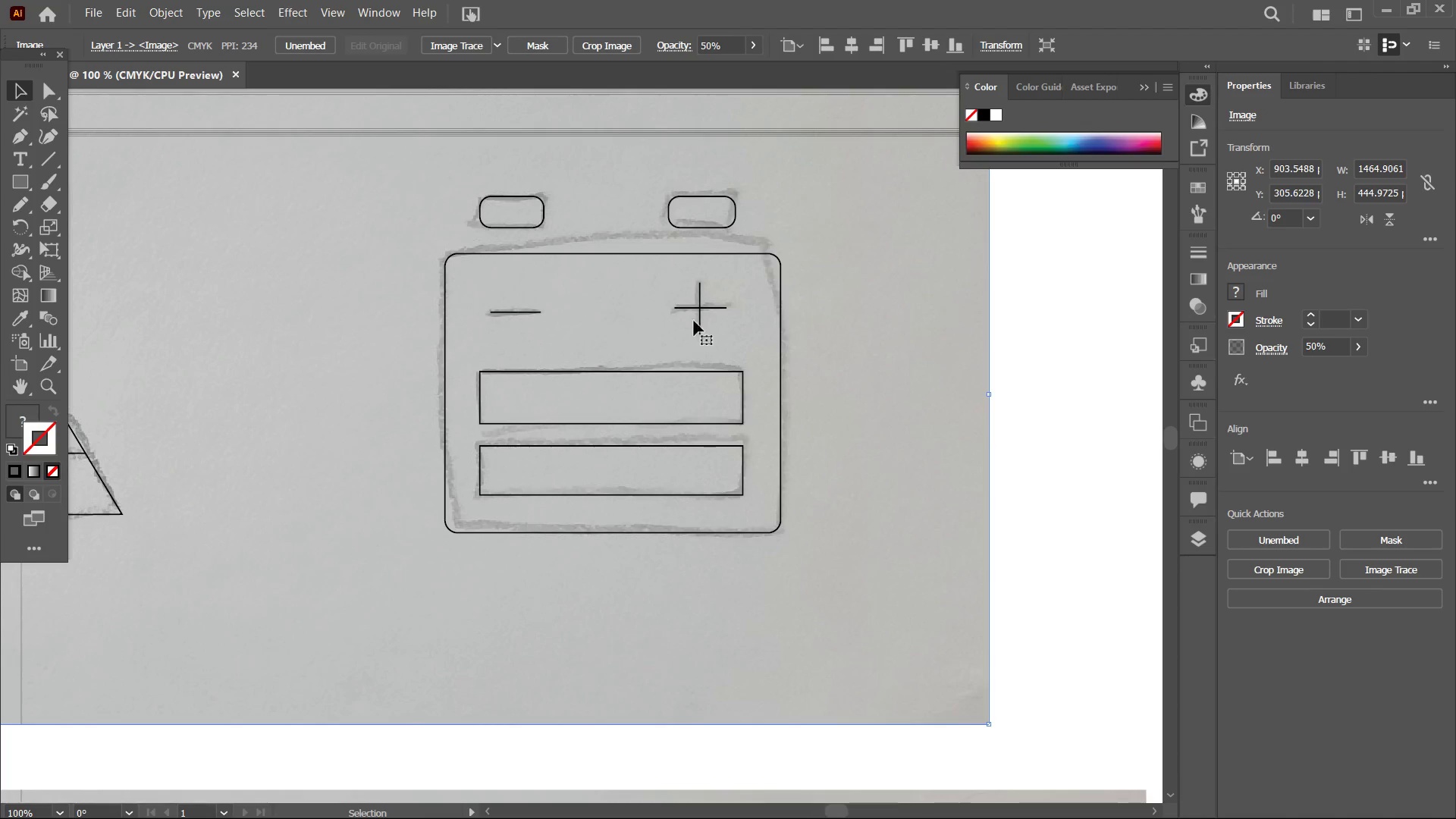 
hold_key(key=Space, duration=1.5)
 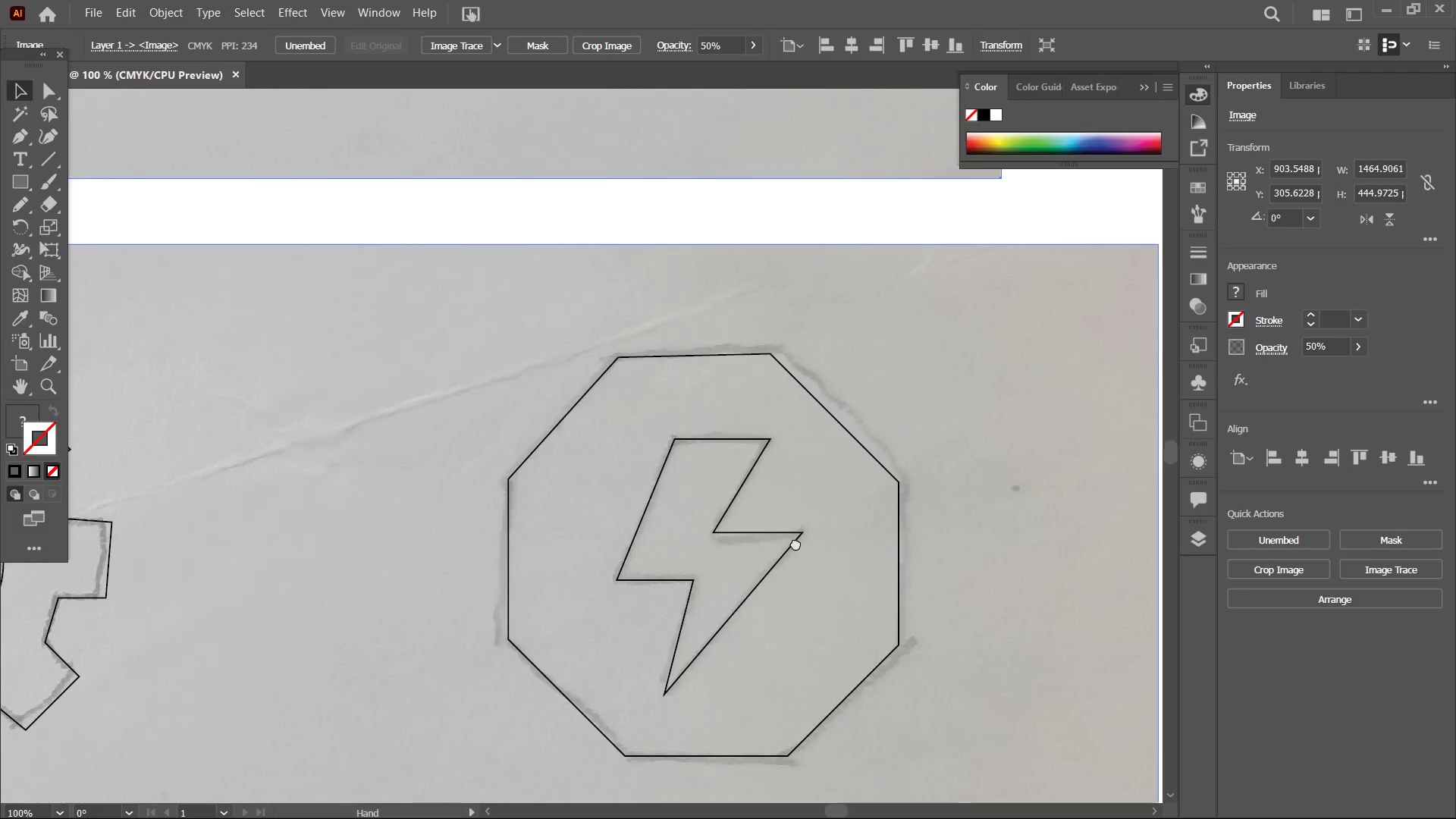 
left_click_drag(start_coordinate=[617, 291], to_coordinate=[691, 511])
 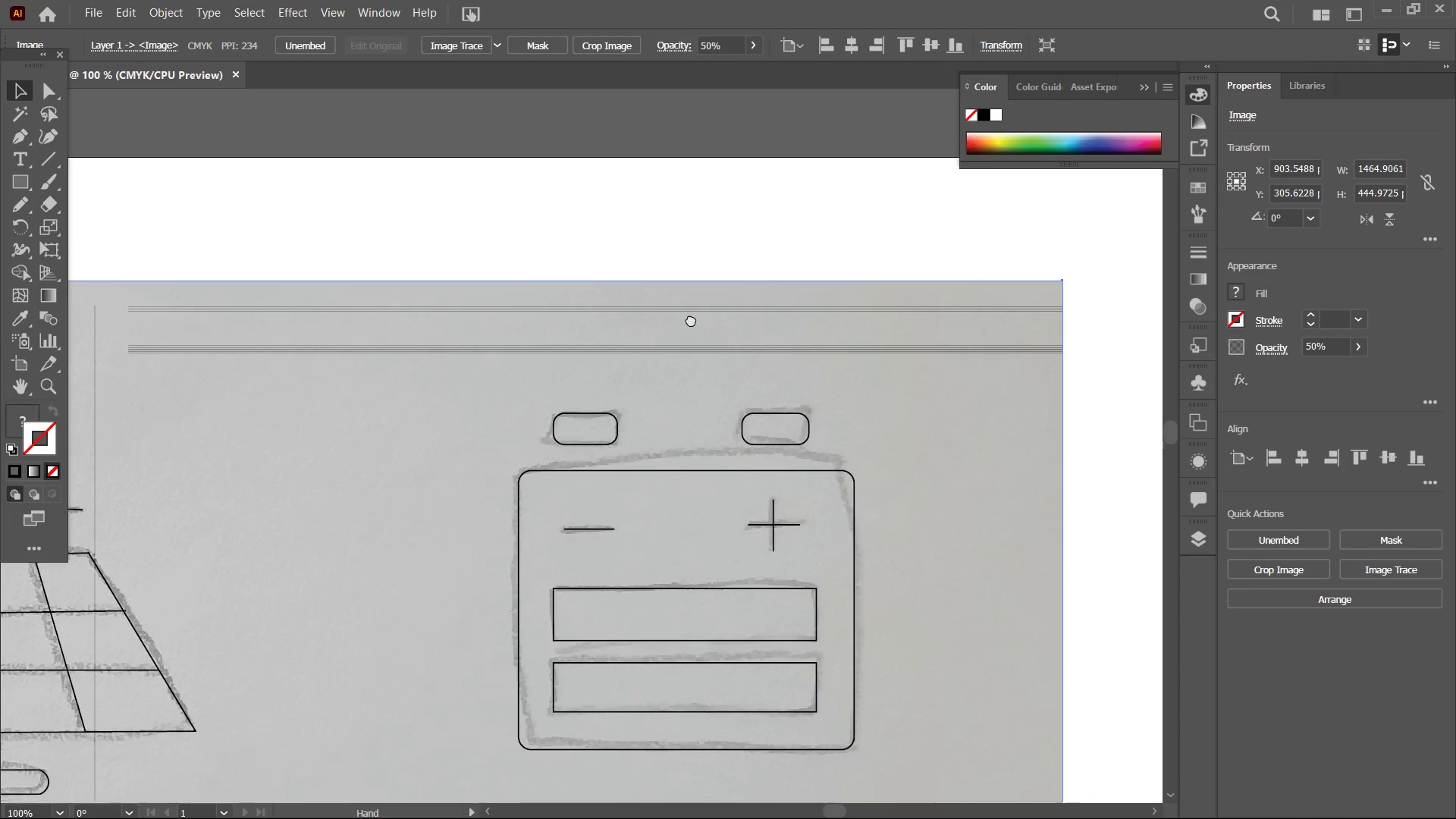 
left_click_drag(start_coordinate=[679, 487], to_coordinate=[689, 229])
 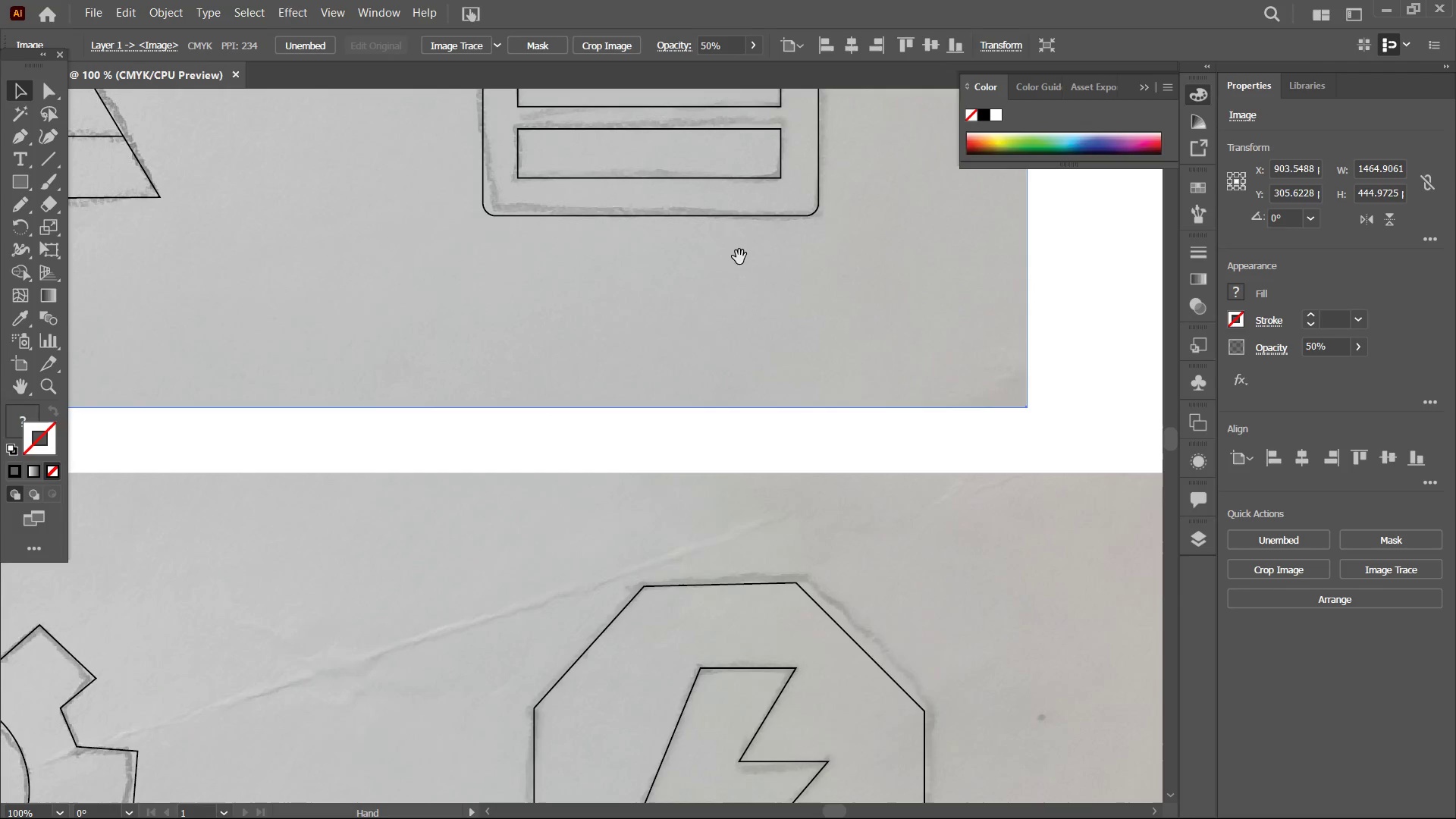 
left_click_drag(start_coordinate=[789, 542], to_coordinate=[740, 259])
 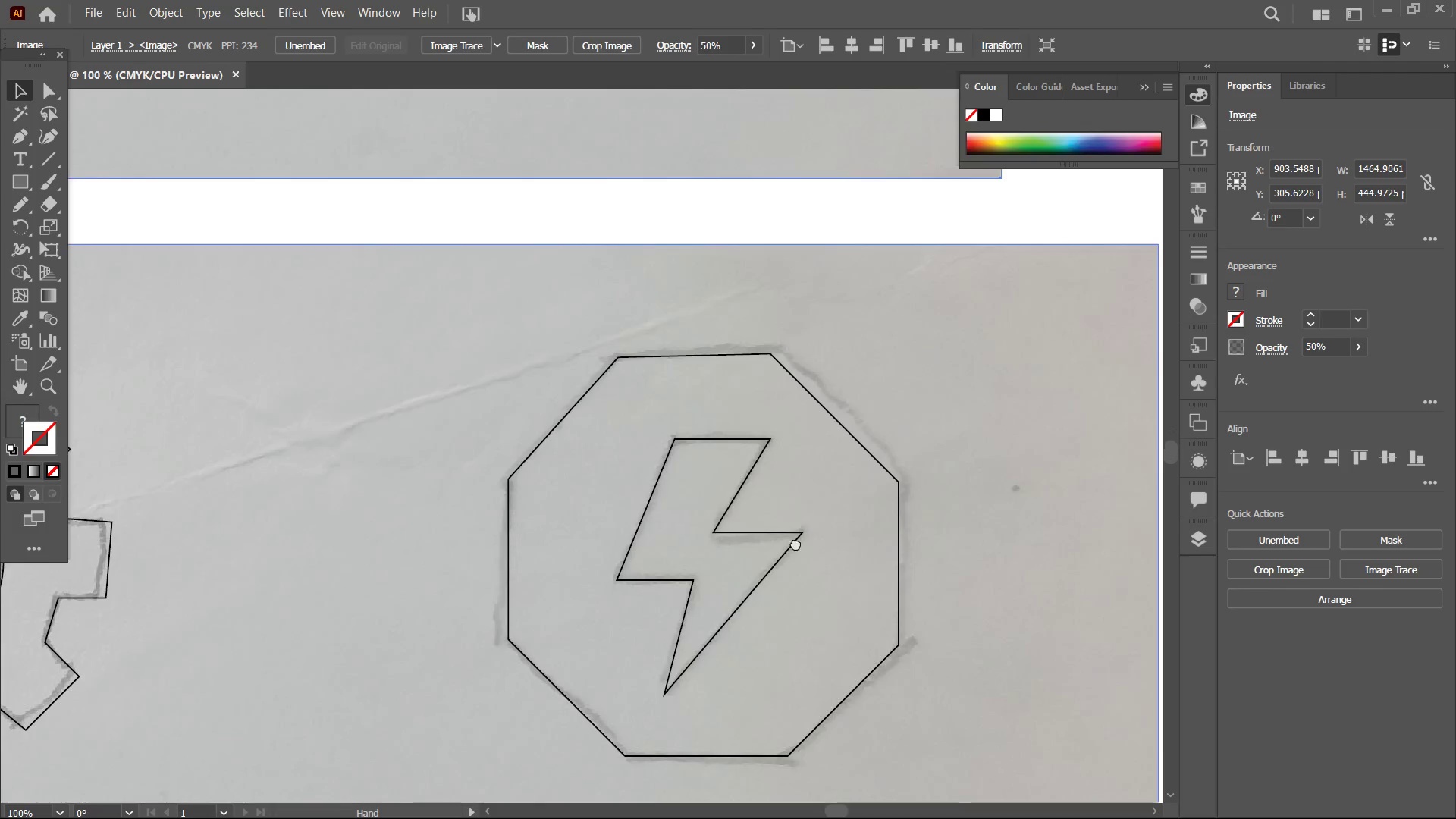 
hold_key(key=Space, duration=1.19)
 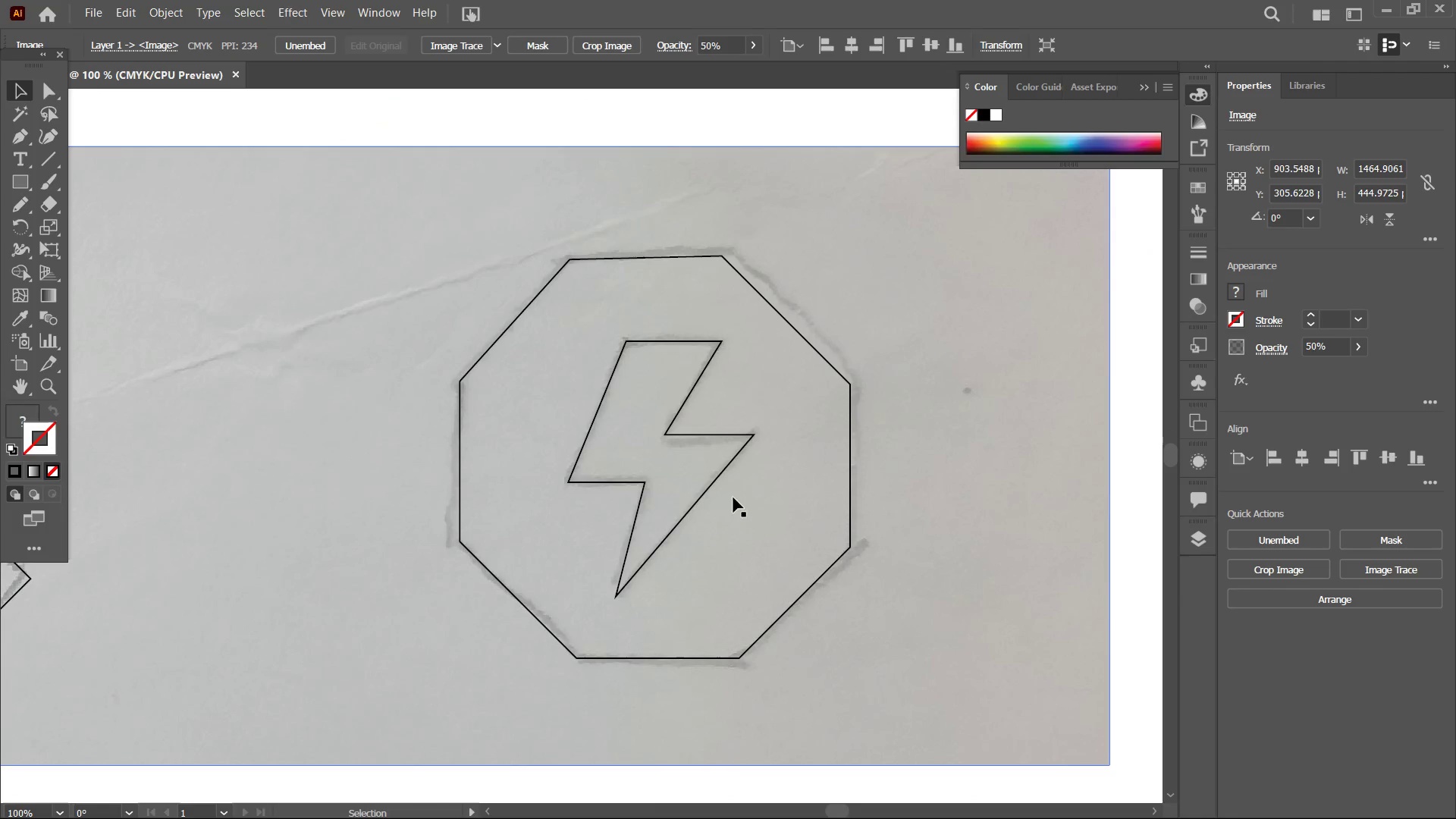 
left_click_drag(start_coordinate=[775, 533], to_coordinate=[748, 300])
 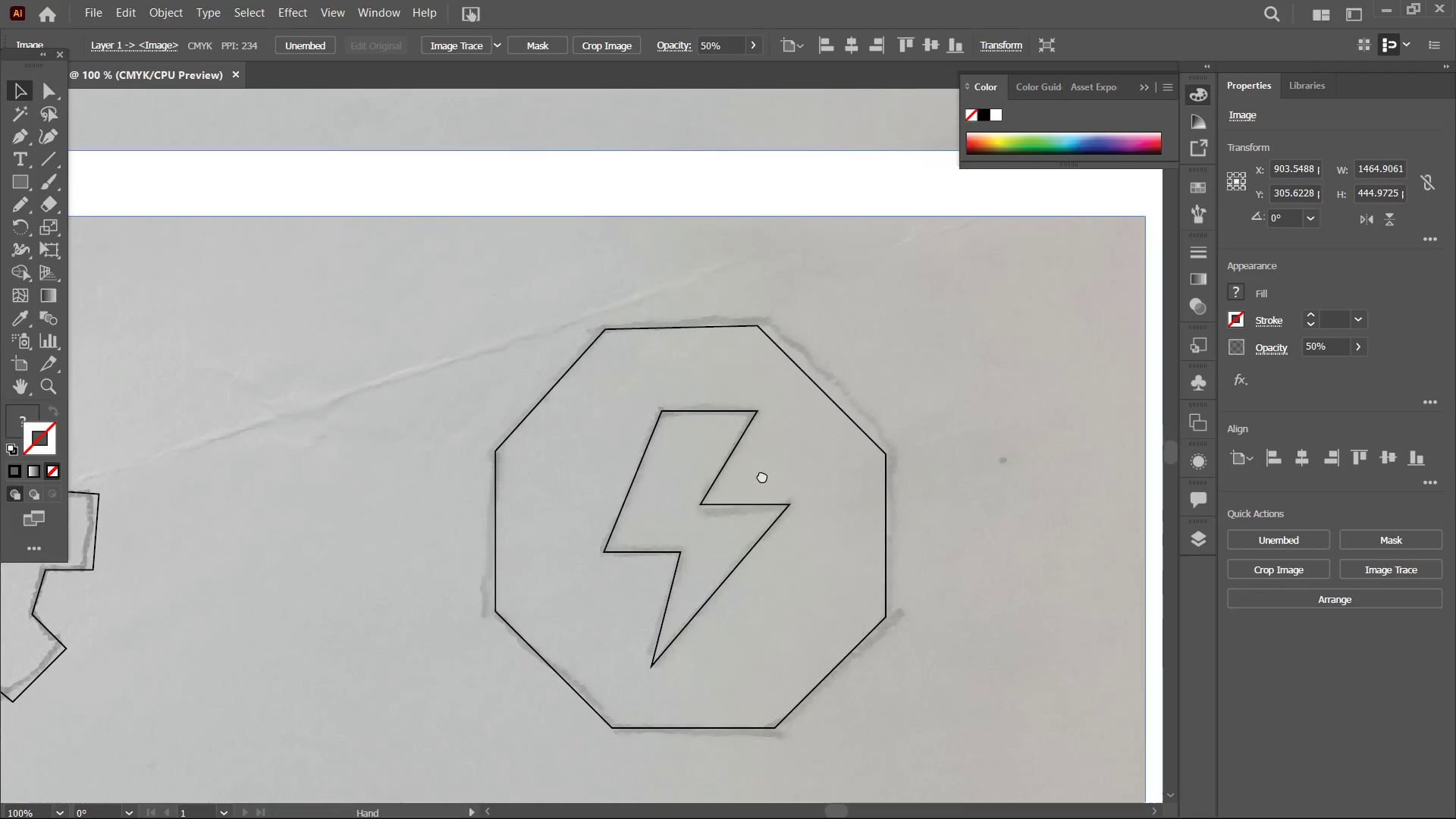 
left_click_drag(start_coordinate=[799, 552], to_coordinate=[750, 454])
 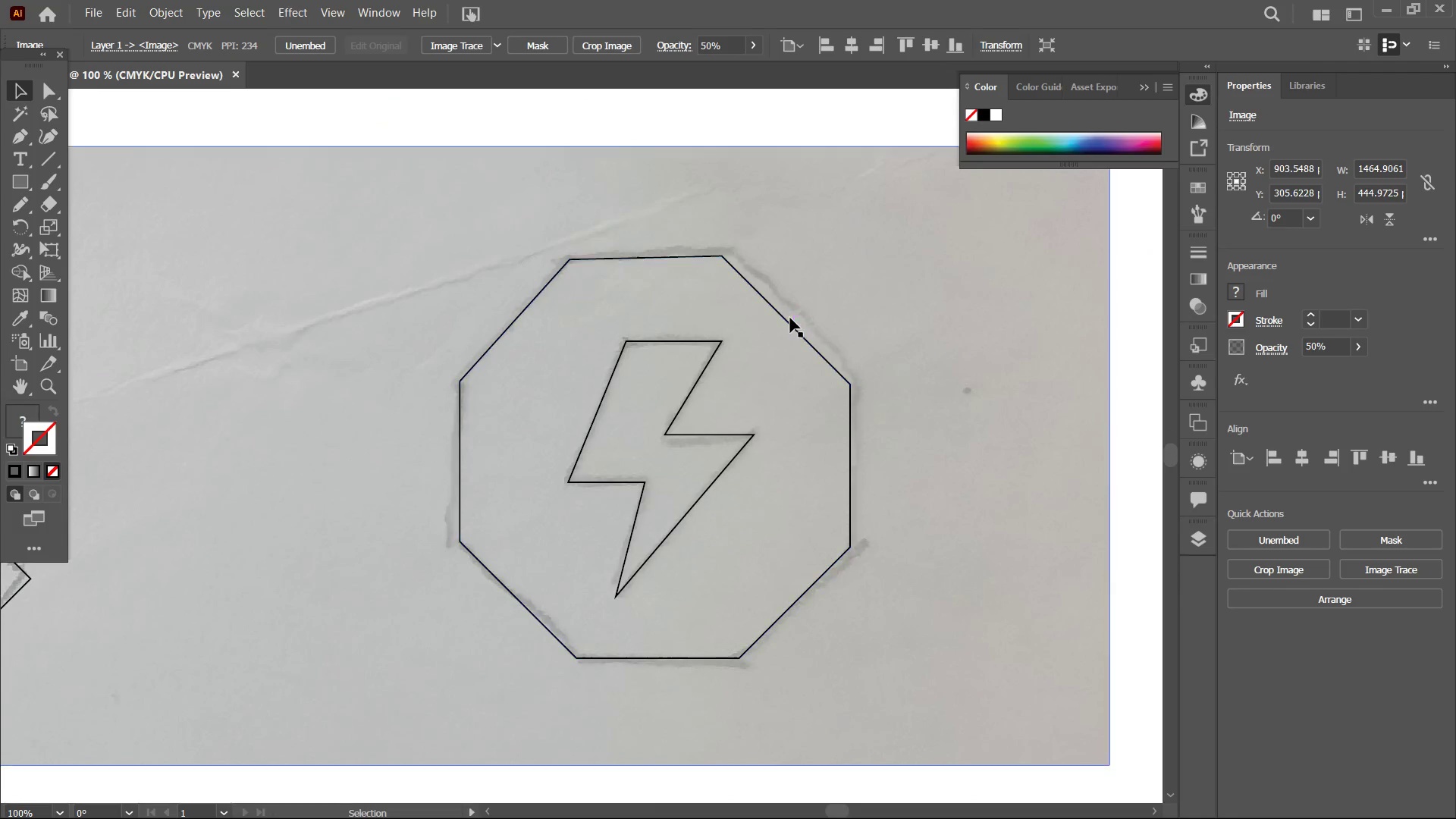 
left_click([787, 318])
 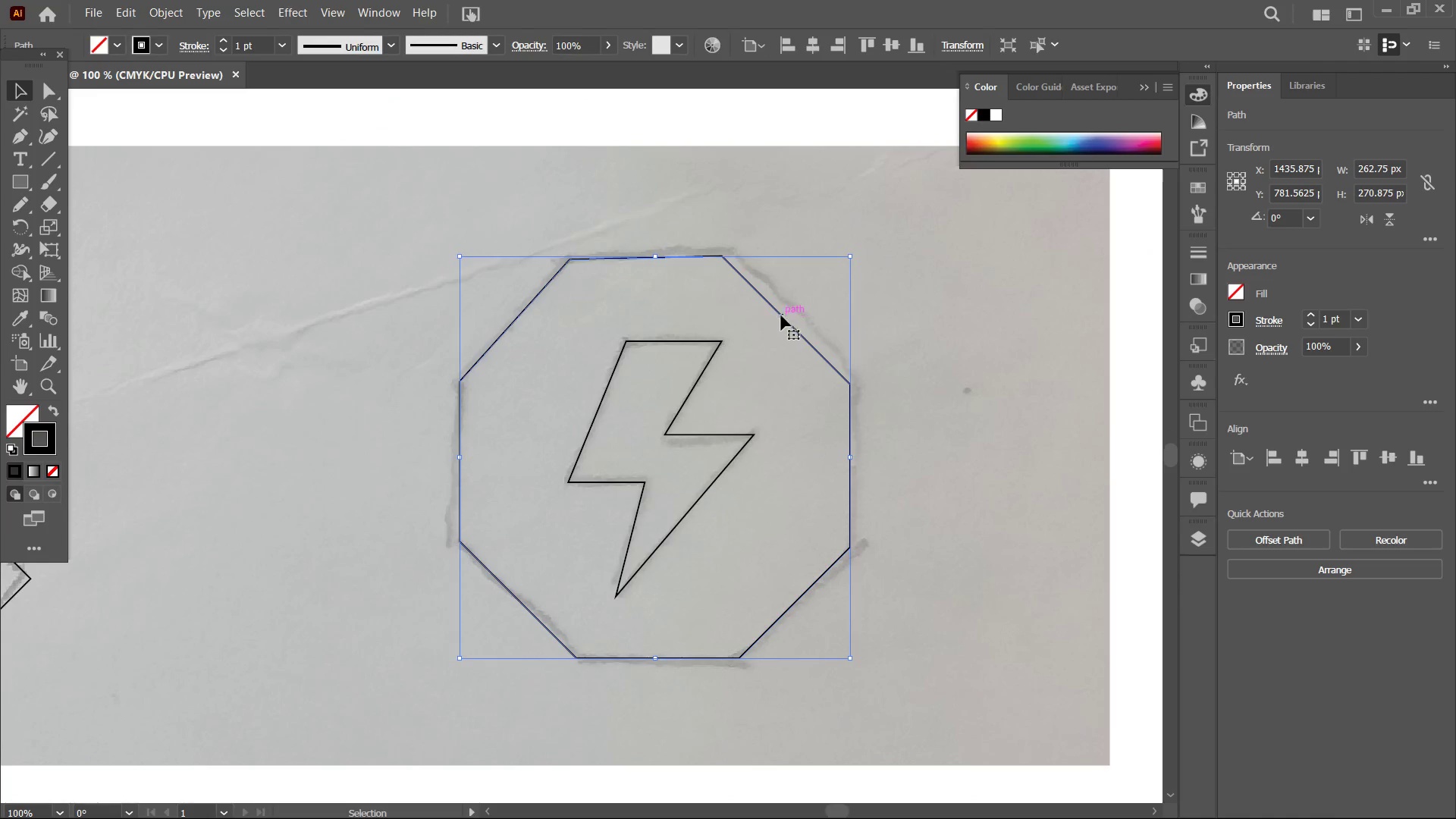 
left_click([50, 130])
 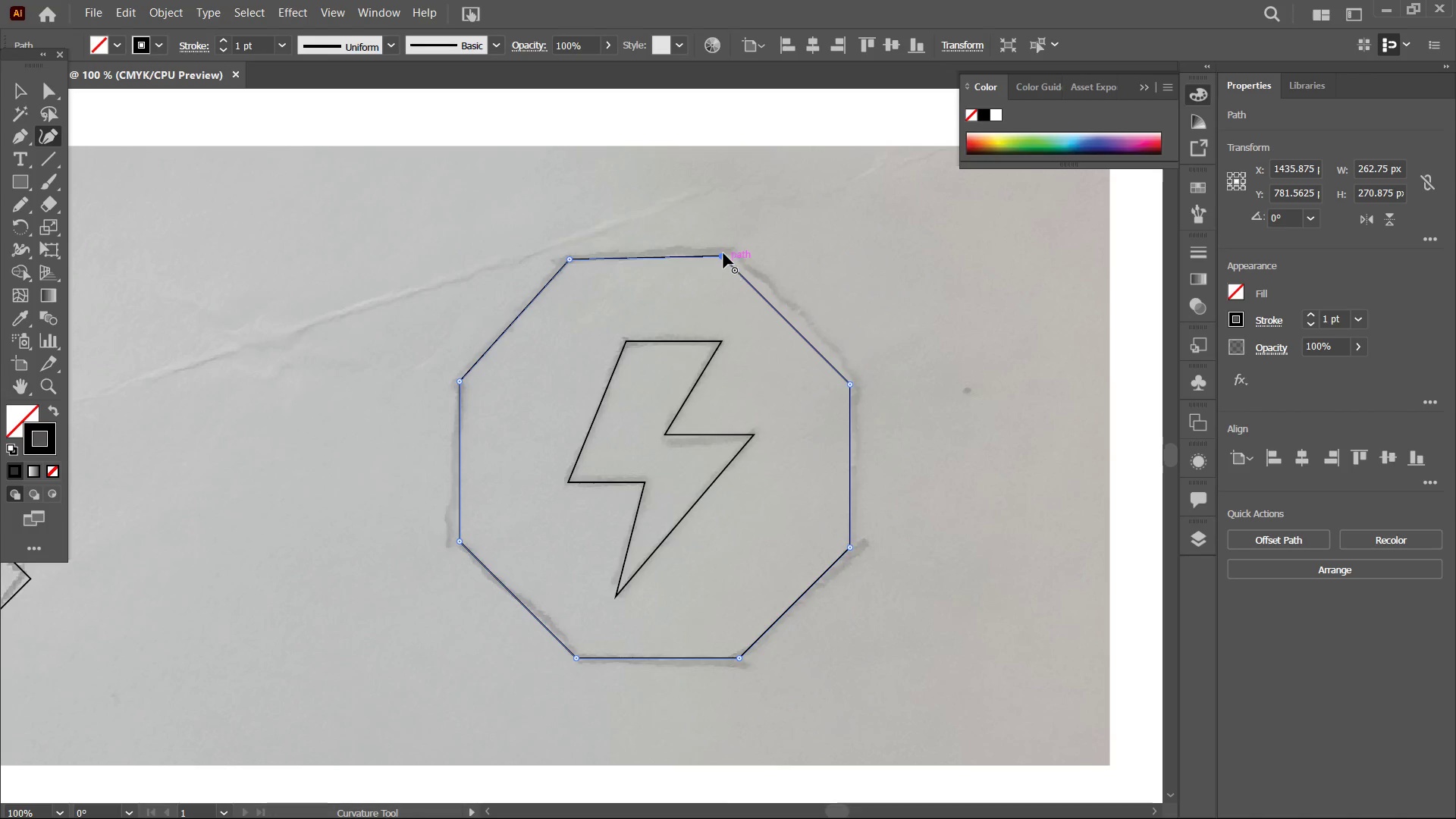 
left_click_drag(start_coordinate=[723, 253], to_coordinate=[728, 259])
 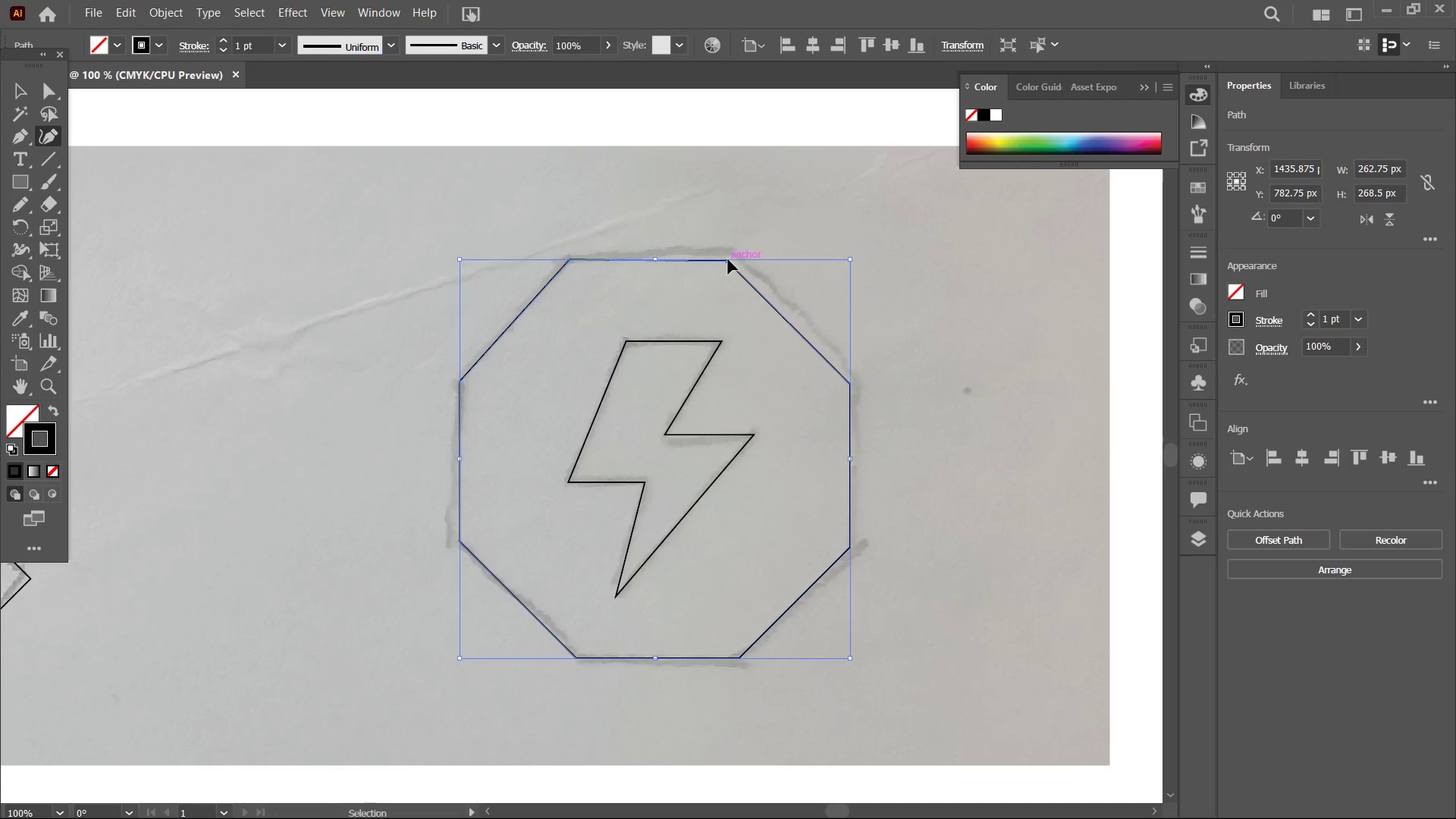 
key(Control+Equal)
 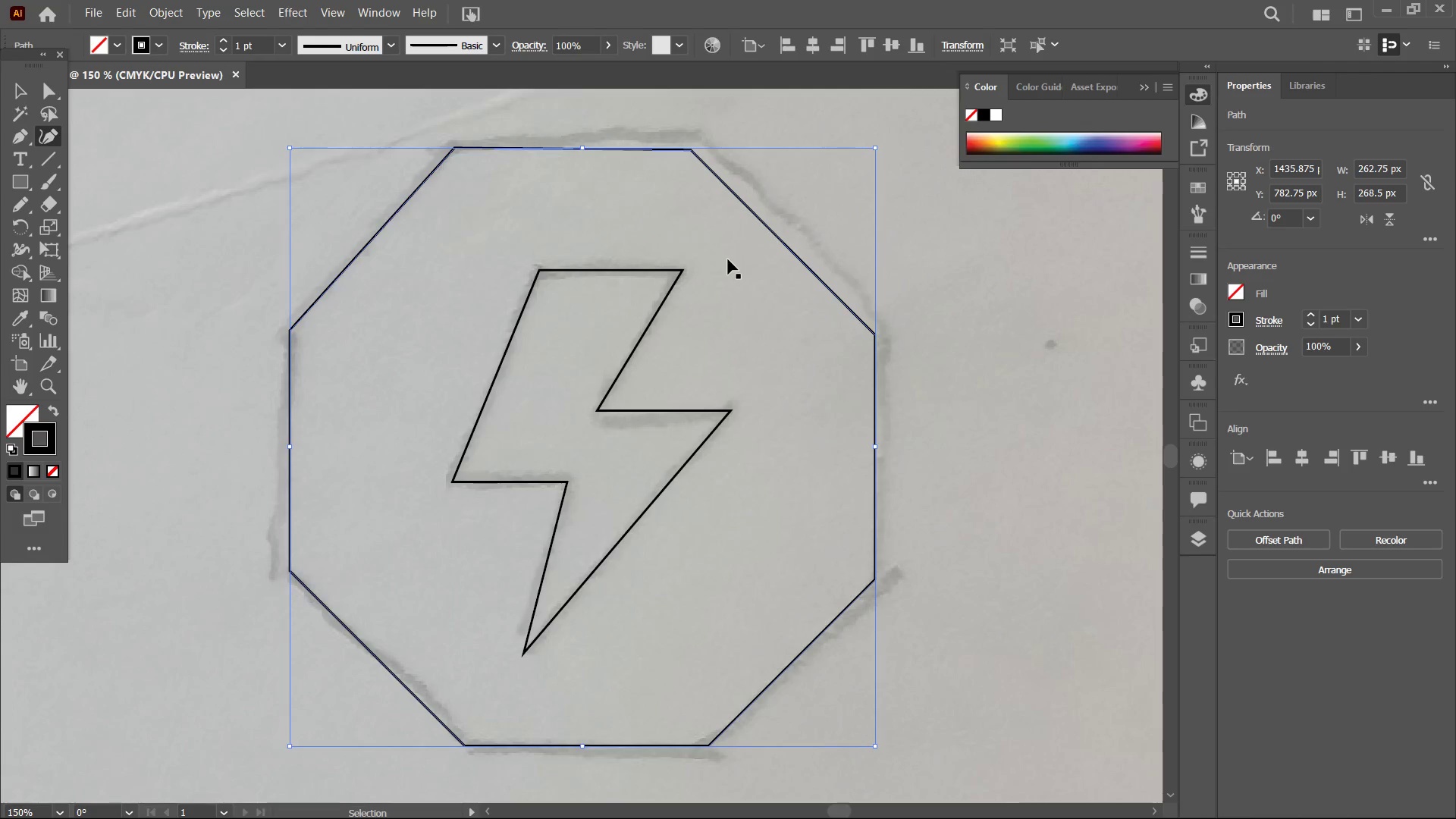 
key(Control+Equal)
 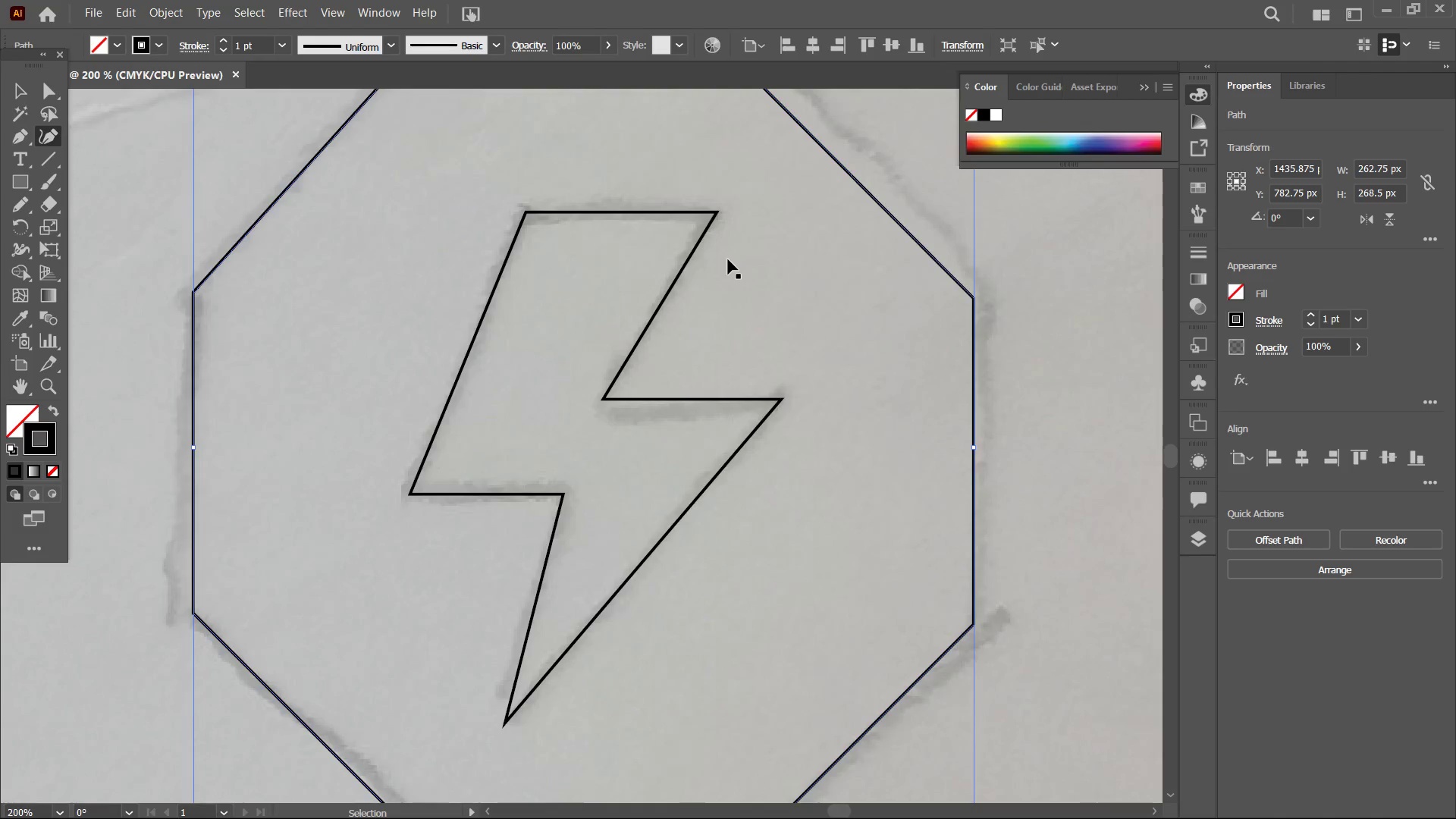 
key(Control+Equal)
 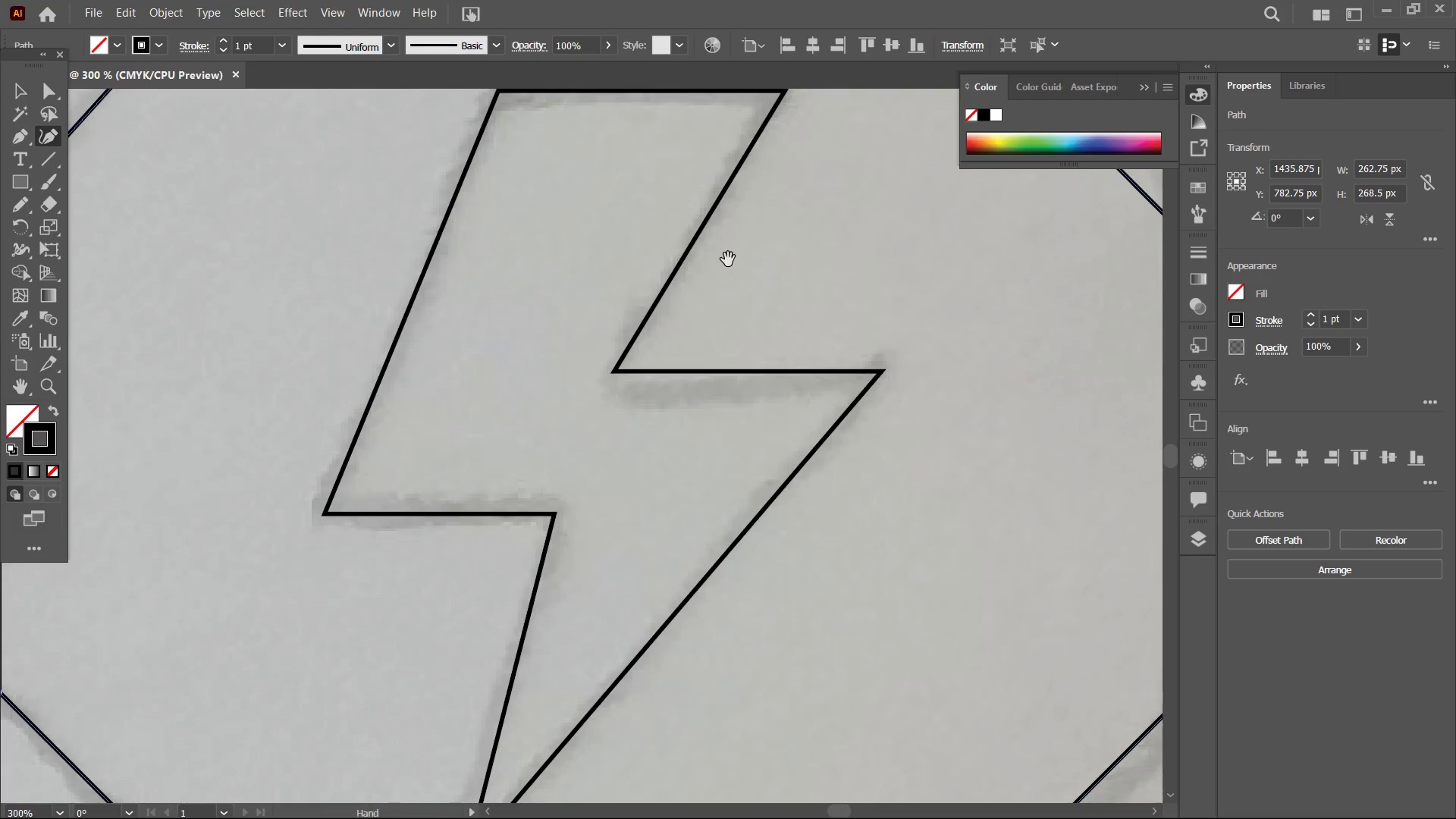 
hold_key(key=Space, duration=0.97)
 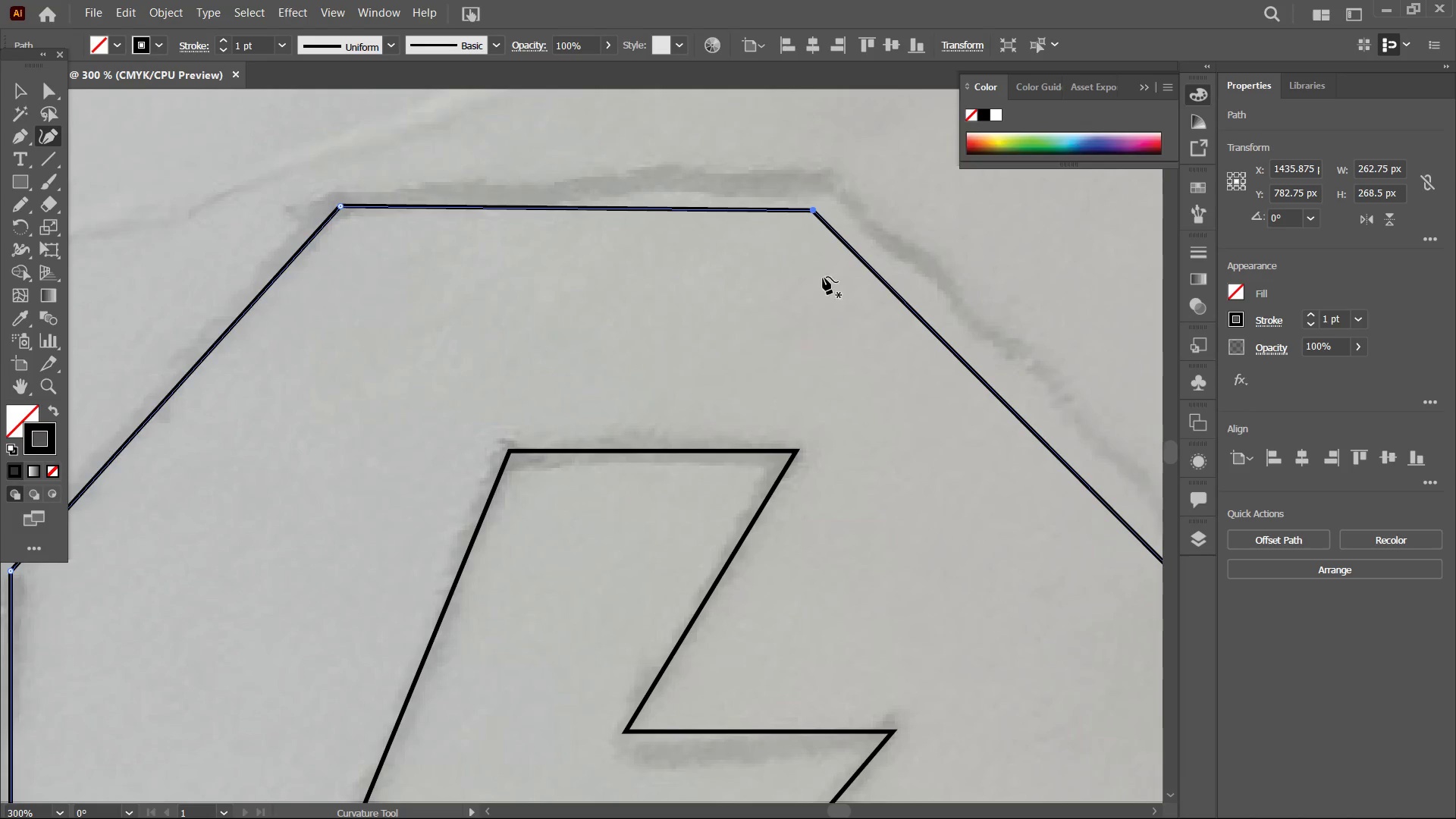 
left_click_drag(start_coordinate=[728, 259], to_coordinate=[739, 613])
 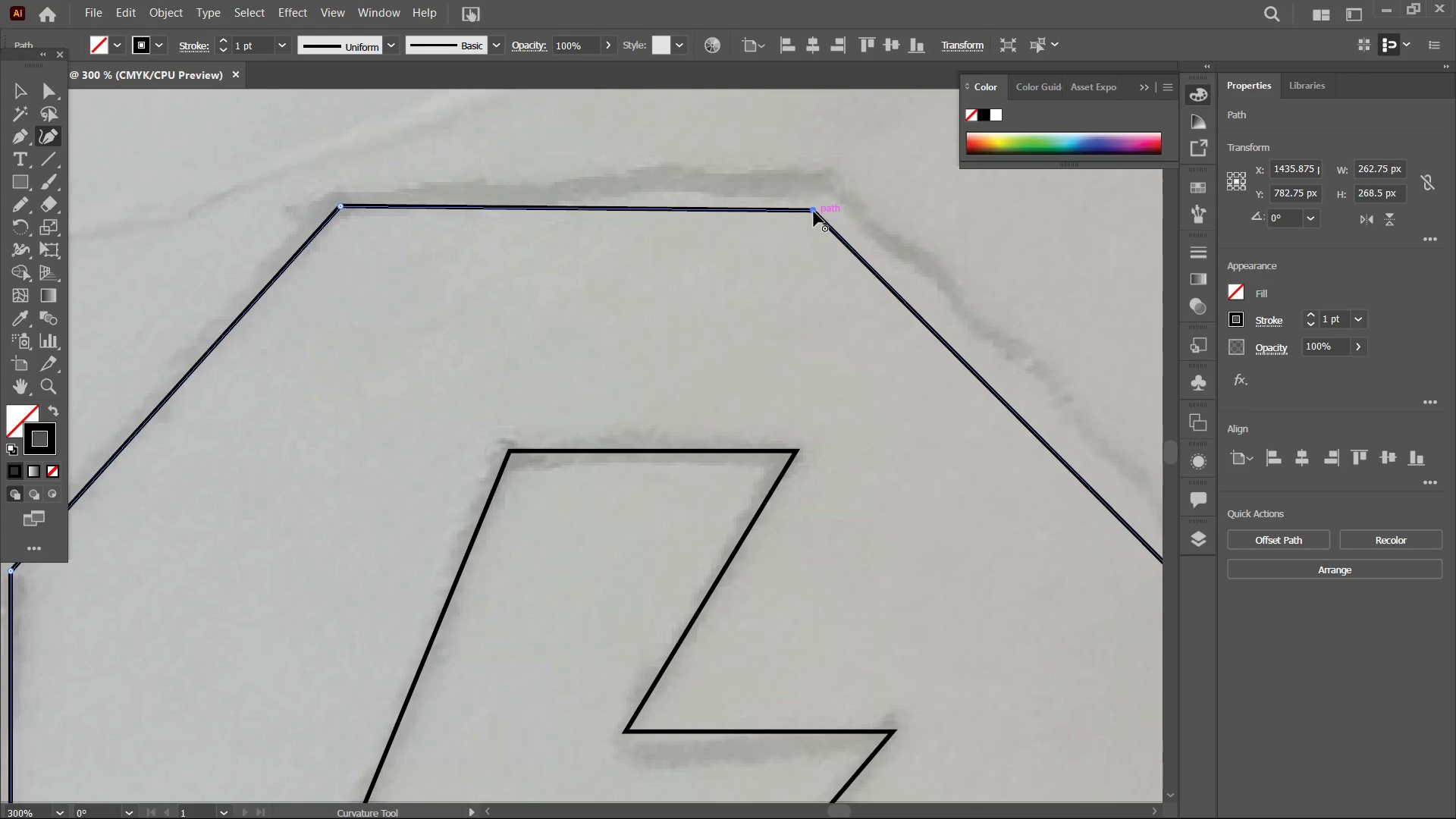 
left_click_drag(start_coordinate=[812, 212], to_coordinate=[814, 206])
 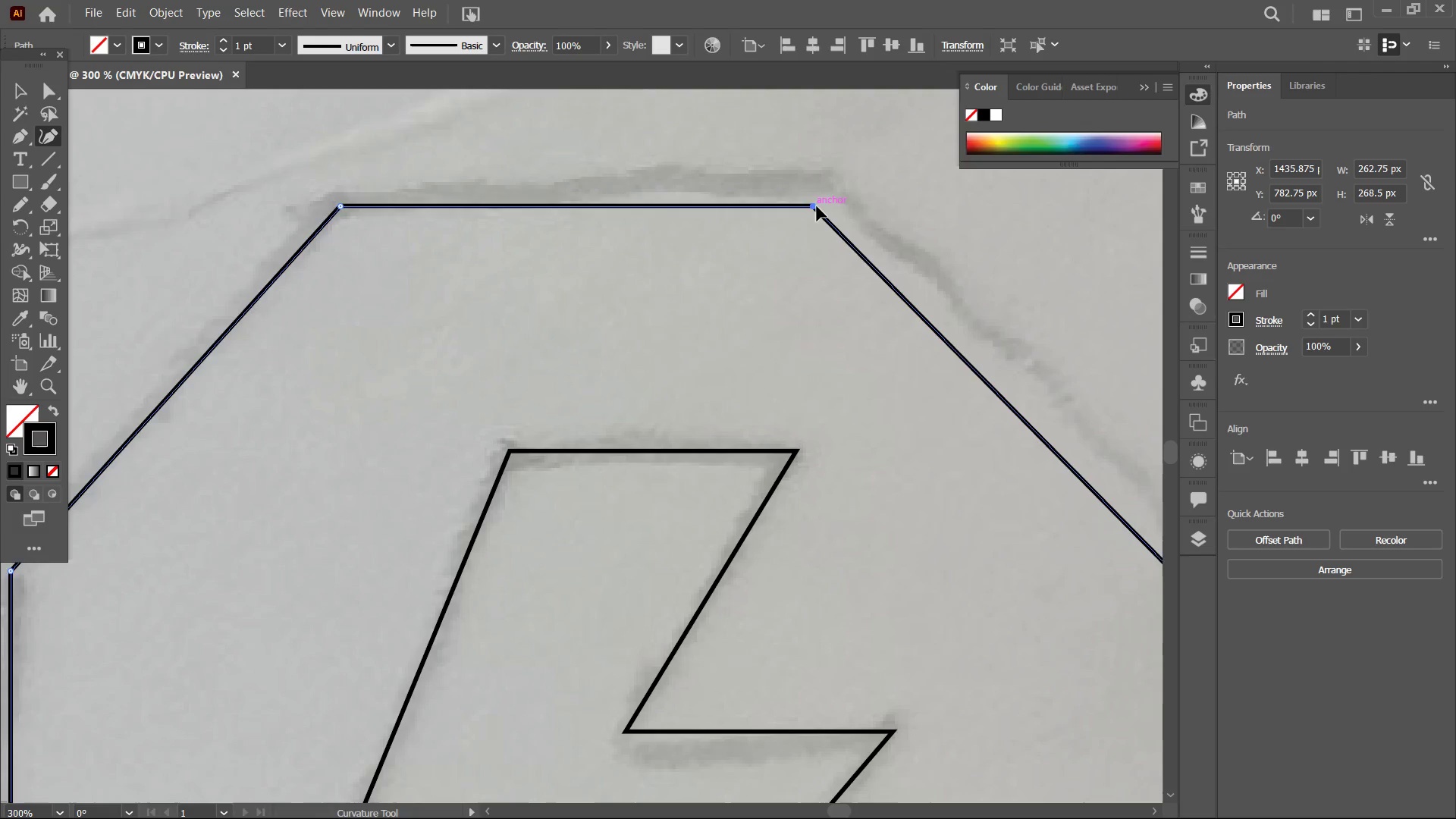 
key(Control+Minus)
 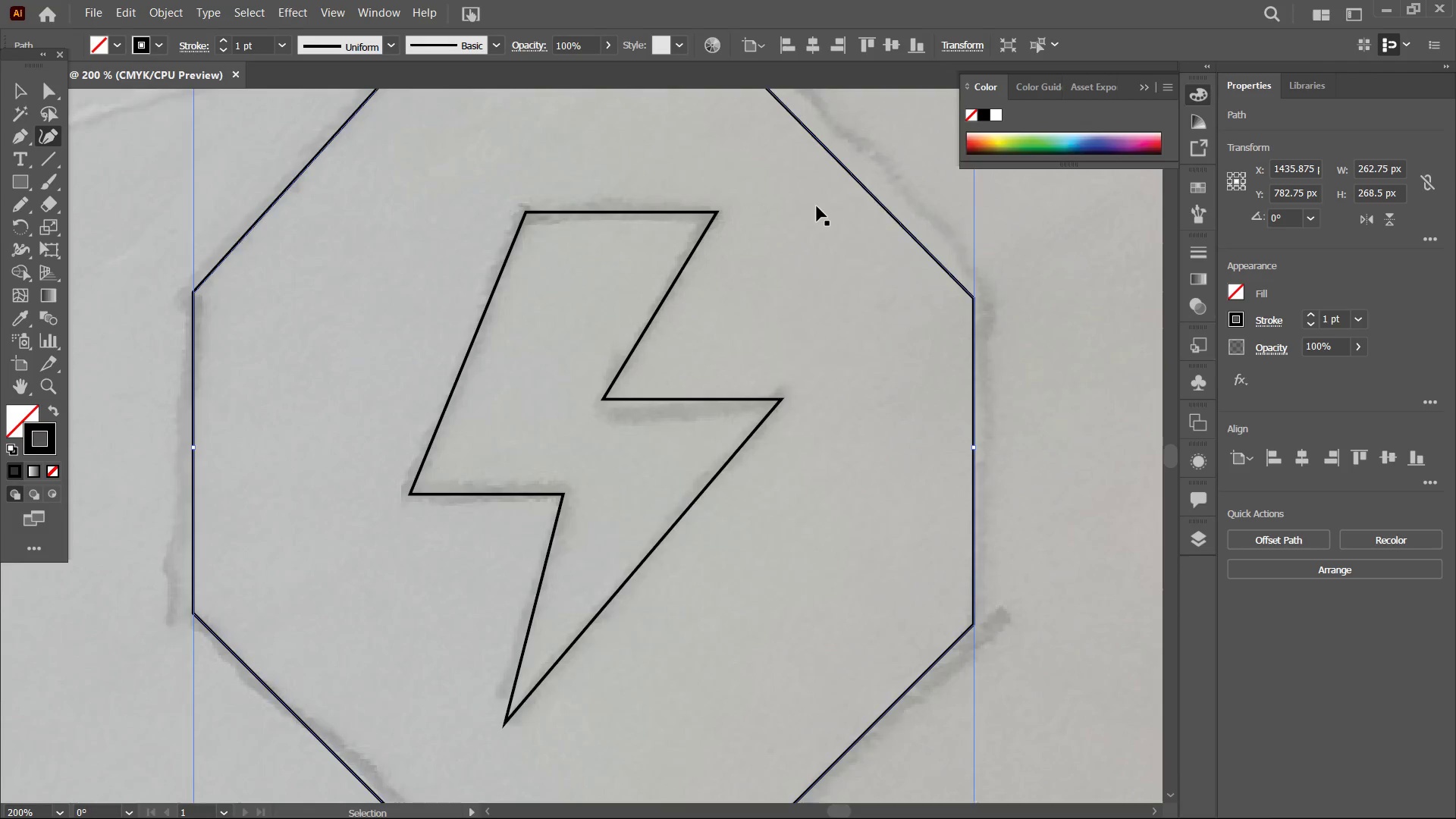 
key(Control+Minus)
 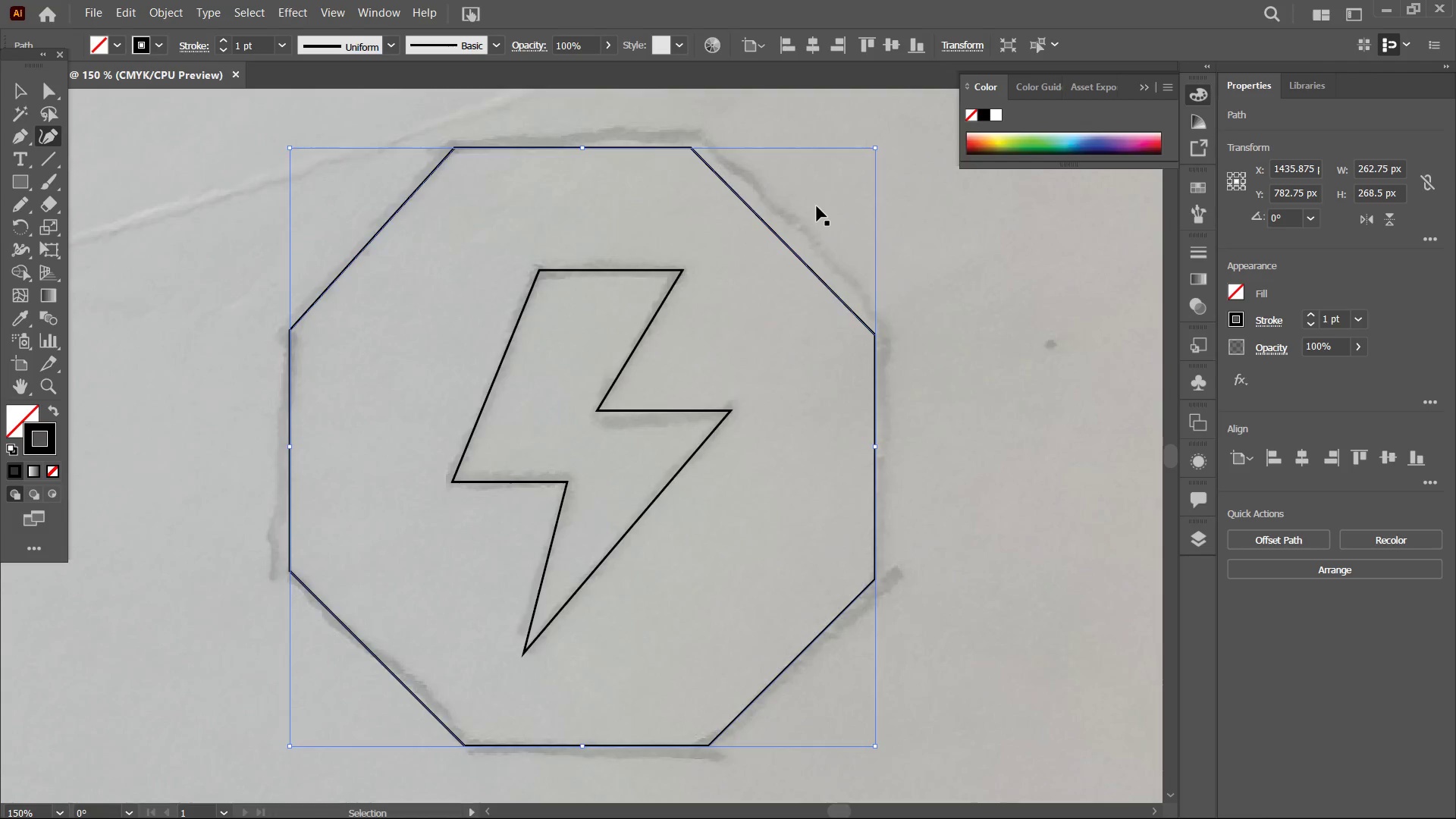 
key(Control+Minus)
 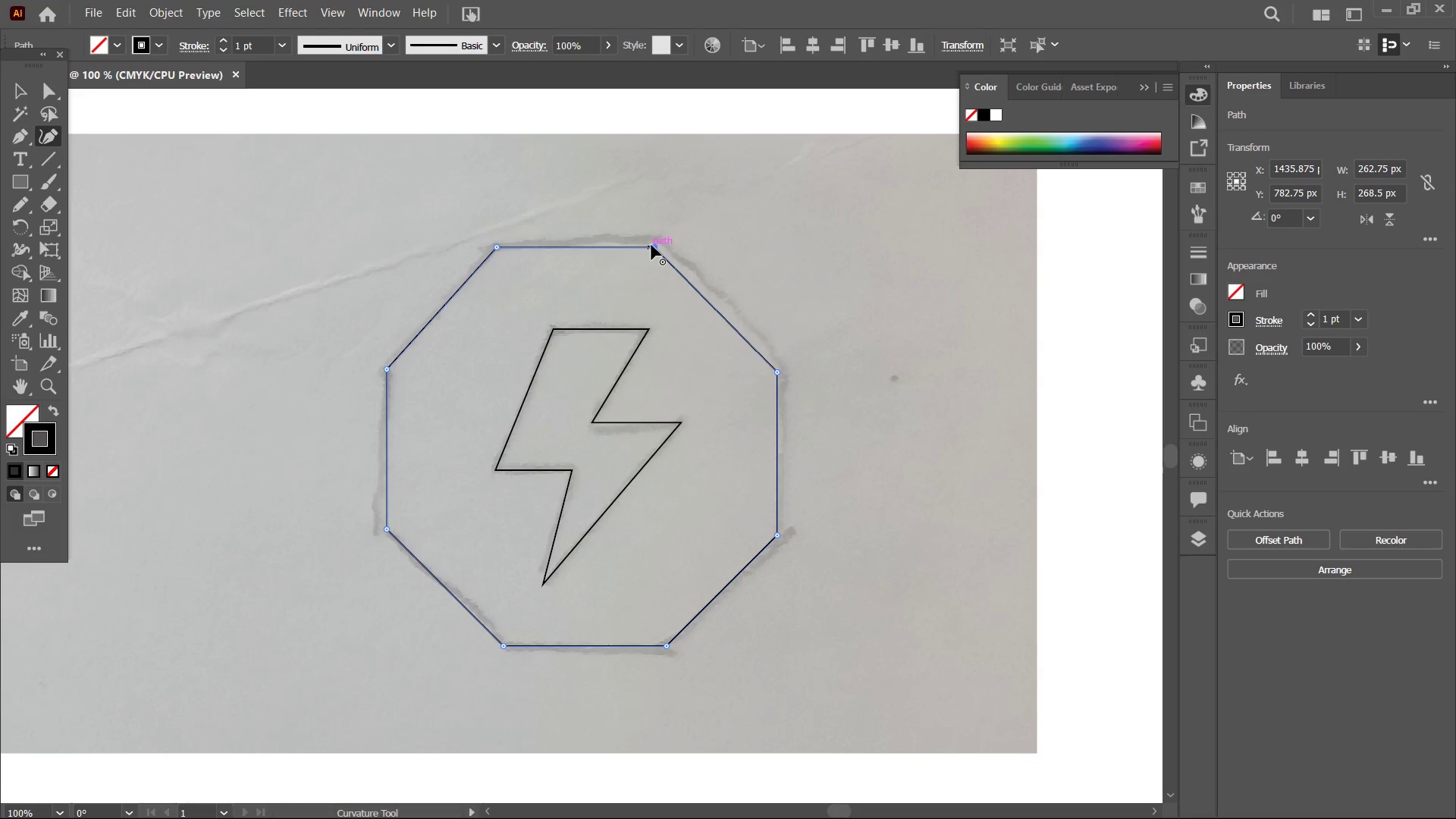 
left_click_drag(start_coordinate=[654, 246], to_coordinate=[662, 248])
 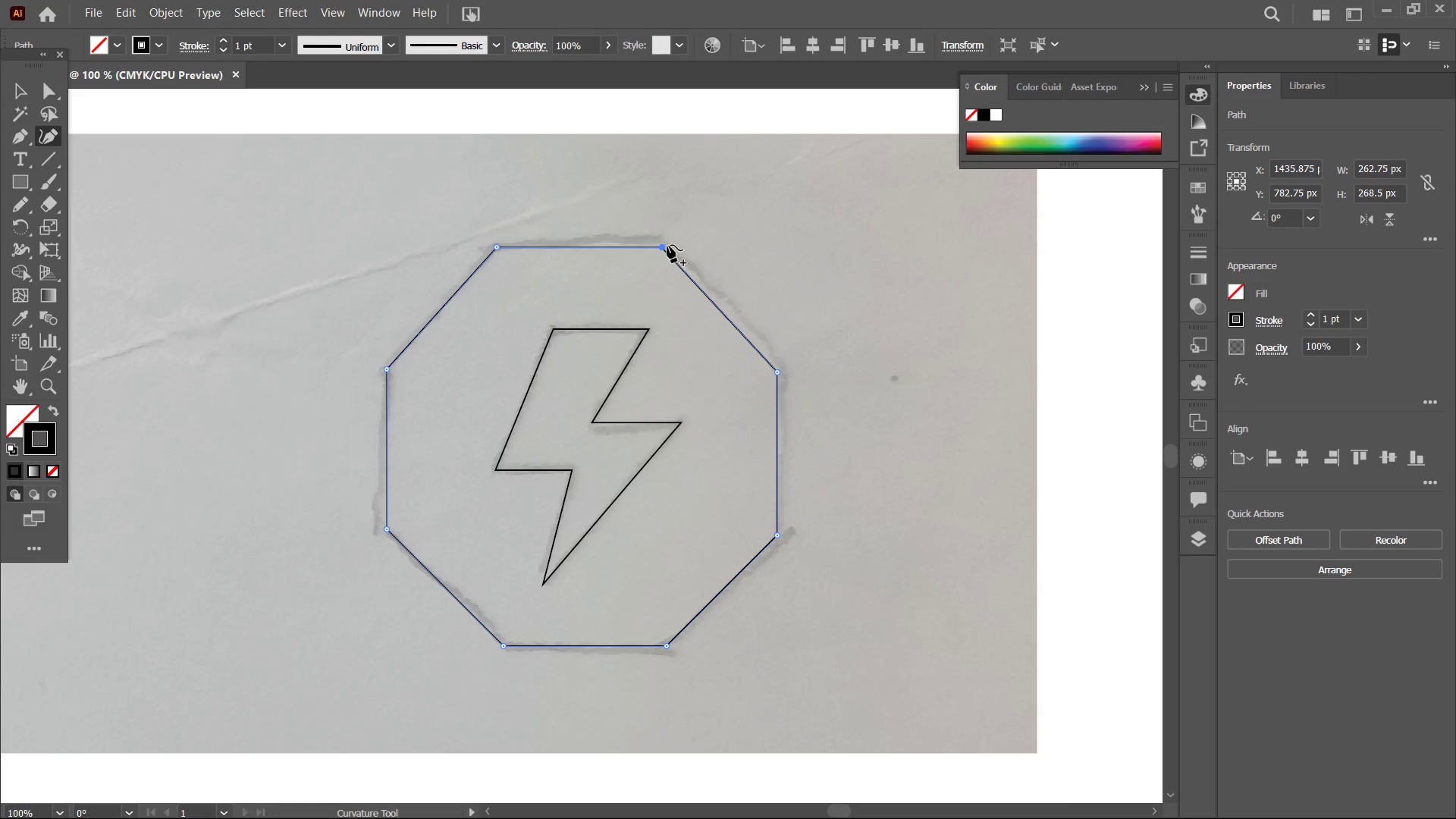 
wait(34.86)
 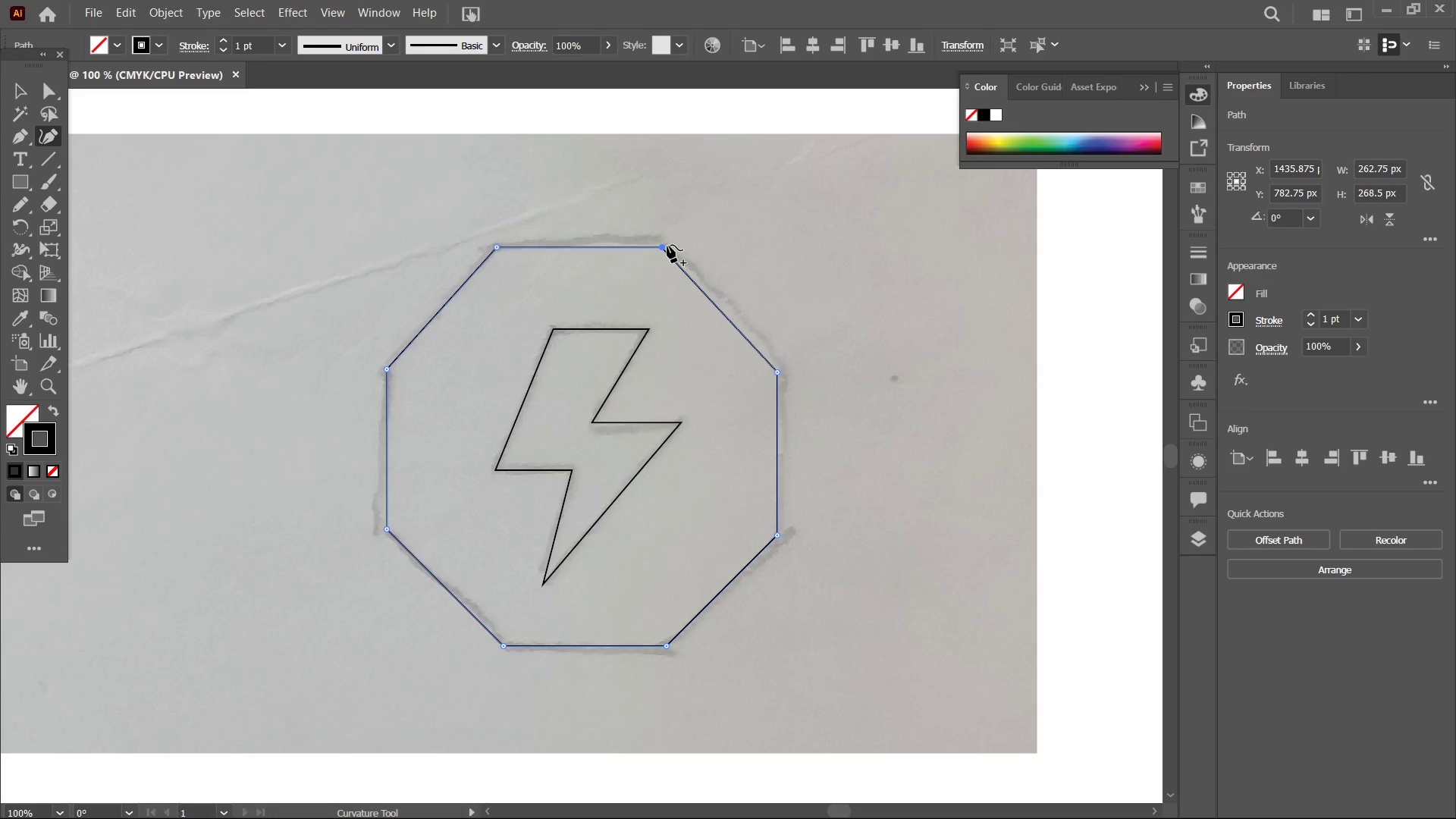 
hold_key(key=Space, duration=1.39)
 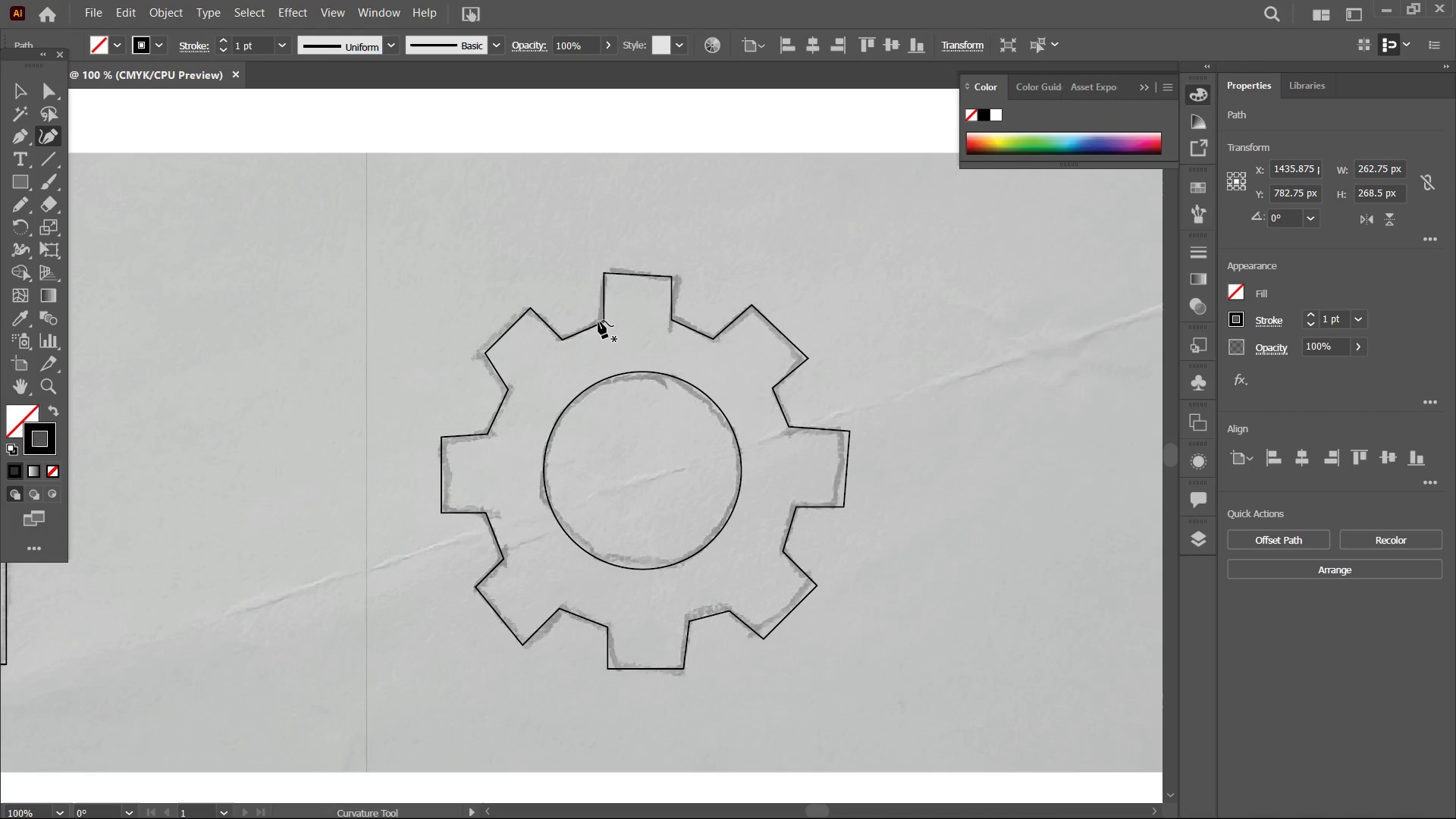 
left_click_drag(start_coordinate=[352, 523], to_coordinate=[846, 541])
 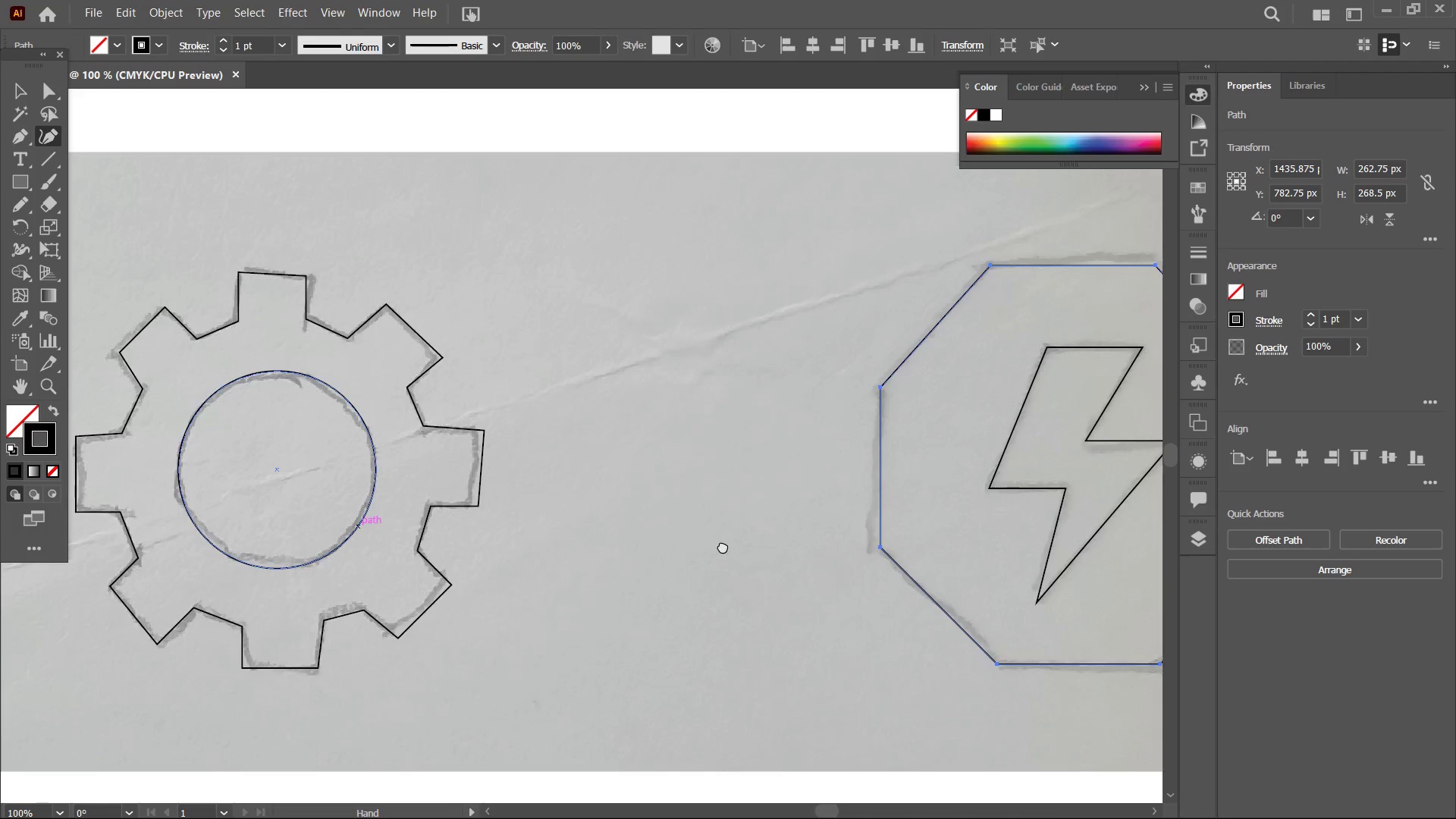 
left_click_drag(start_coordinate=[653, 538], to_coordinate=[1019, 539])
 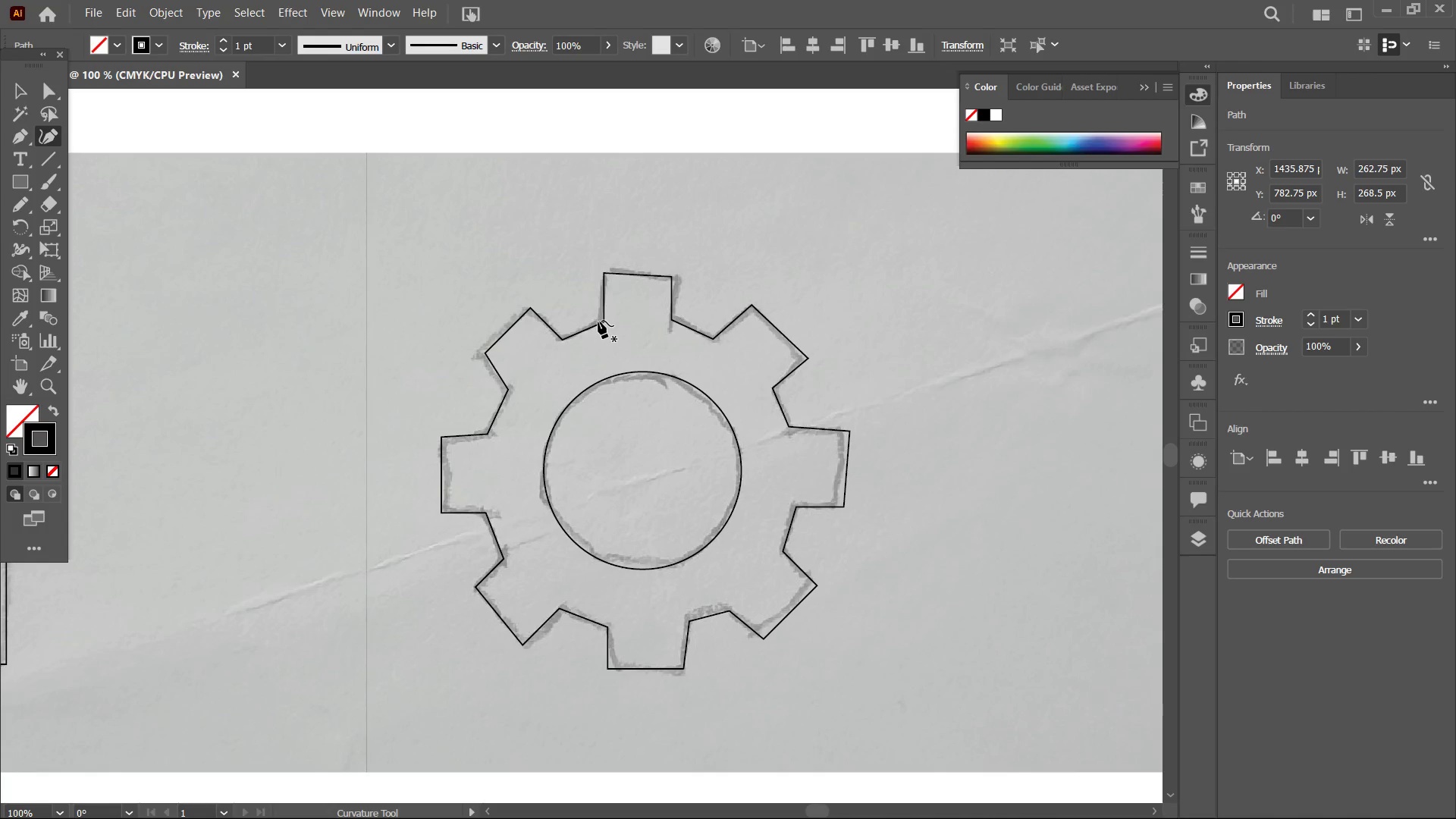 
key(Control+Equal)
 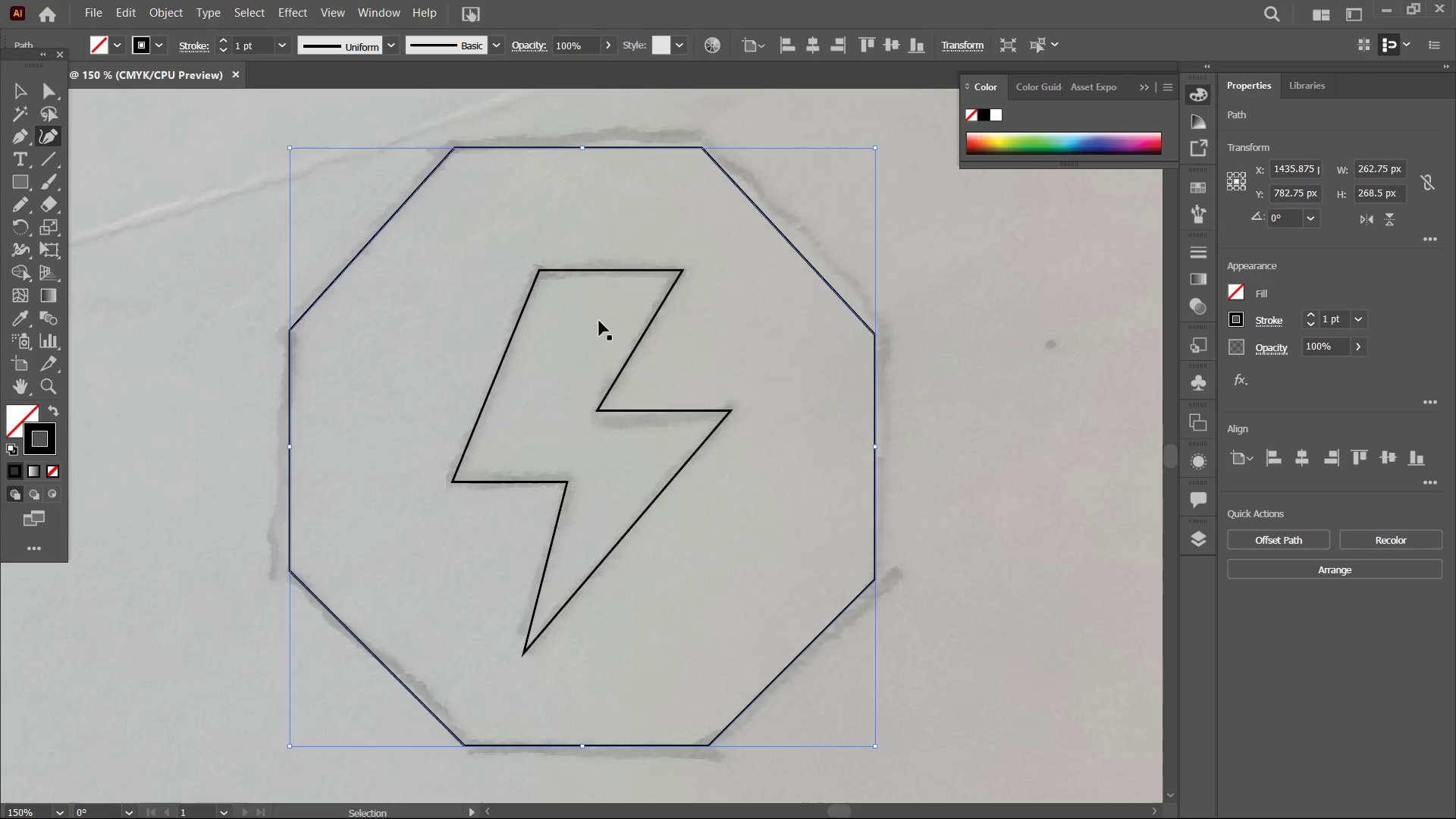 
key(Control+Equal)
 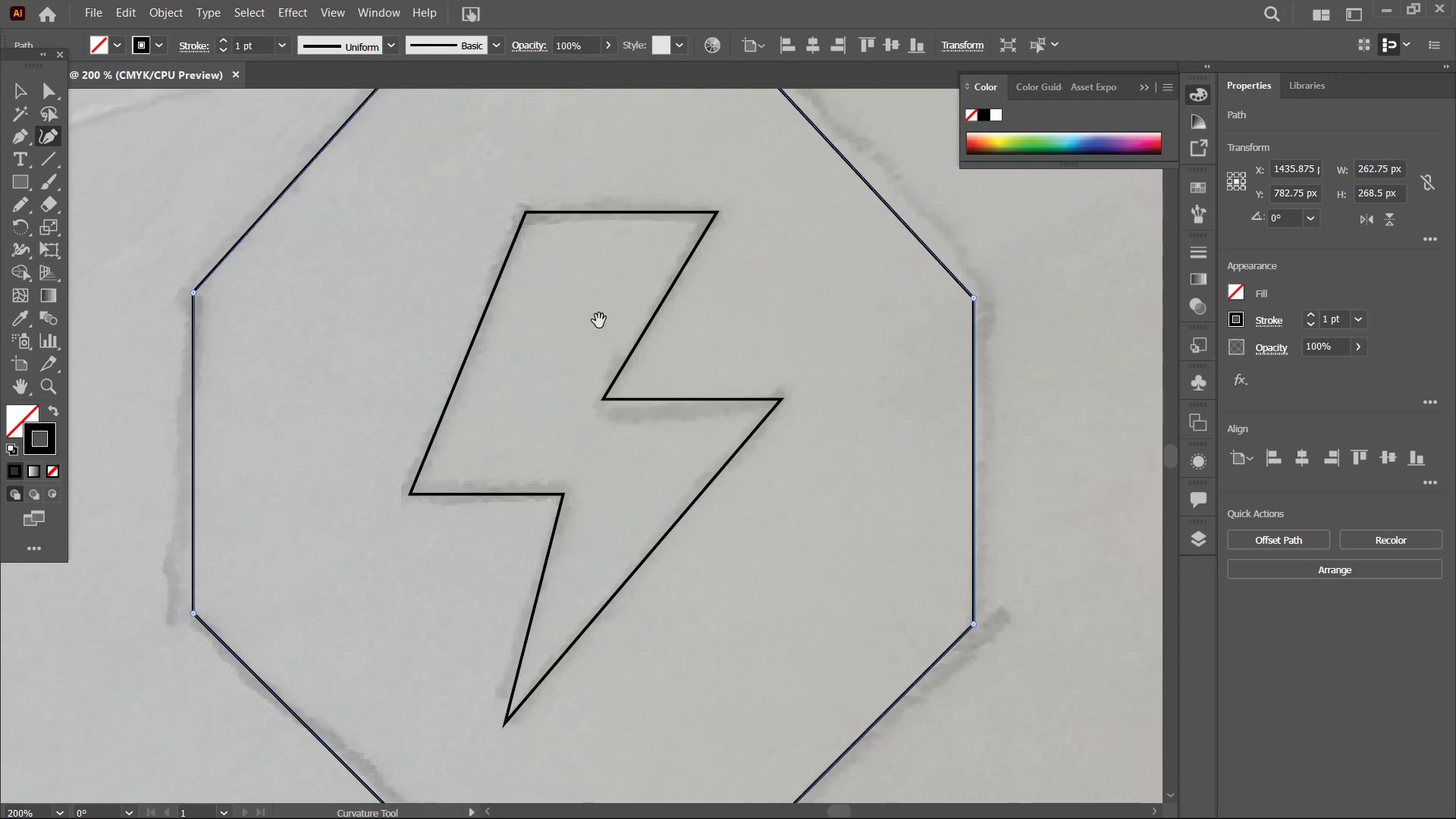 
hold_key(key=Space, duration=1.5)
 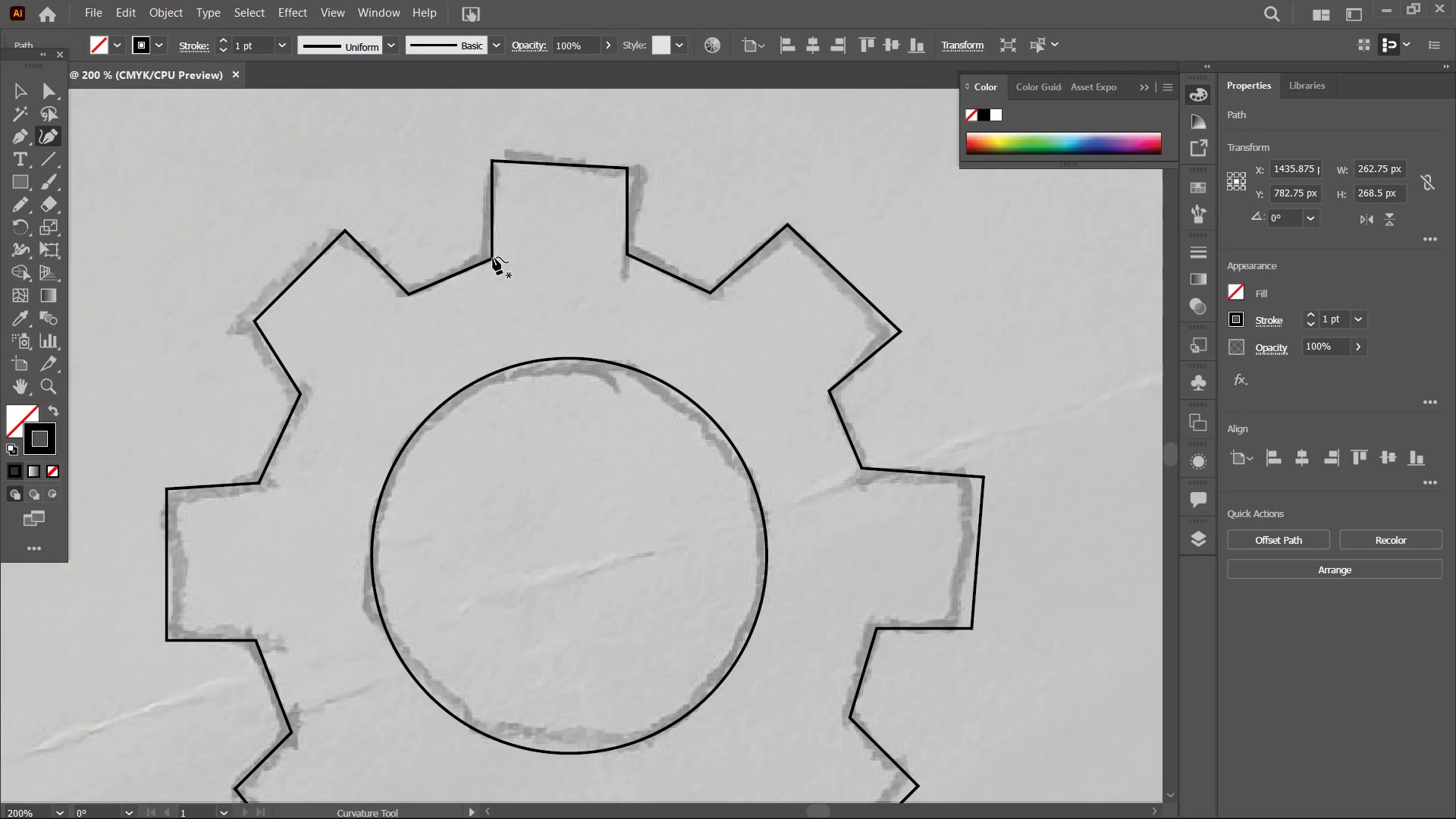 
left_click_drag(start_coordinate=[469, 383], to_coordinate=[984, 472])
 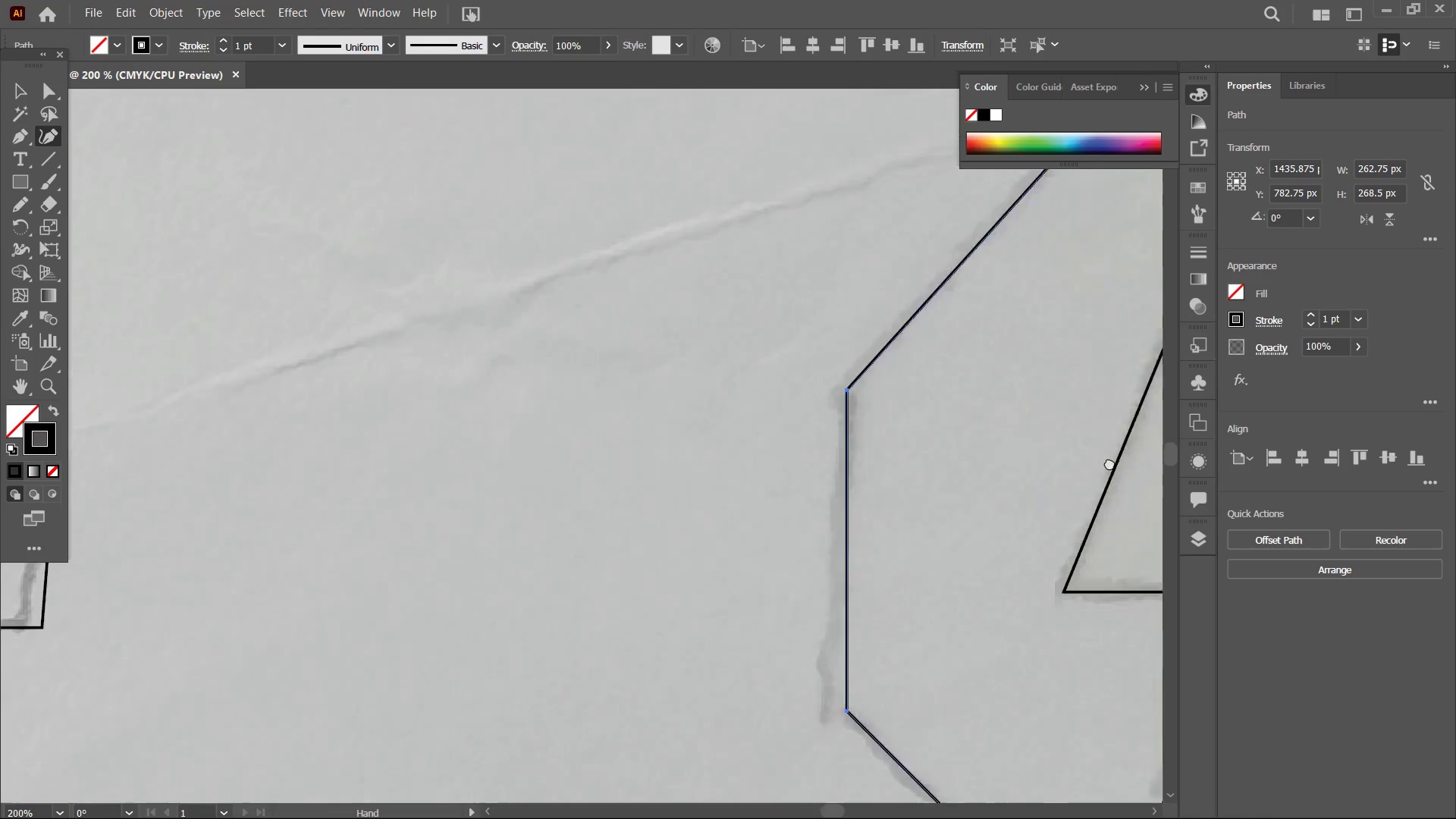 
left_click_drag(start_coordinate=[736, 453], to_coordinate=[1109, 463])
 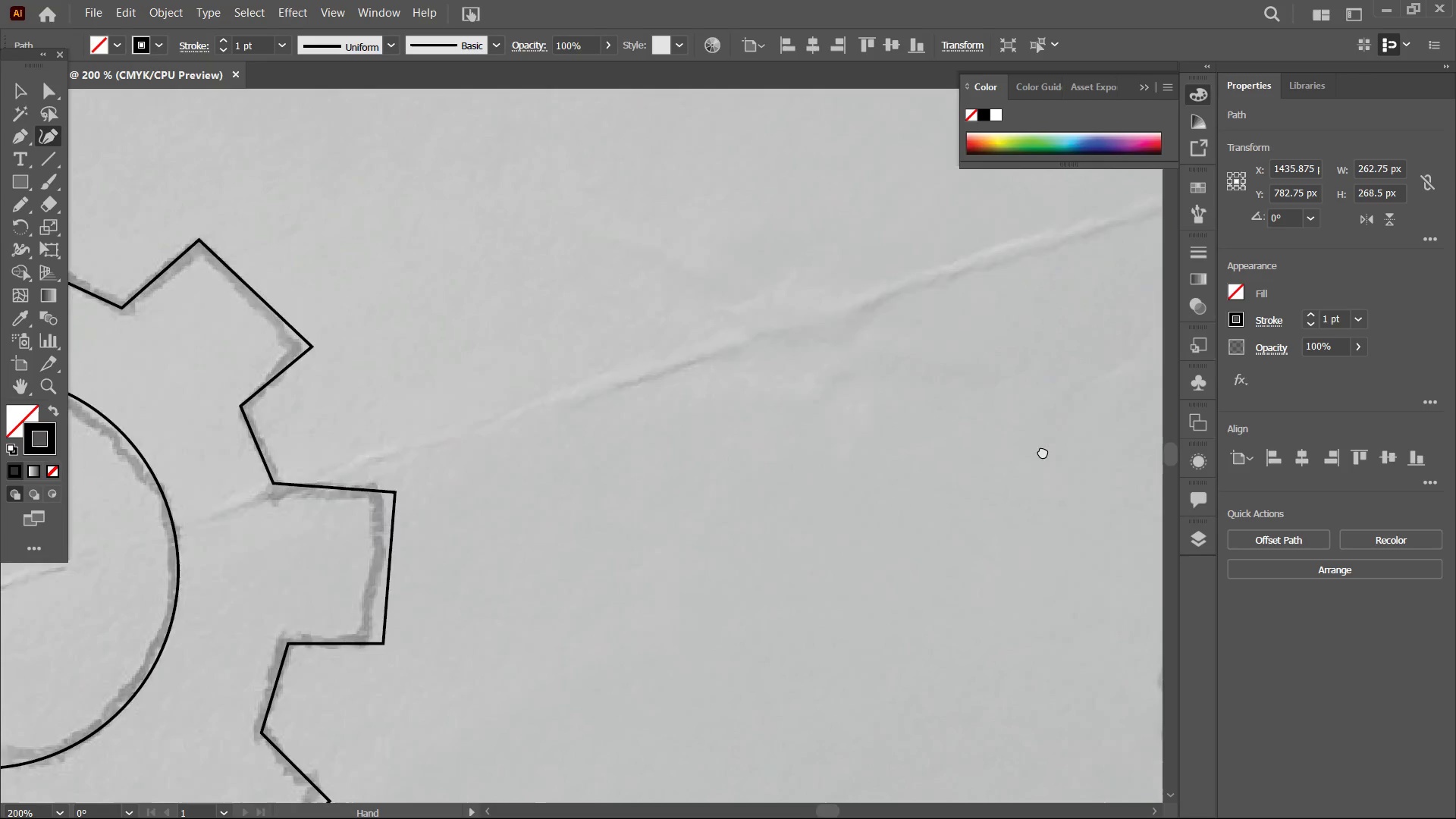 
left_click_drag(start_coordinate=[672, 438], to_coordinate=[1045, 449])
 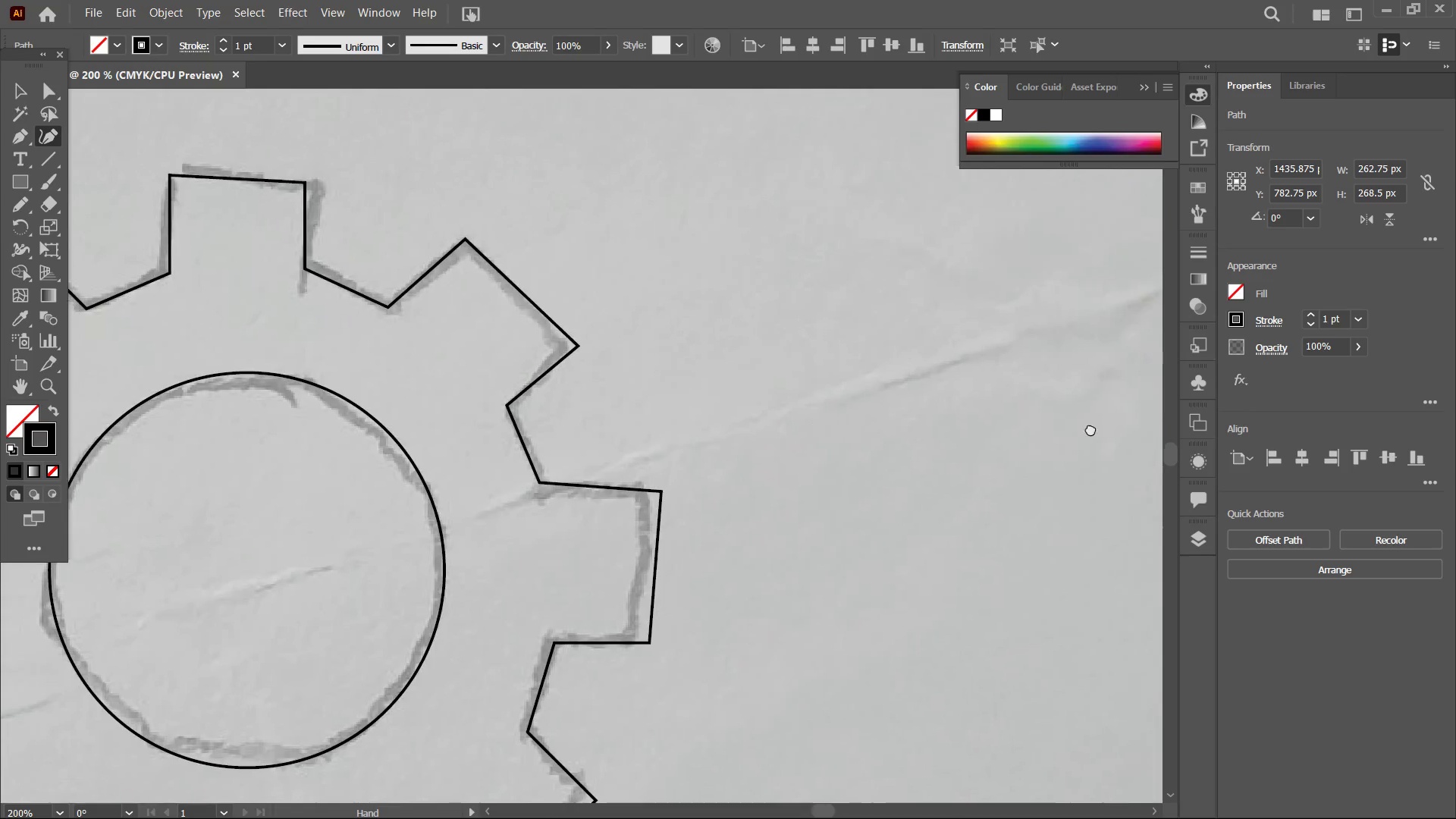 
left_click_drag(start_coordinate=[816, 425], to_coordinate=[1148, 412])
 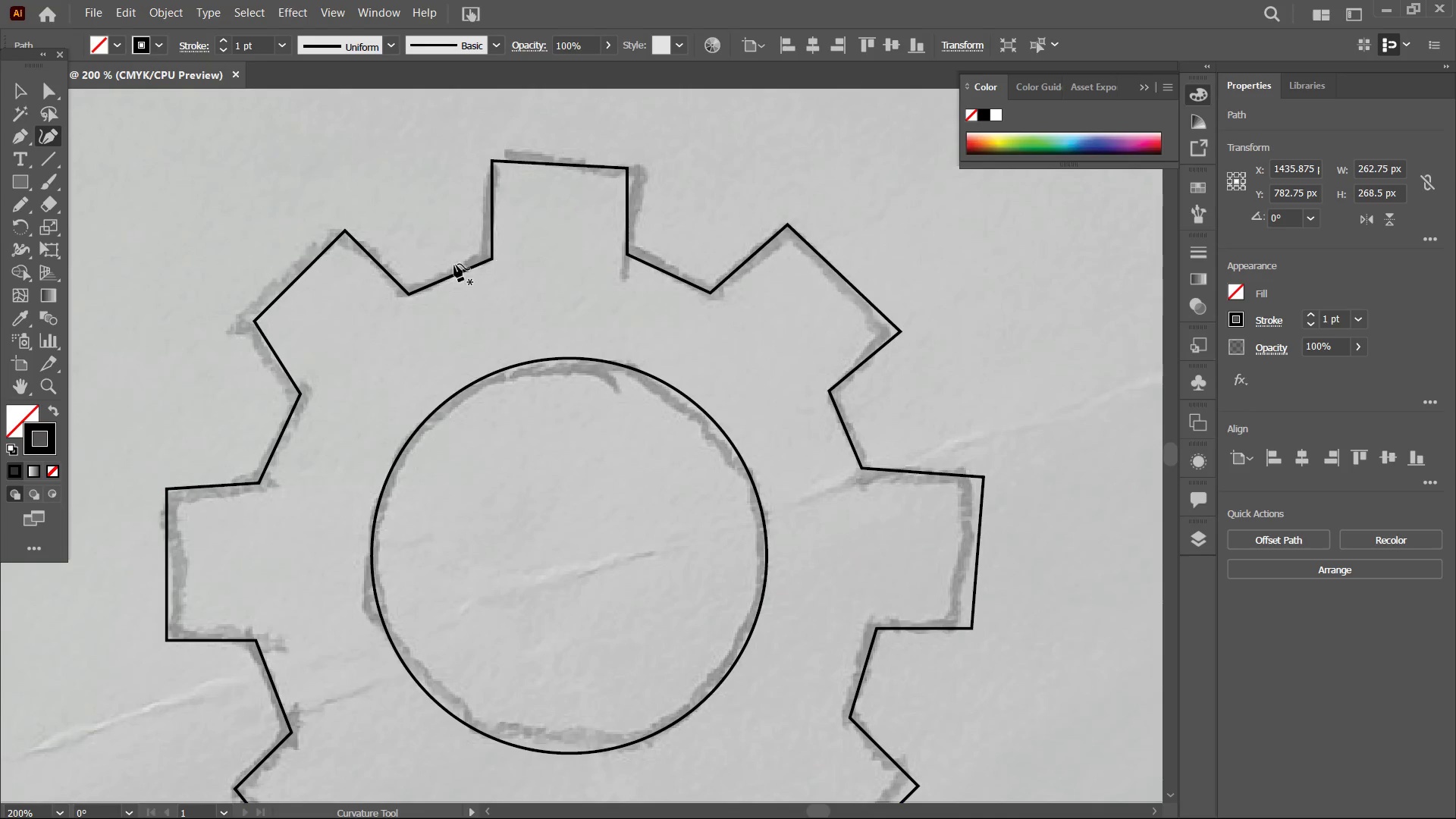 
hold_key(key=Space, duration=0.31)
 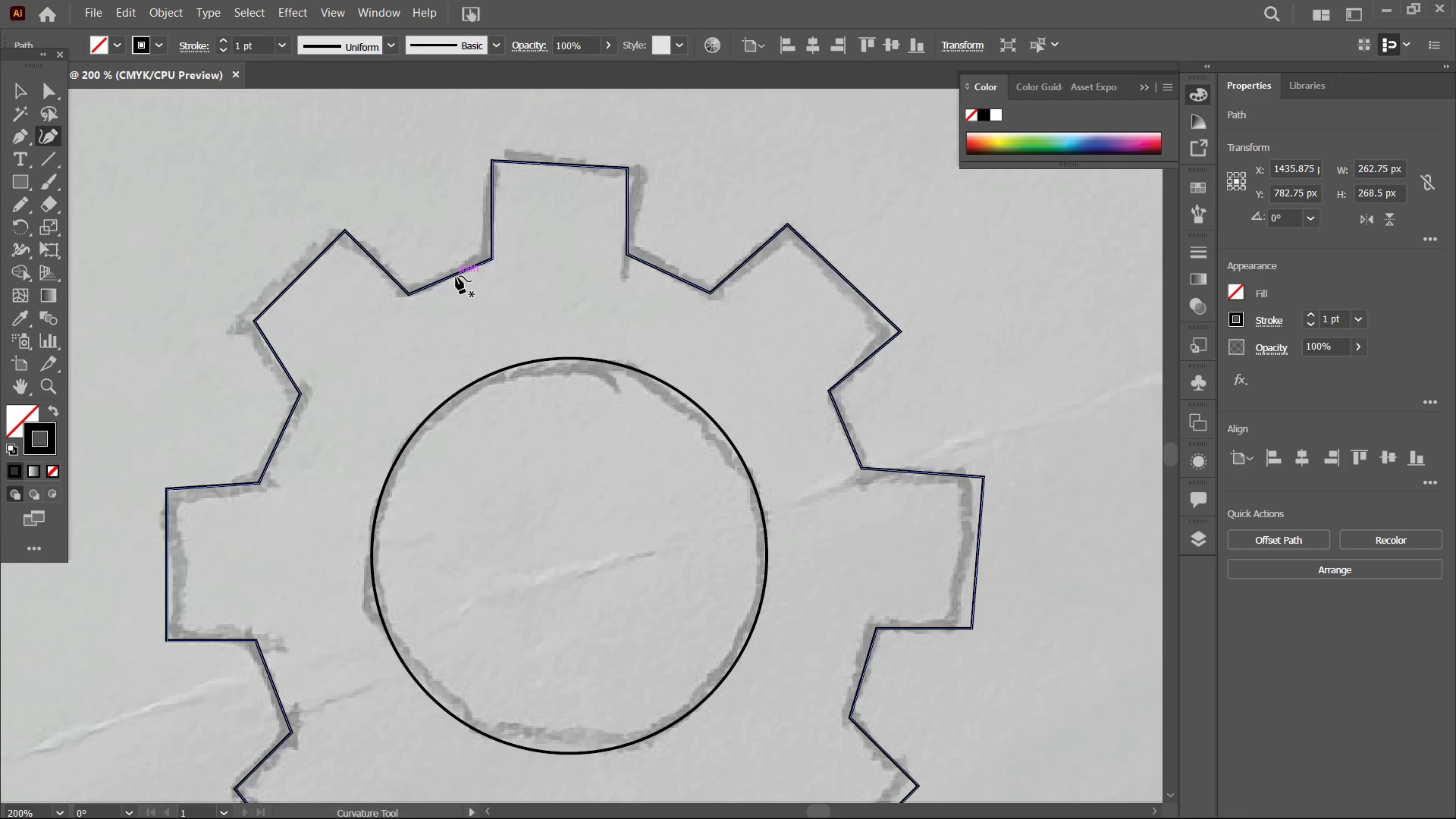 
left_click([456, 276])
 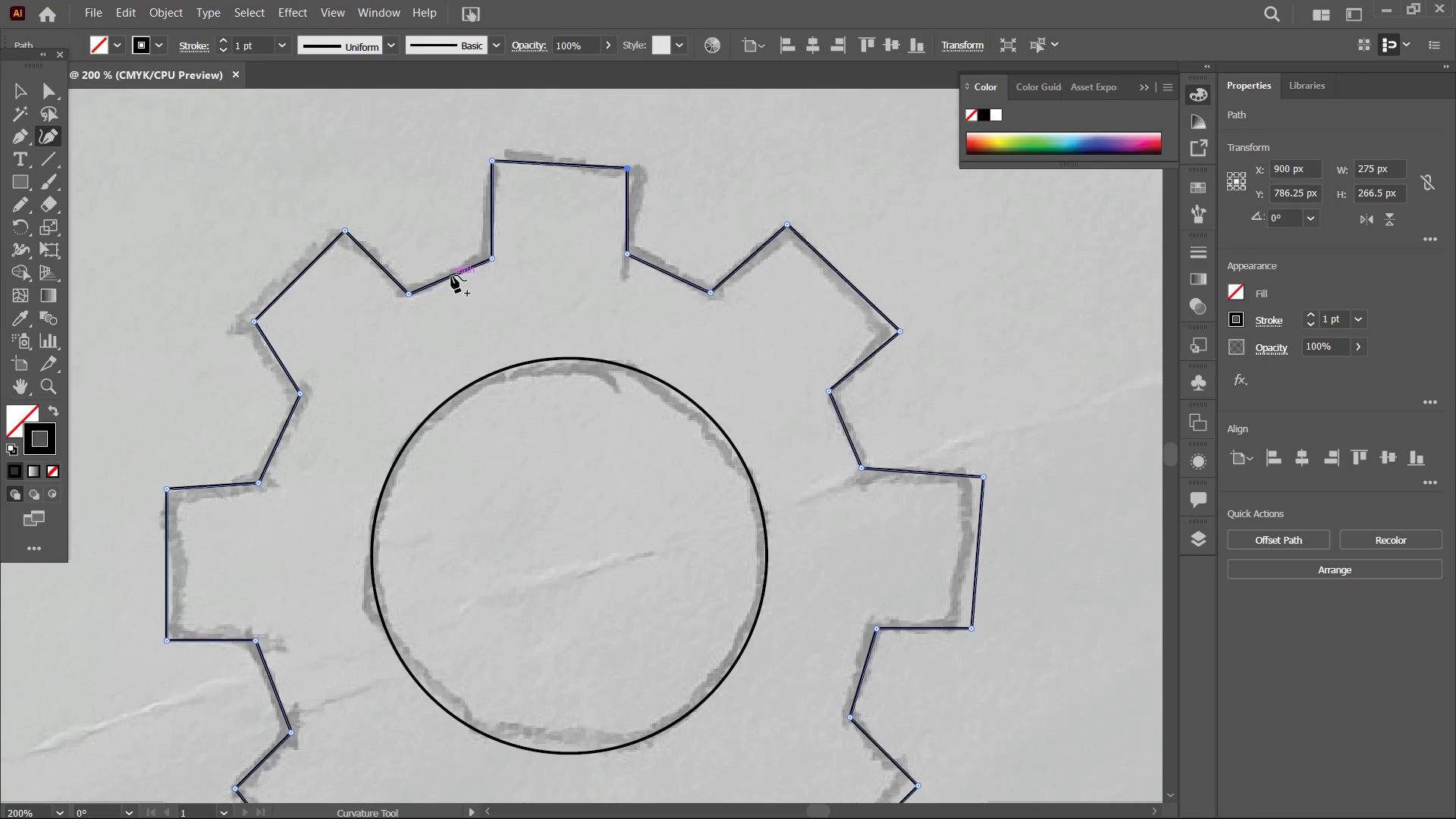 
left_click_drag(start_coordinate=[451, 275], to_coordinate=[450, 268])
 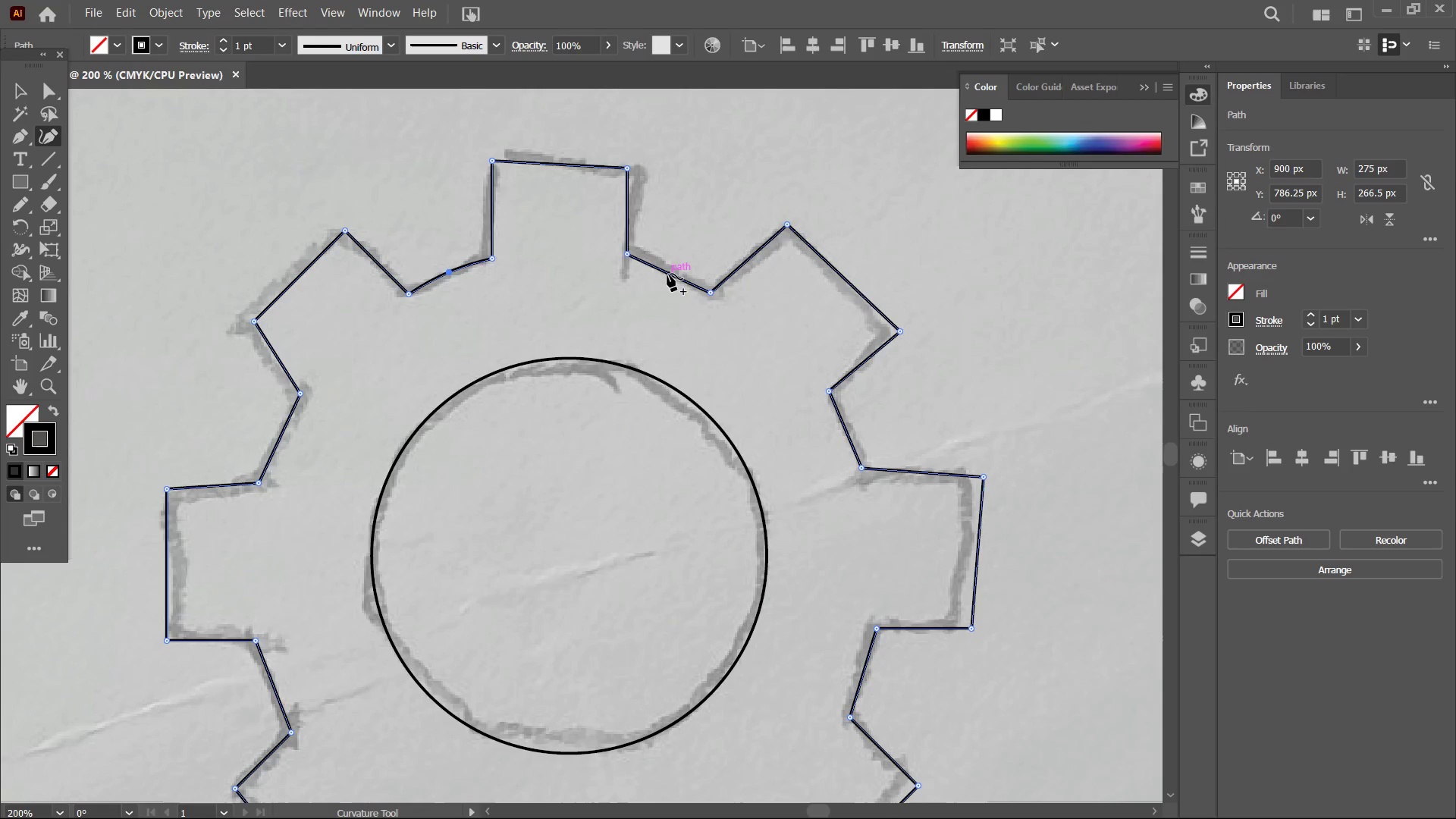 
left_click_drag(start_coordinate=[667, 274], to_coordinate=[673, 265])
 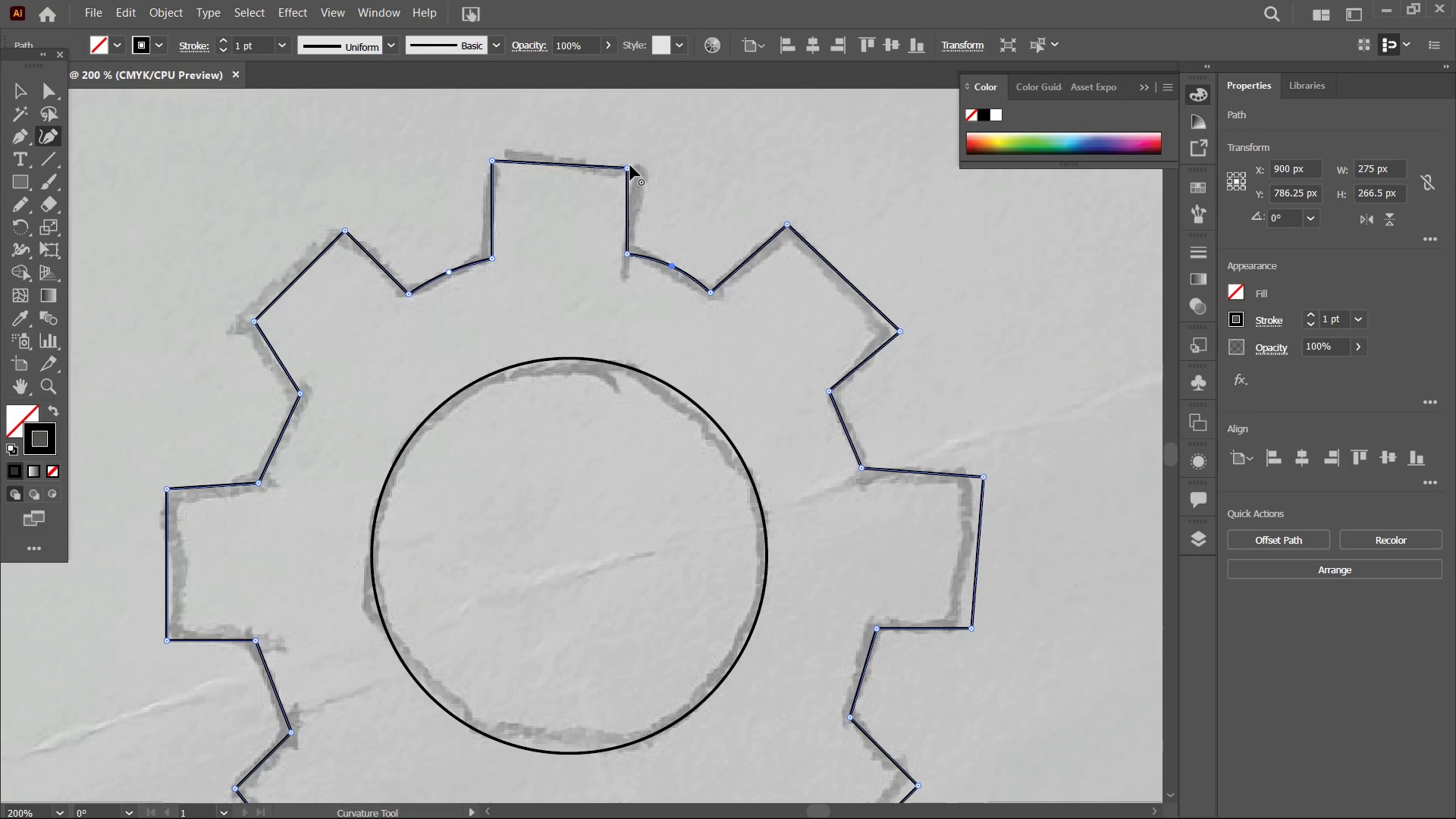 
left_click_drag(start_coordinate=[629, 166], to_coordinate=[631, 162])
 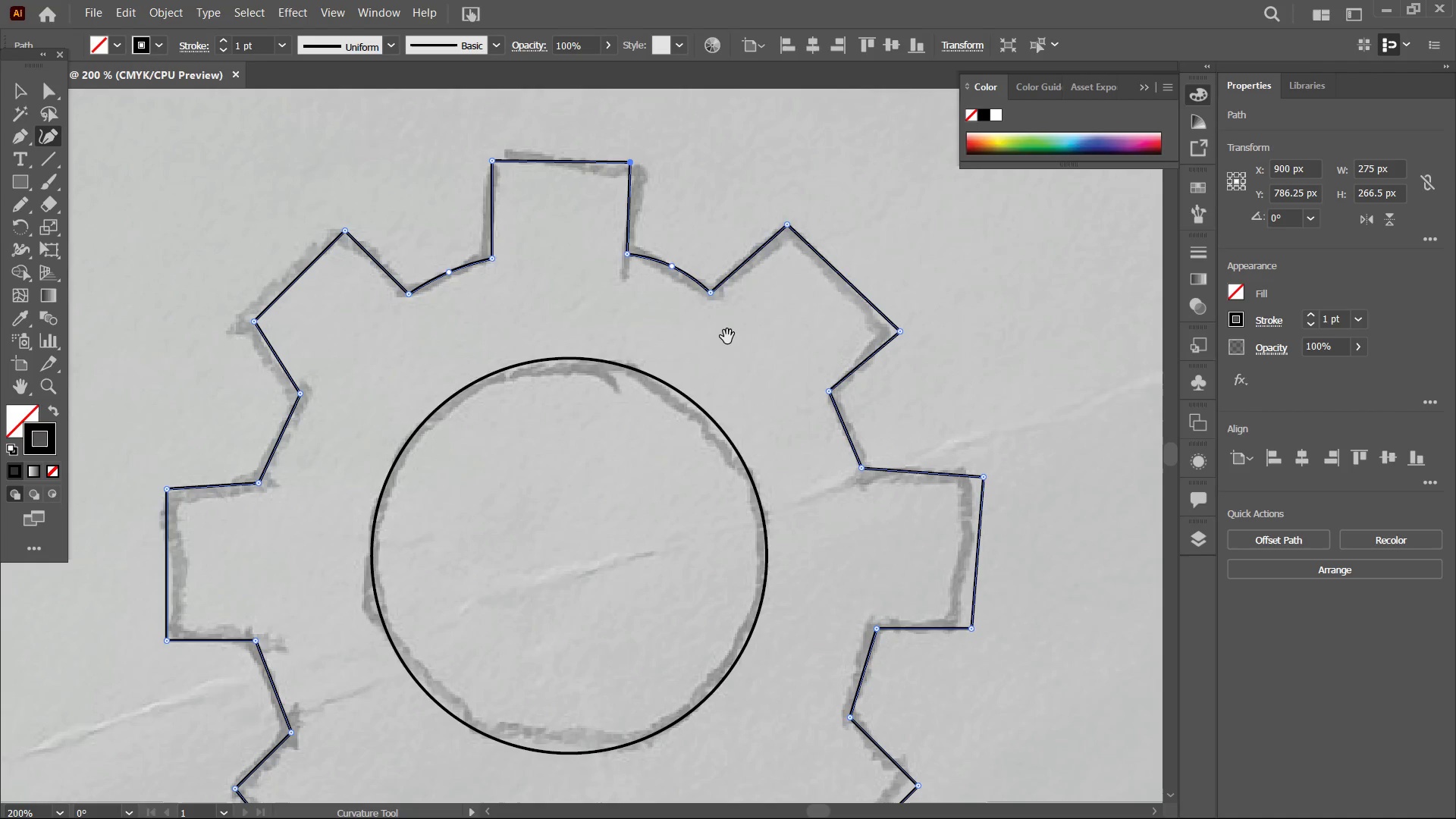 
hold_key(key=Space, duration=0.72)
 